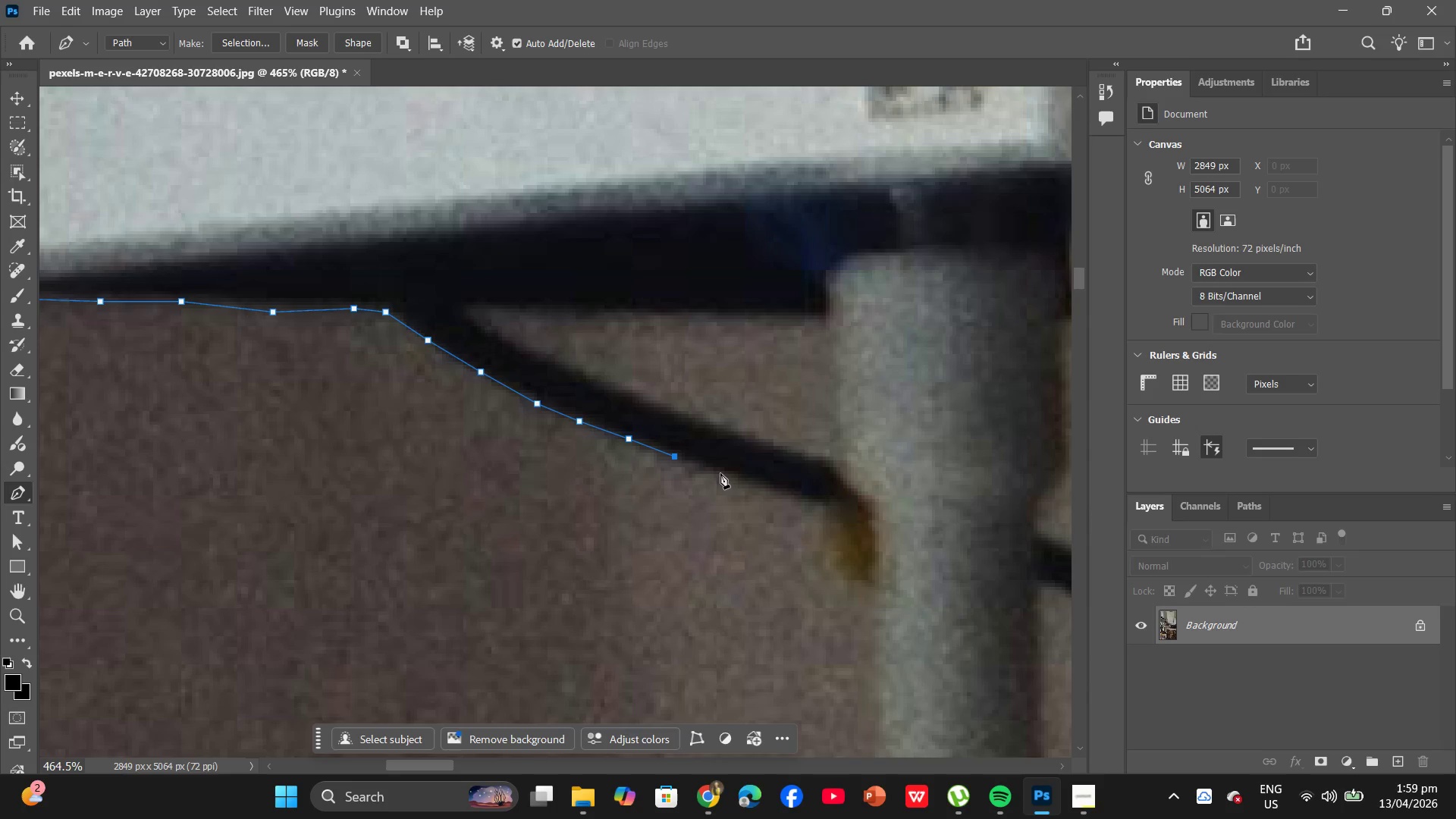 
left_click([722, 473])
 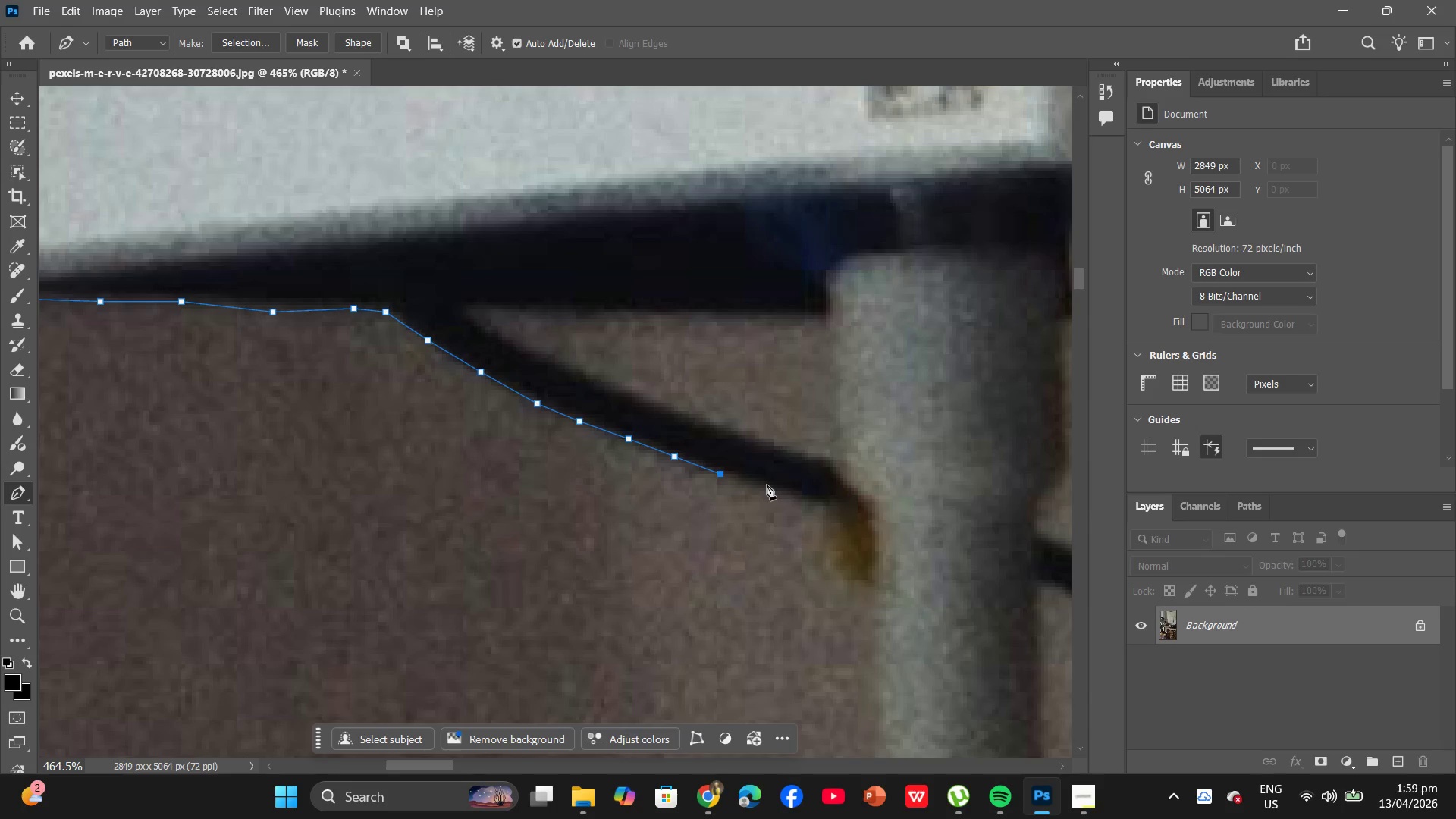 
left_click([764, 485])
 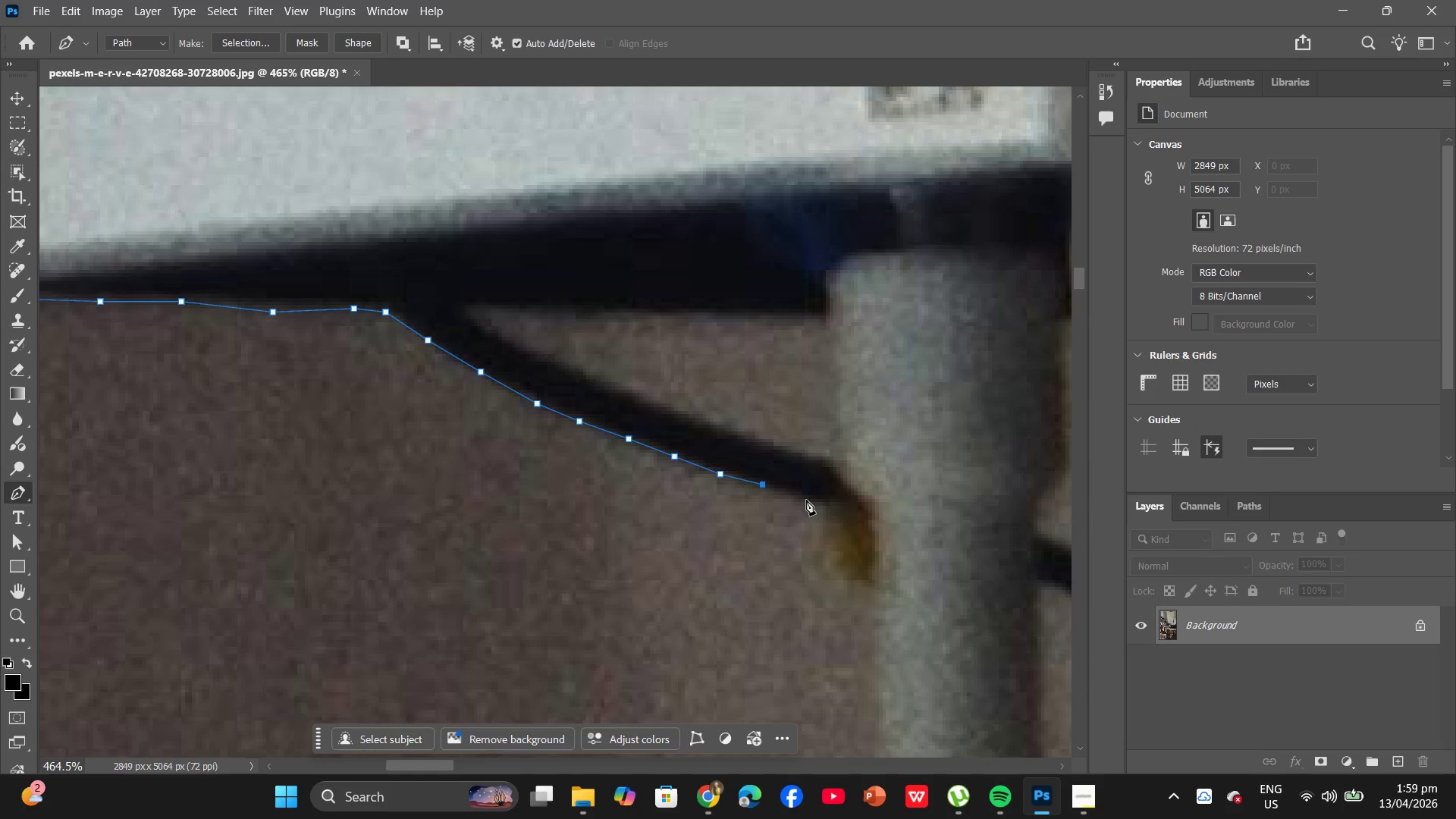 
left_click([806, 500])
 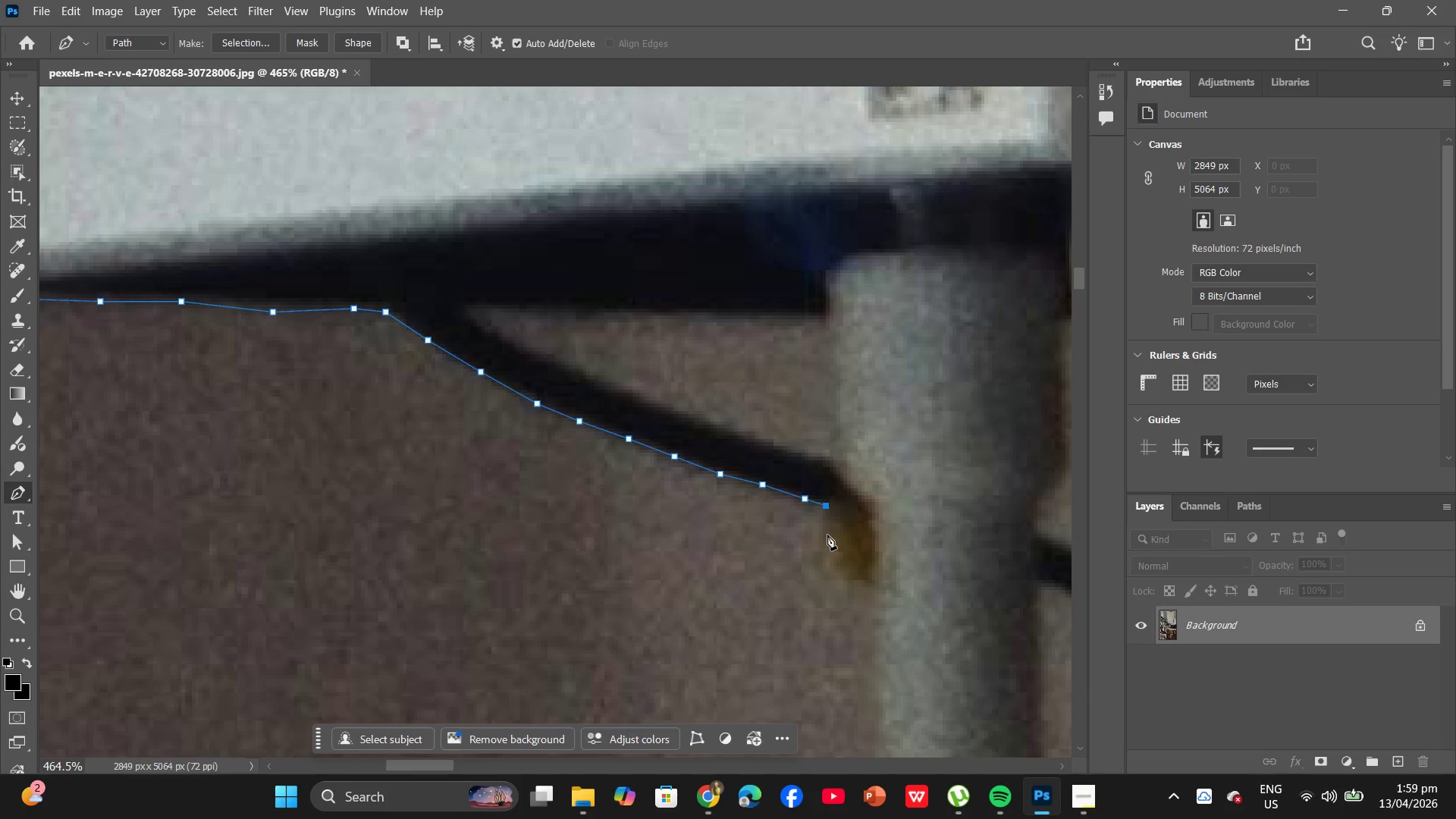 
left_click([827, 532])
 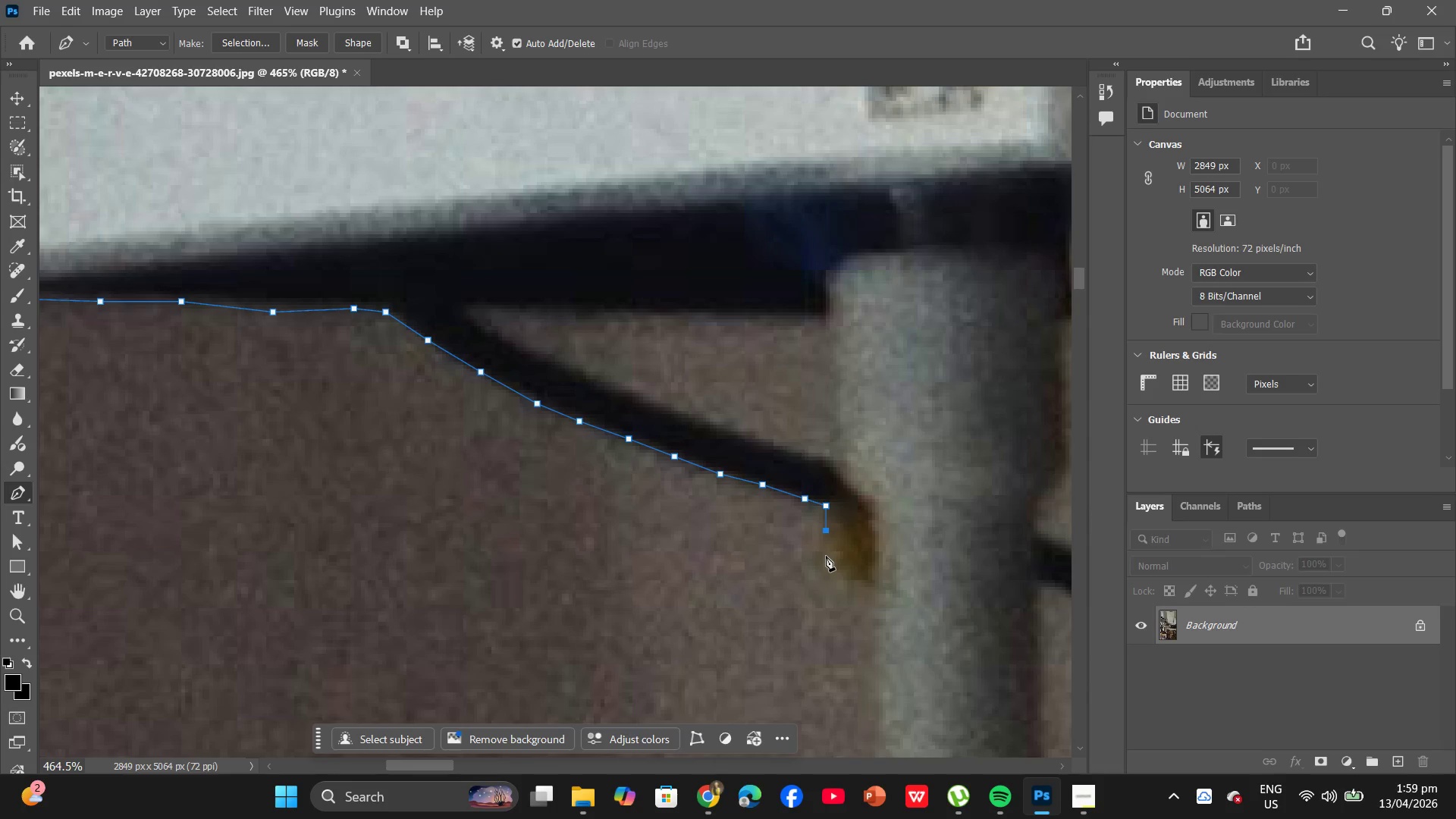 
key(Control+Z)
 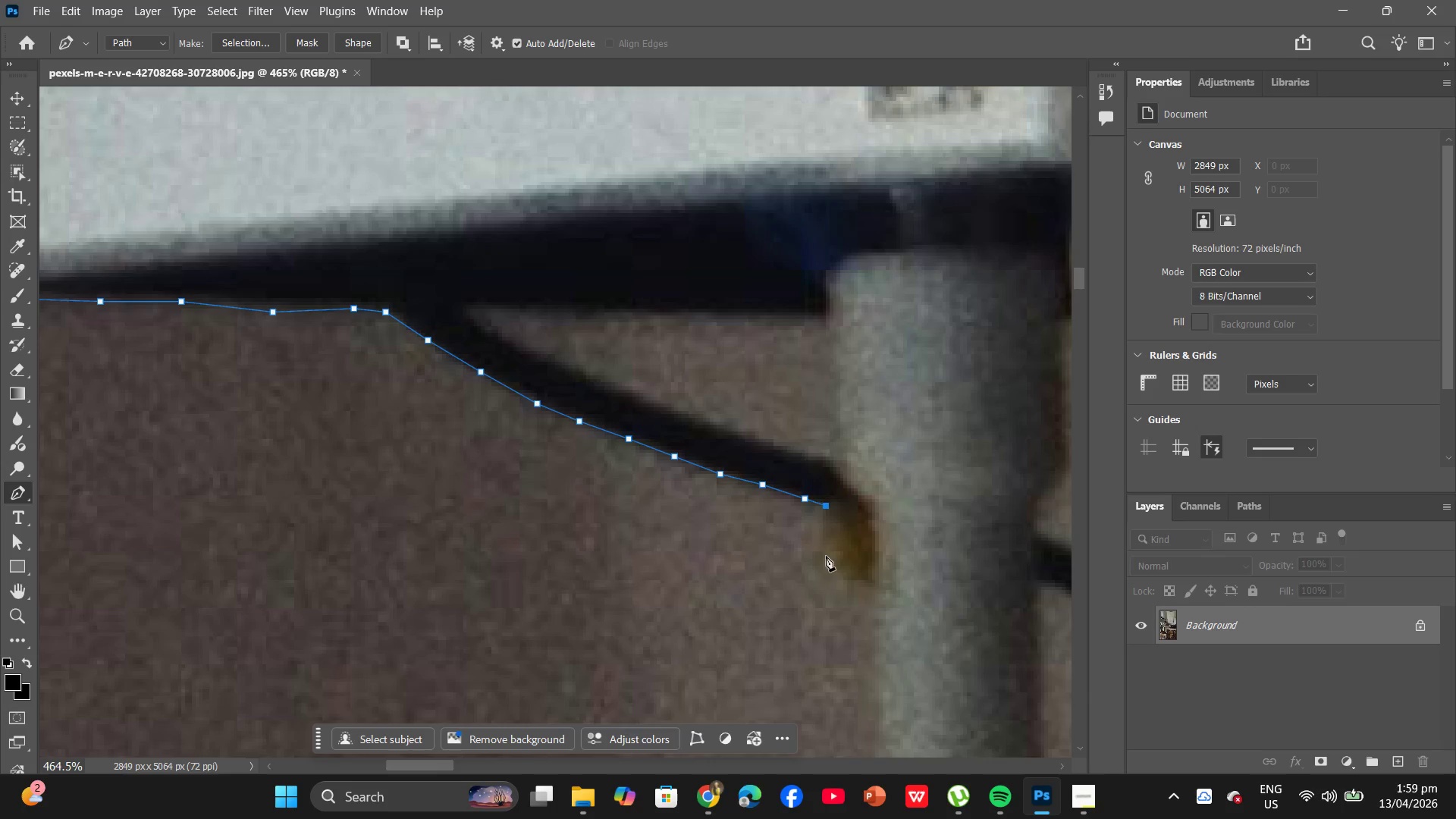 
key(Control+ControlLeft)
 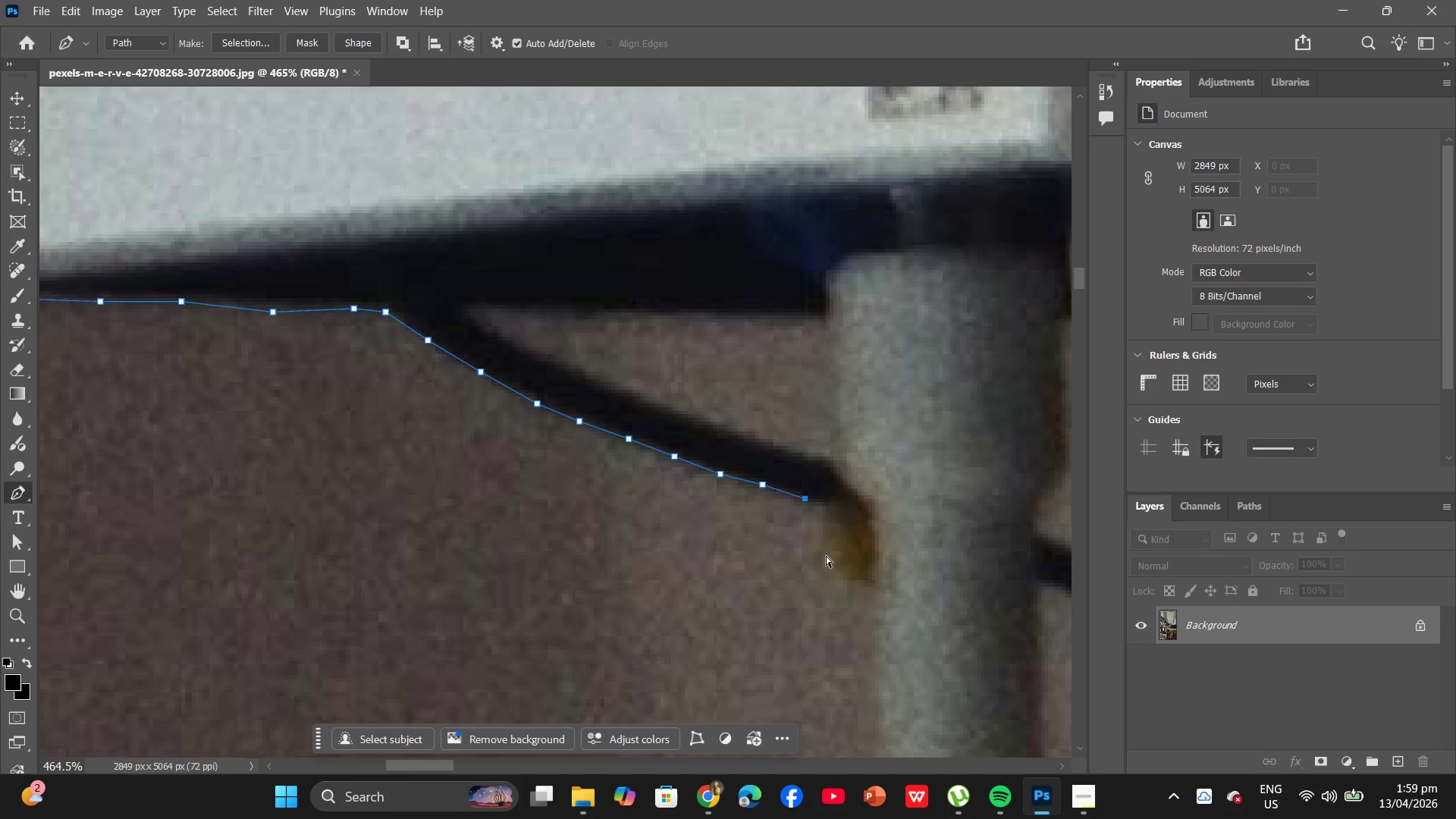 
key(Control+Z)
 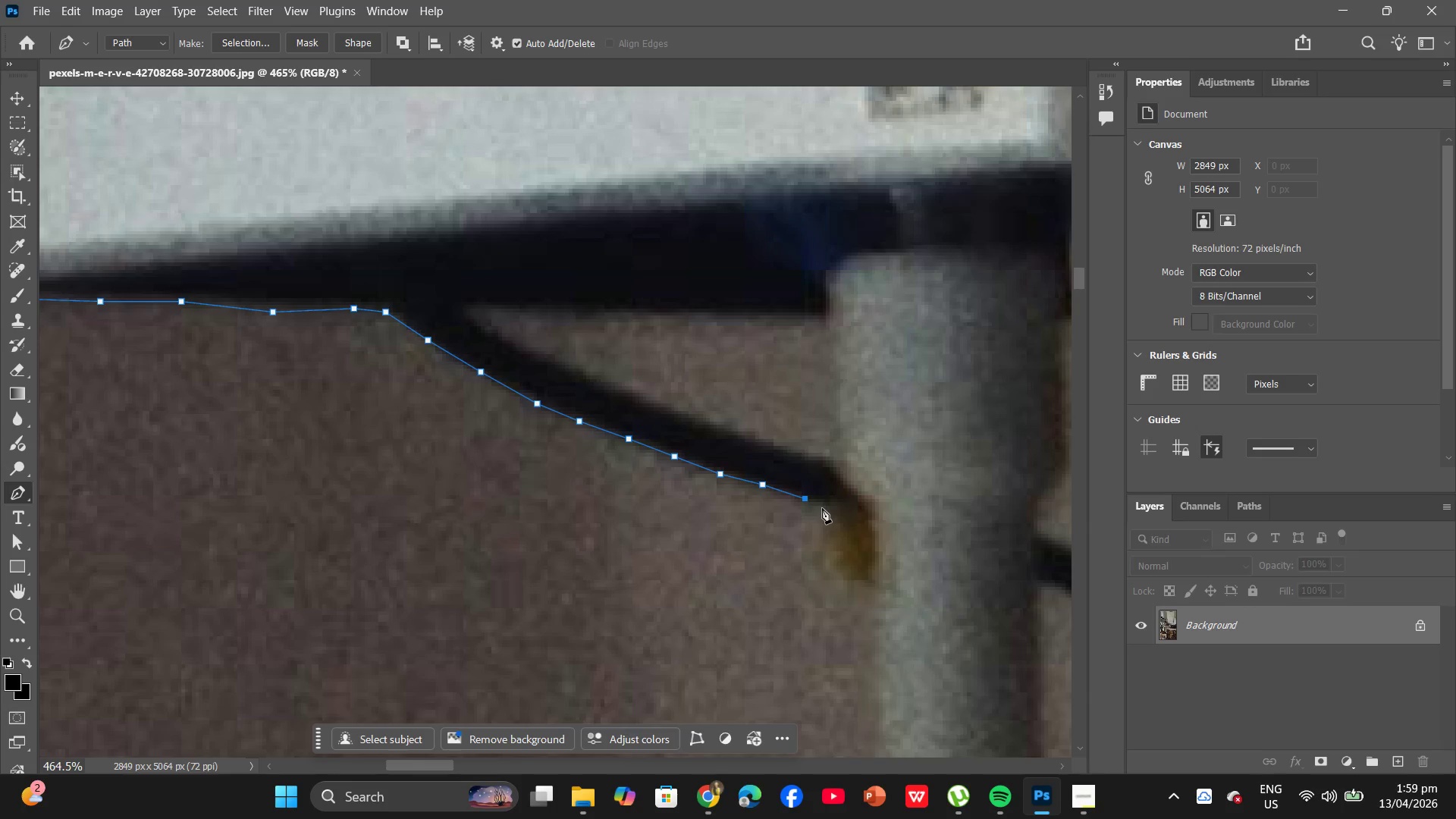 
left_click([822, 508])
 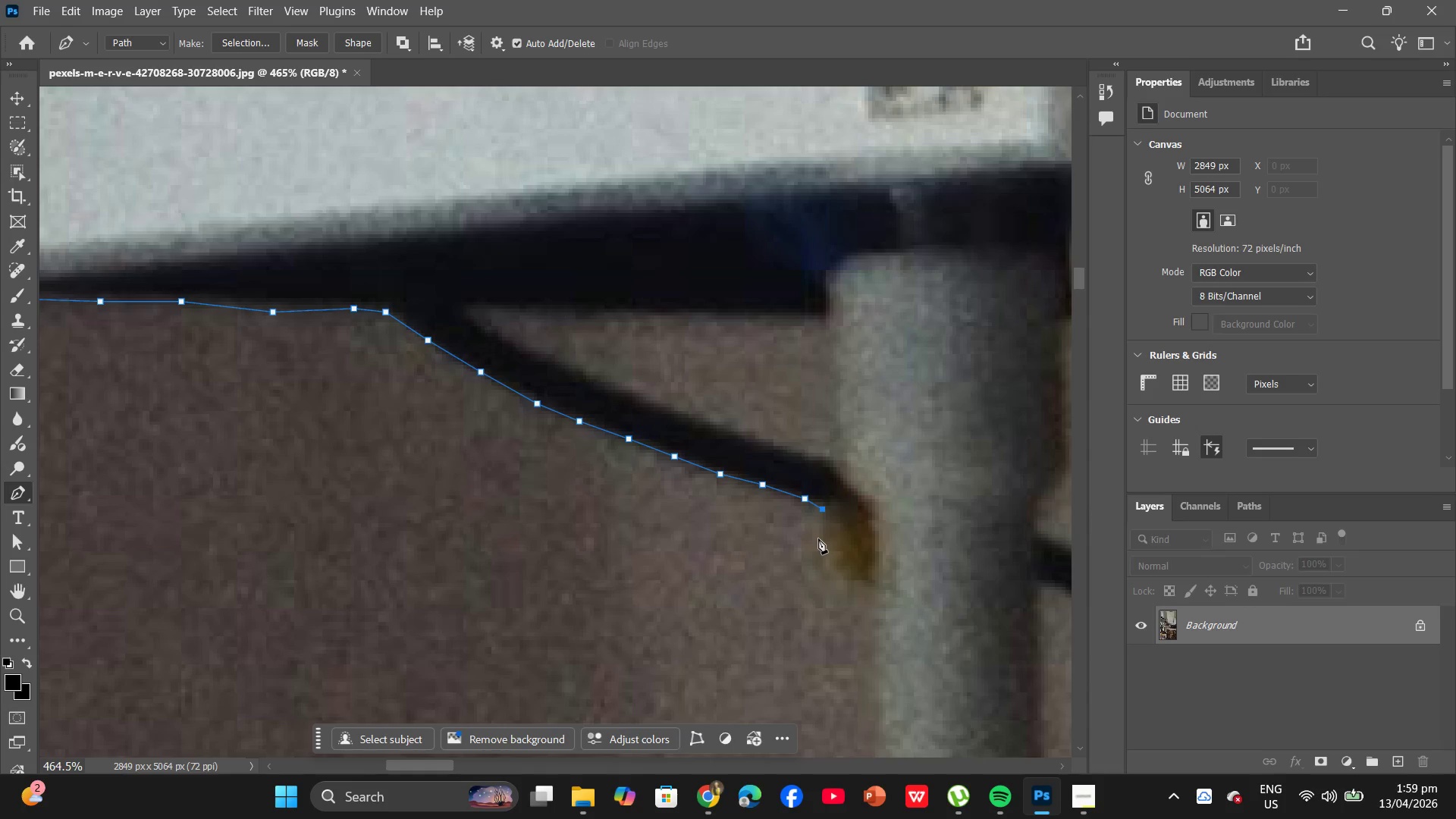 
key(Control+Z)
 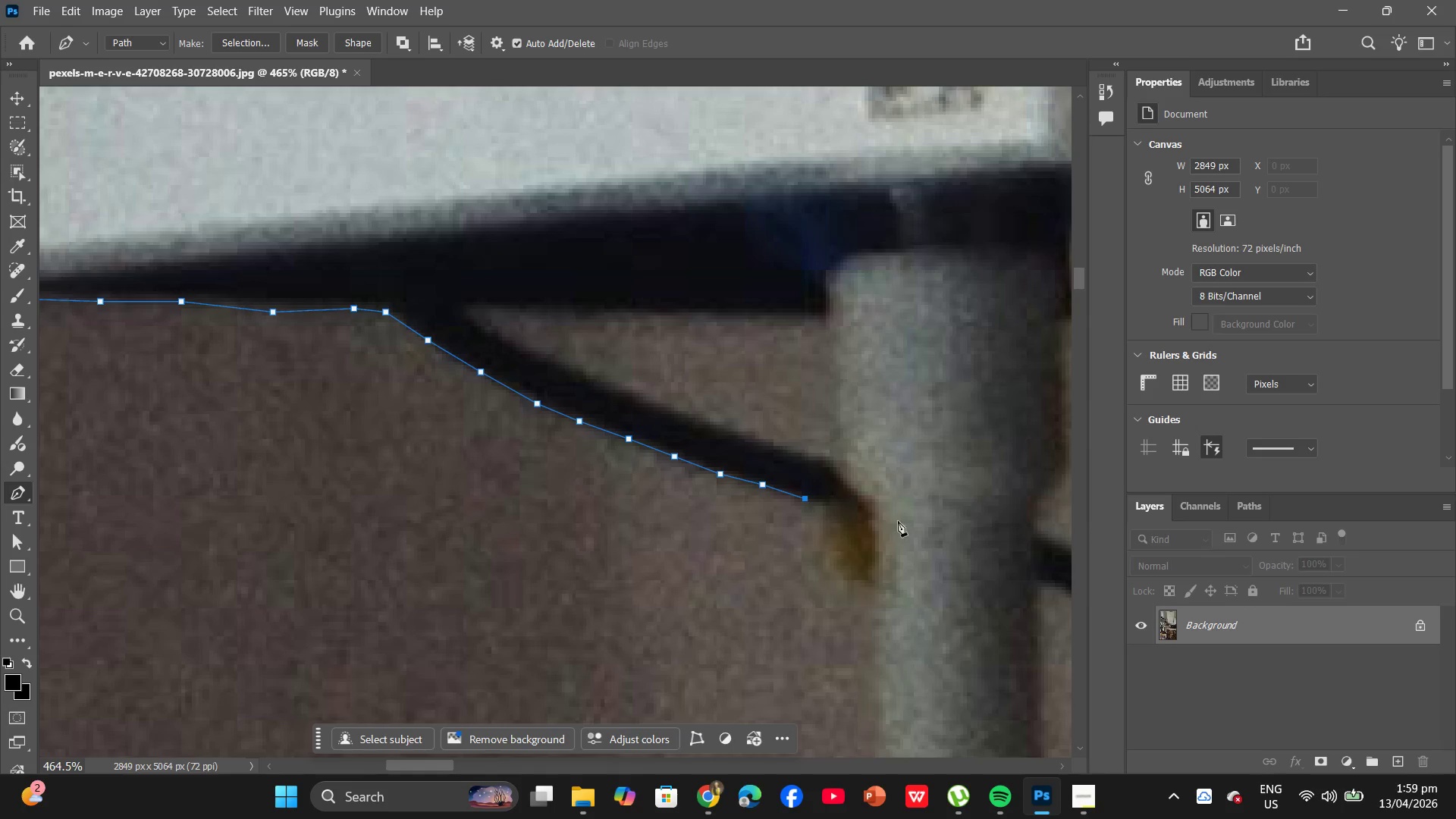 
left_click_drag(start_coordinate=[825, 503], to_coordinate=[825, 529])
 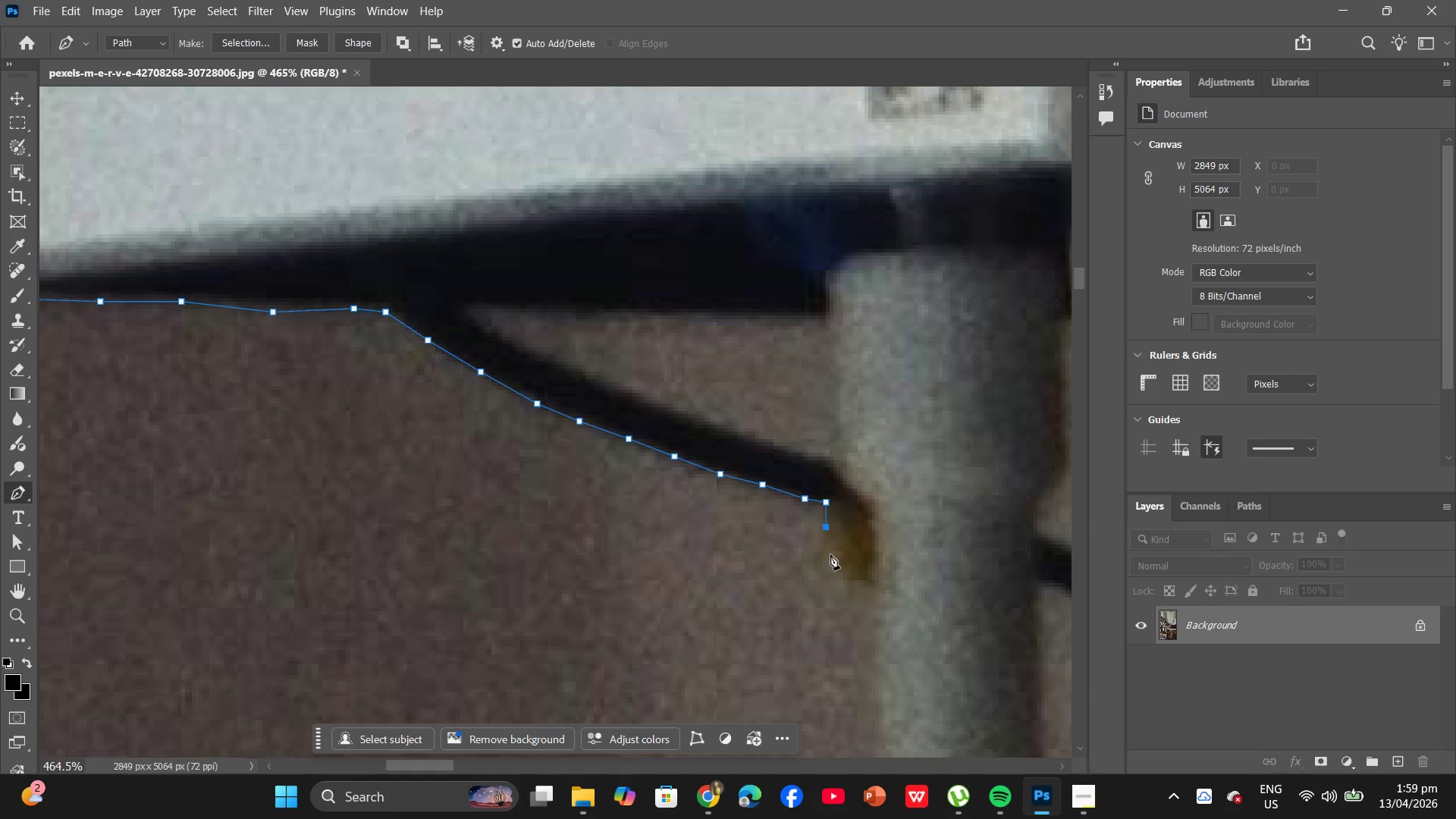 
left_click([825, 529])
 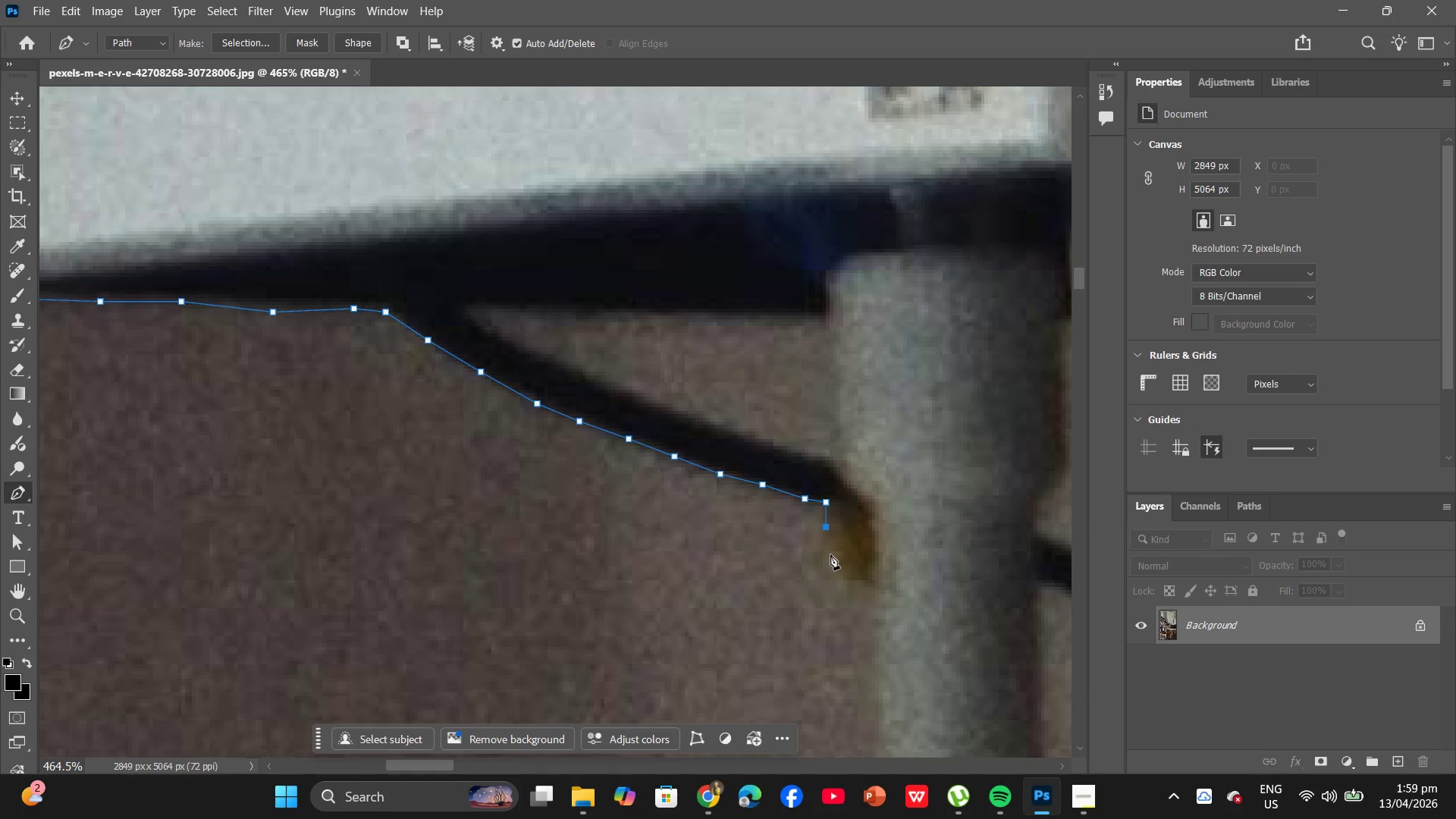 
key(Control+Z)
 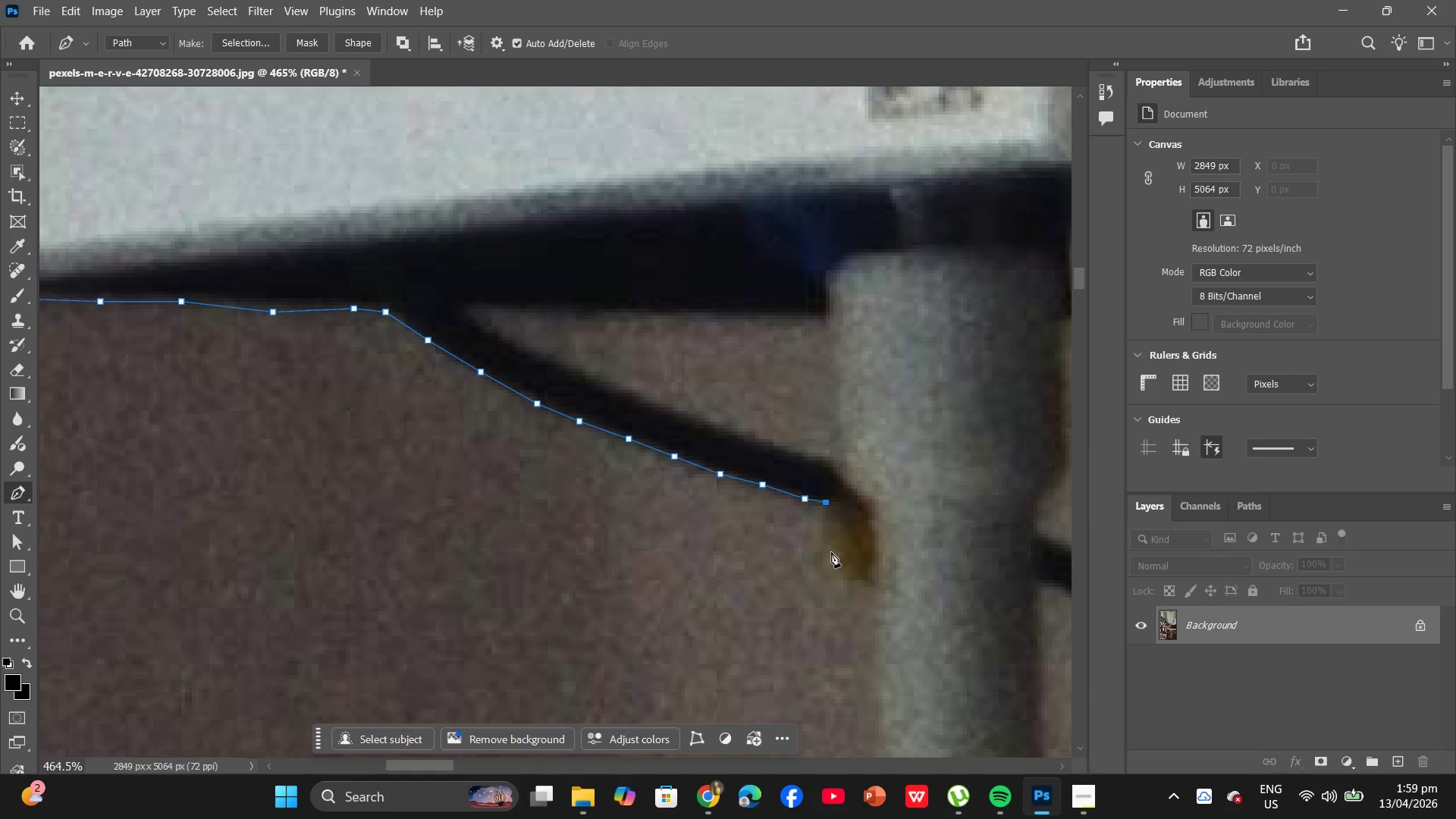 
hold_key(key=AltLeft, duration=1.55)
scroll: coordinate [845, 573], scroll_direction: down, amount: 15.0
 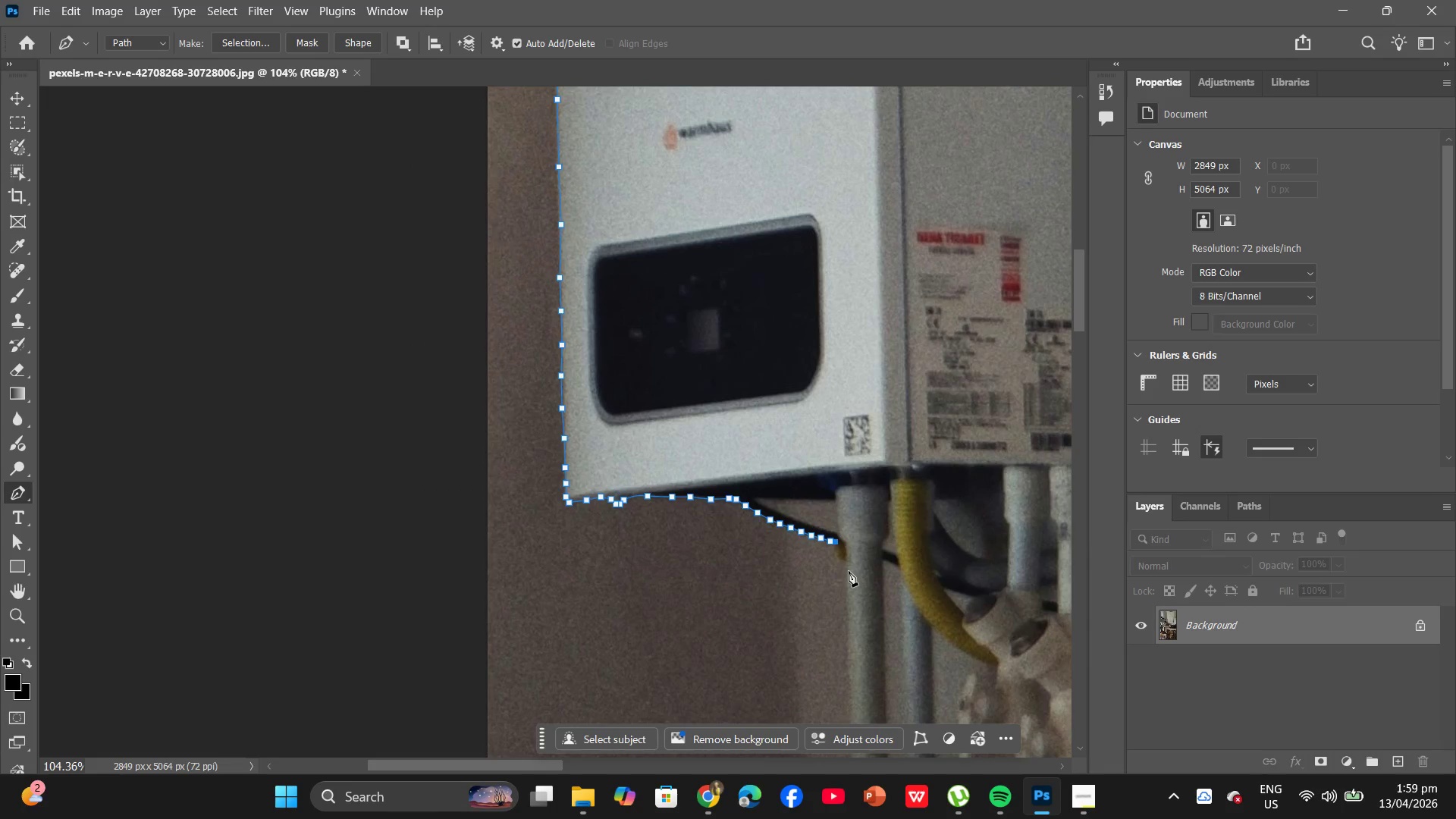 
hold_key(key=AltLeft, duration=1.08)
scroll: coordinate [840, 563], scroll_direction: up, amount: 7.0
 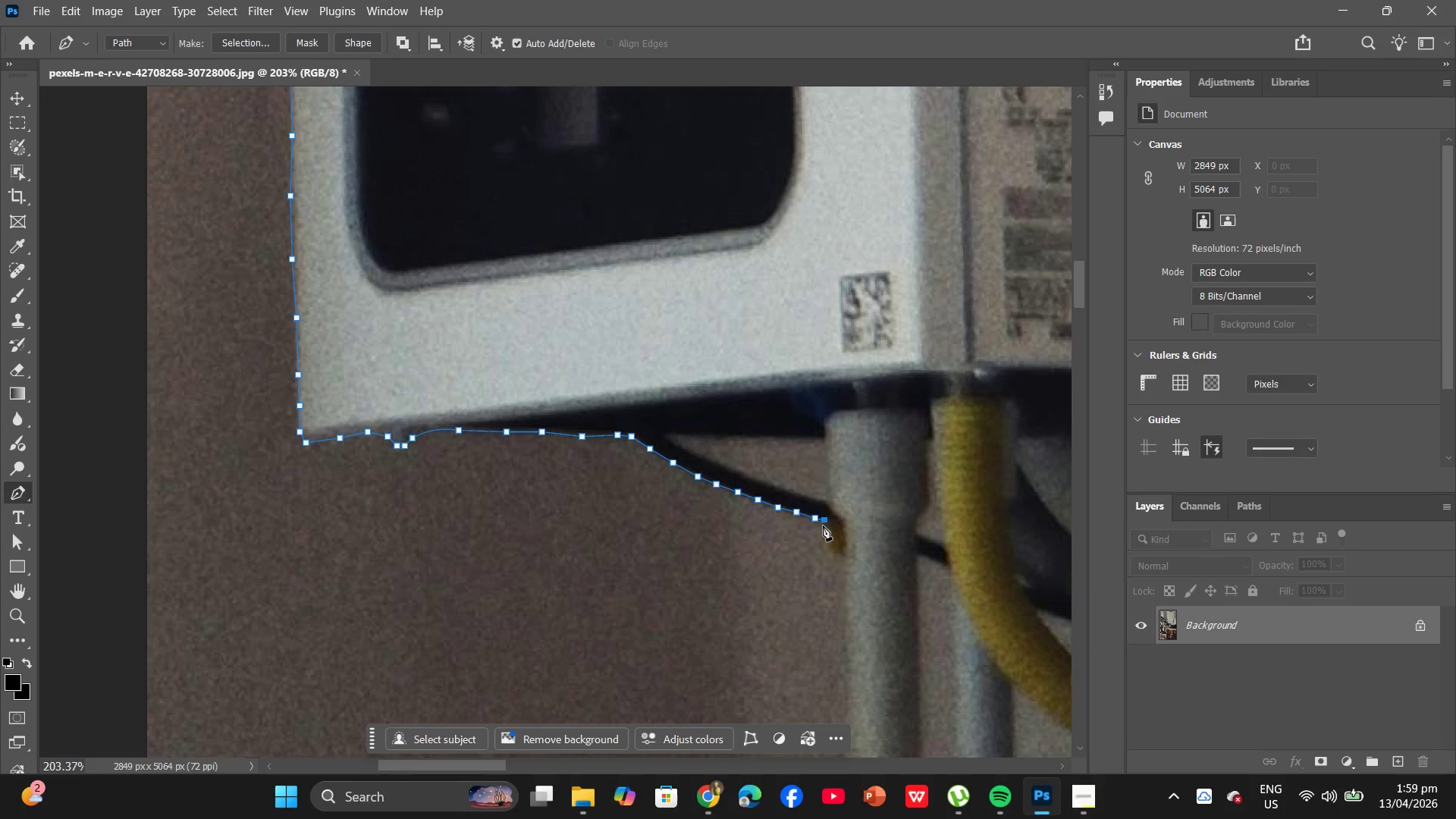 
left_click([823, 526])
 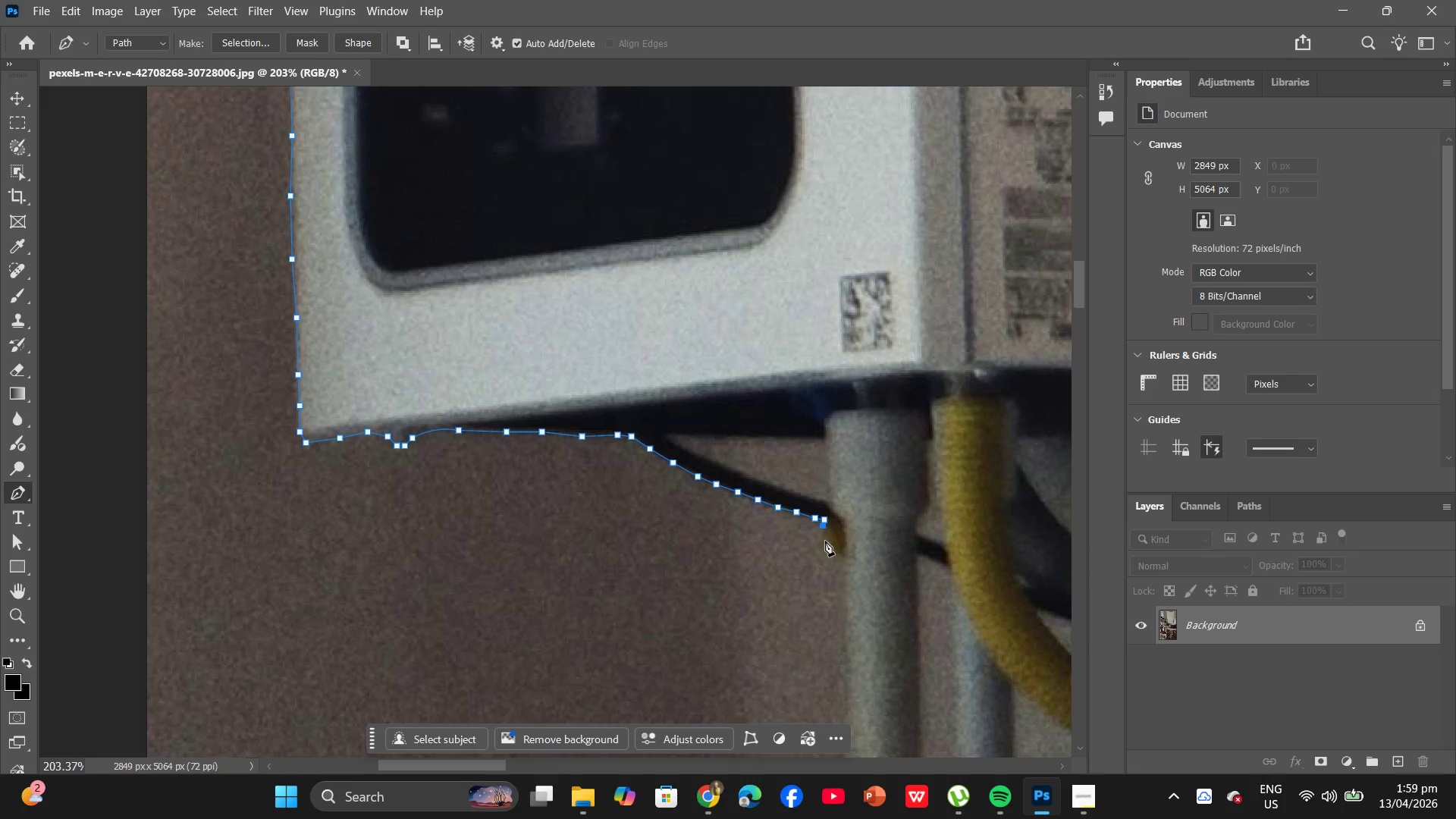 
left_click([825, 541])
 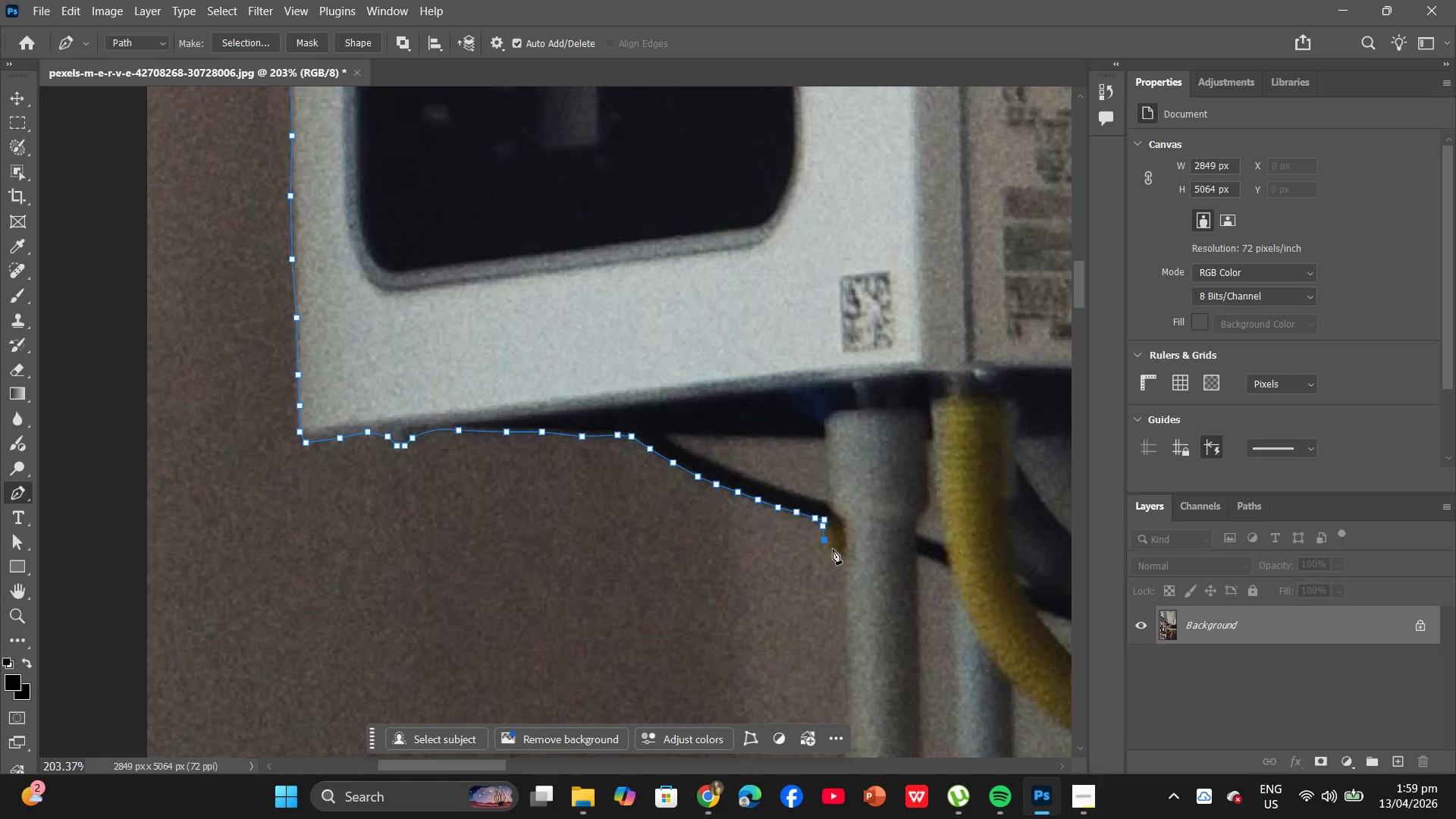 
left_click([831, 549])
 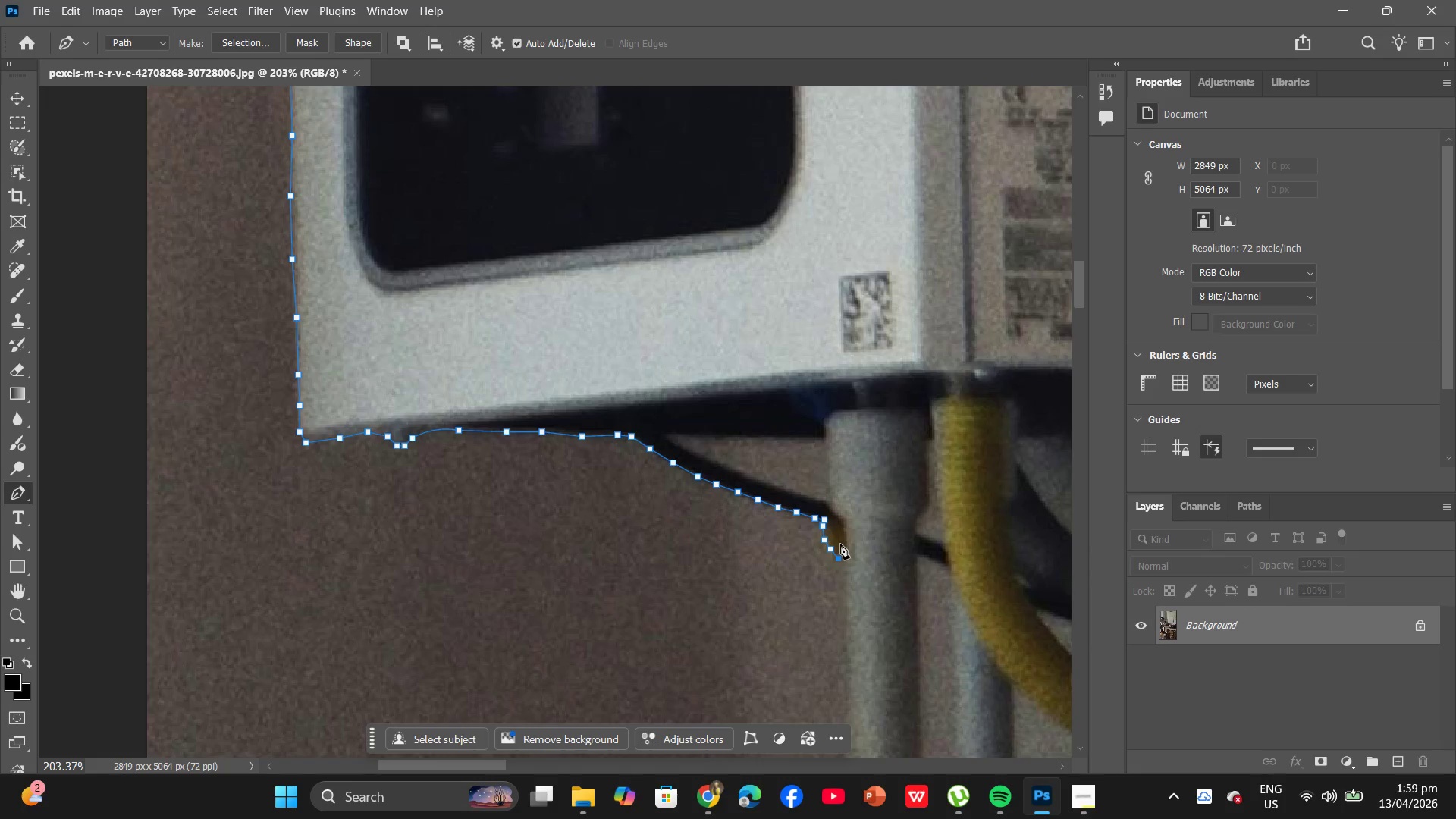 
wait(10.95)
 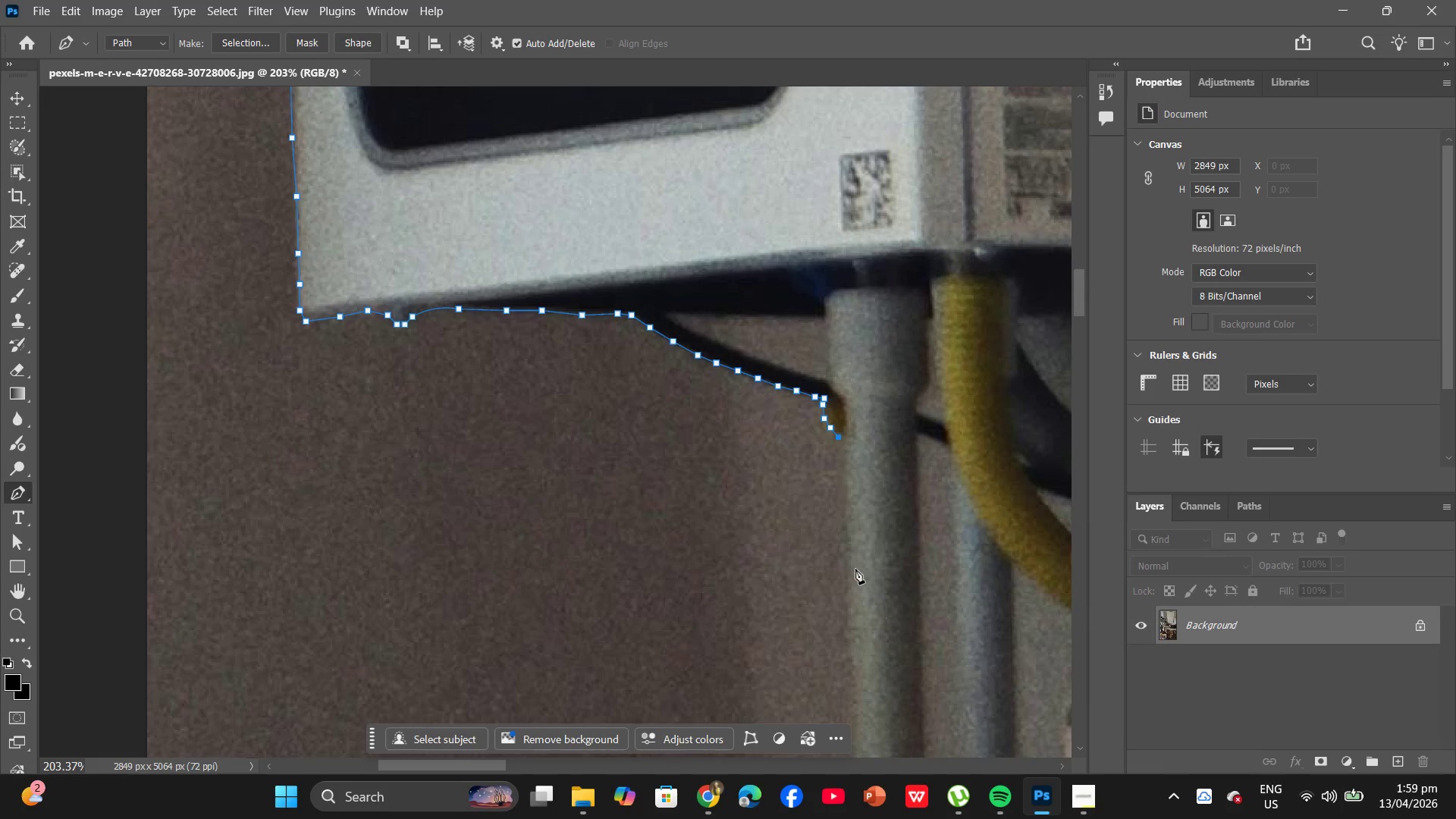 
hold_key(key=AltLeft, duration=1.94)
 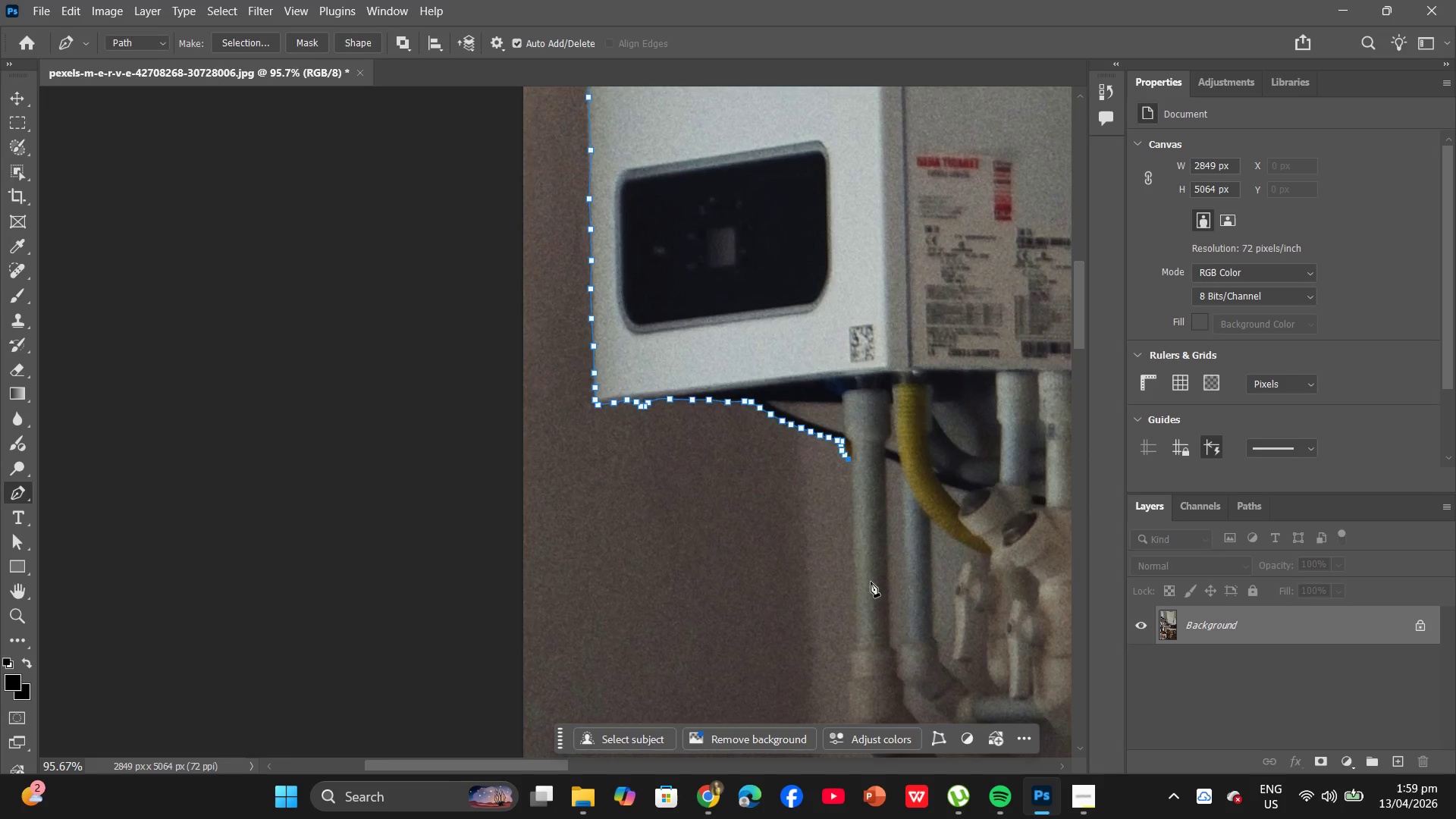 
scroll: coordinate [869, 586], scroll_direction: down, amount: 24.0
 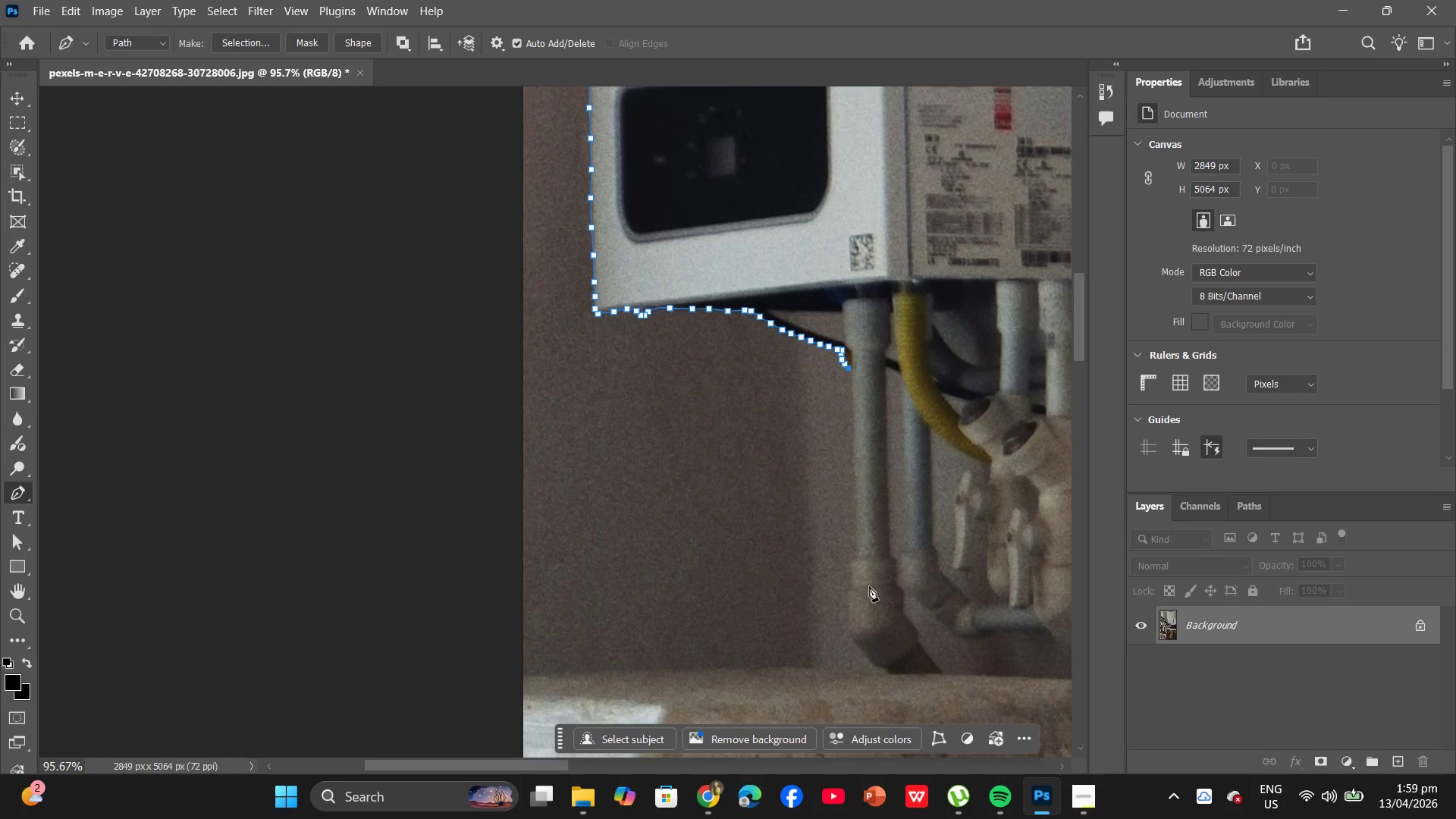 
hold_key(key=AltLeft, duration=1.41)
scroll: coordinate [868, 584], scroll_direction: down, amount: 9.0
 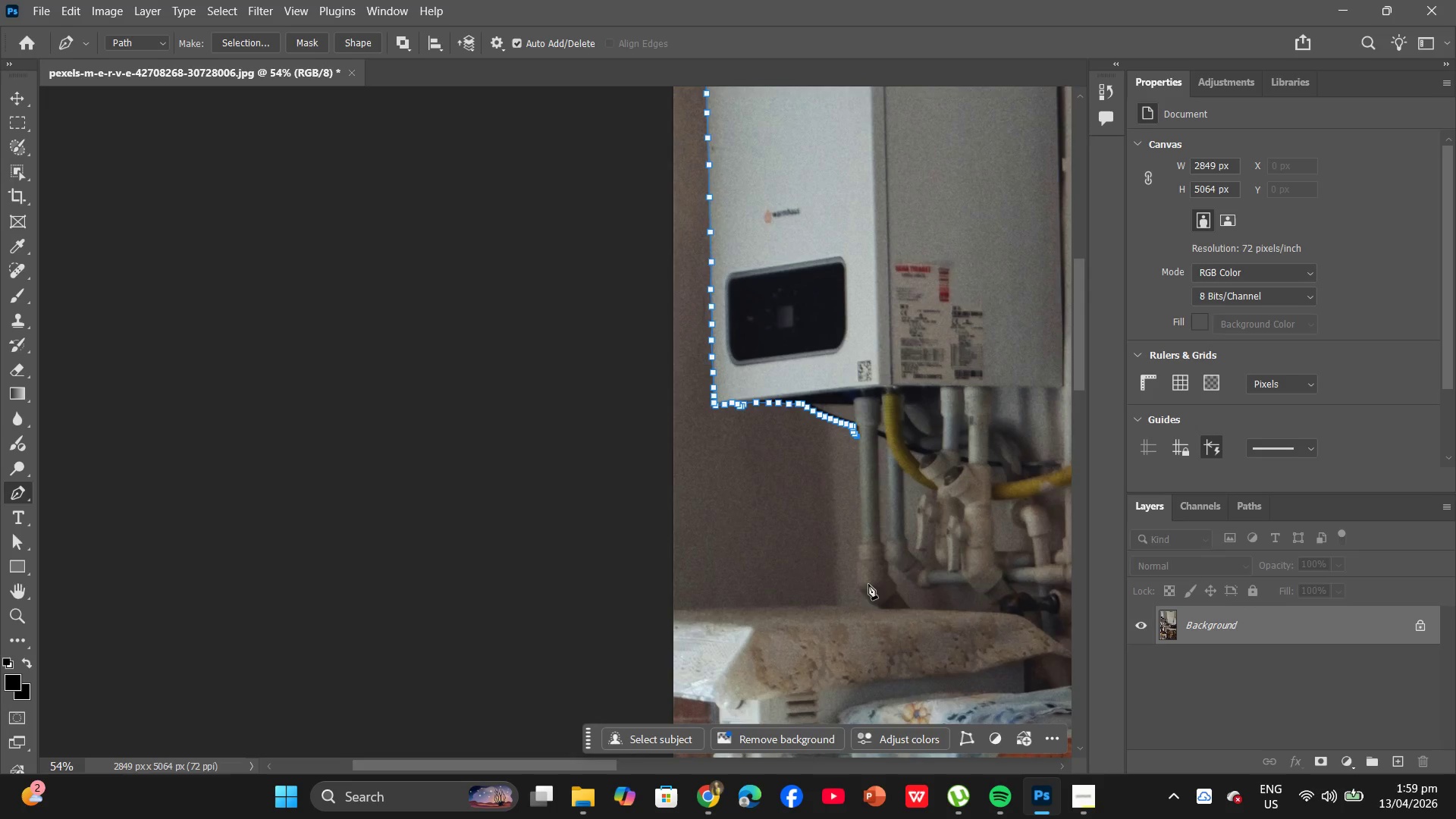 
wait(8.89)
 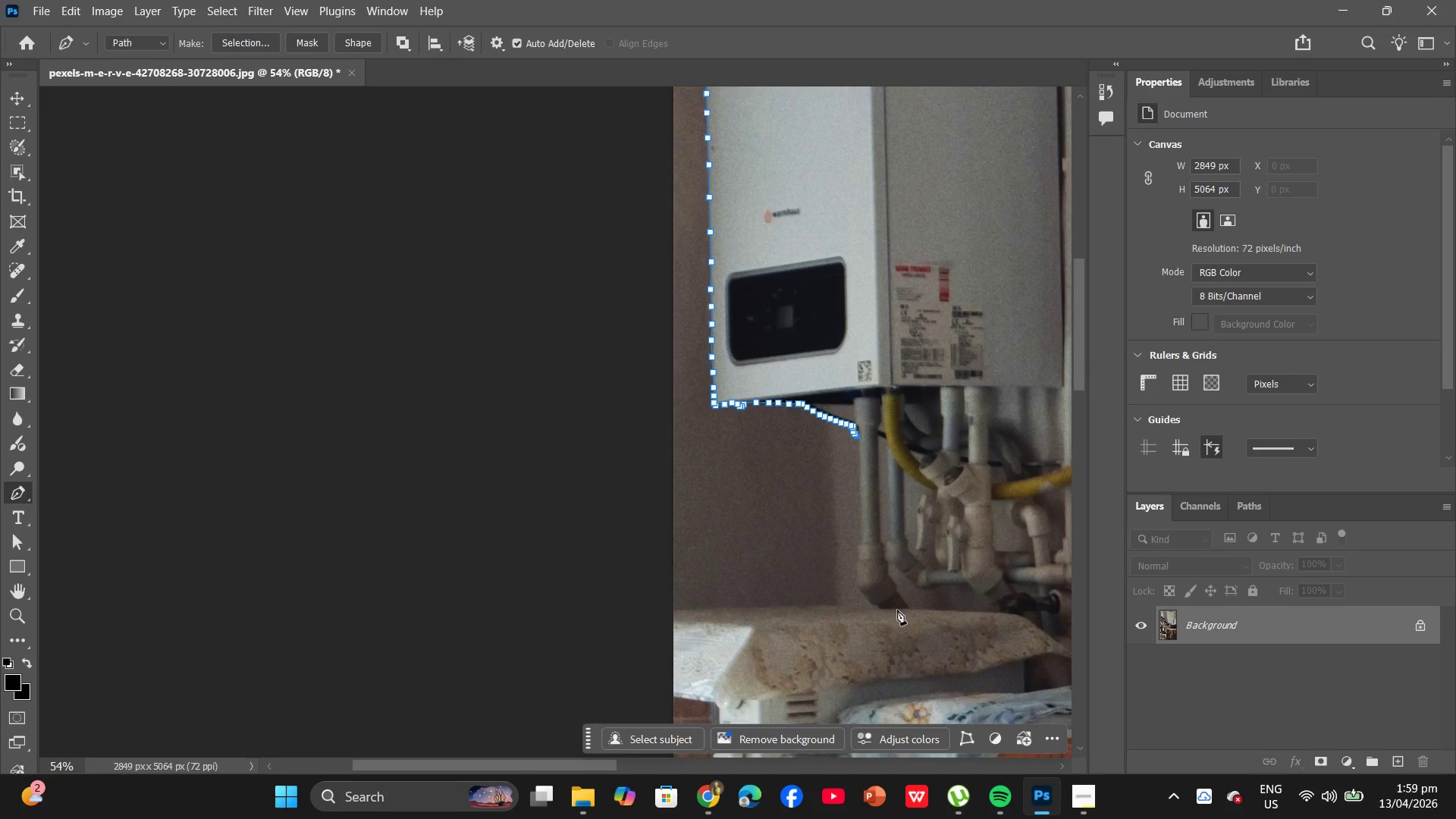 
hold_key(key=AltLeft, duration=2.17)
scroll: coordinate [835, 446], scroll_direction: up, amount: 20.0
 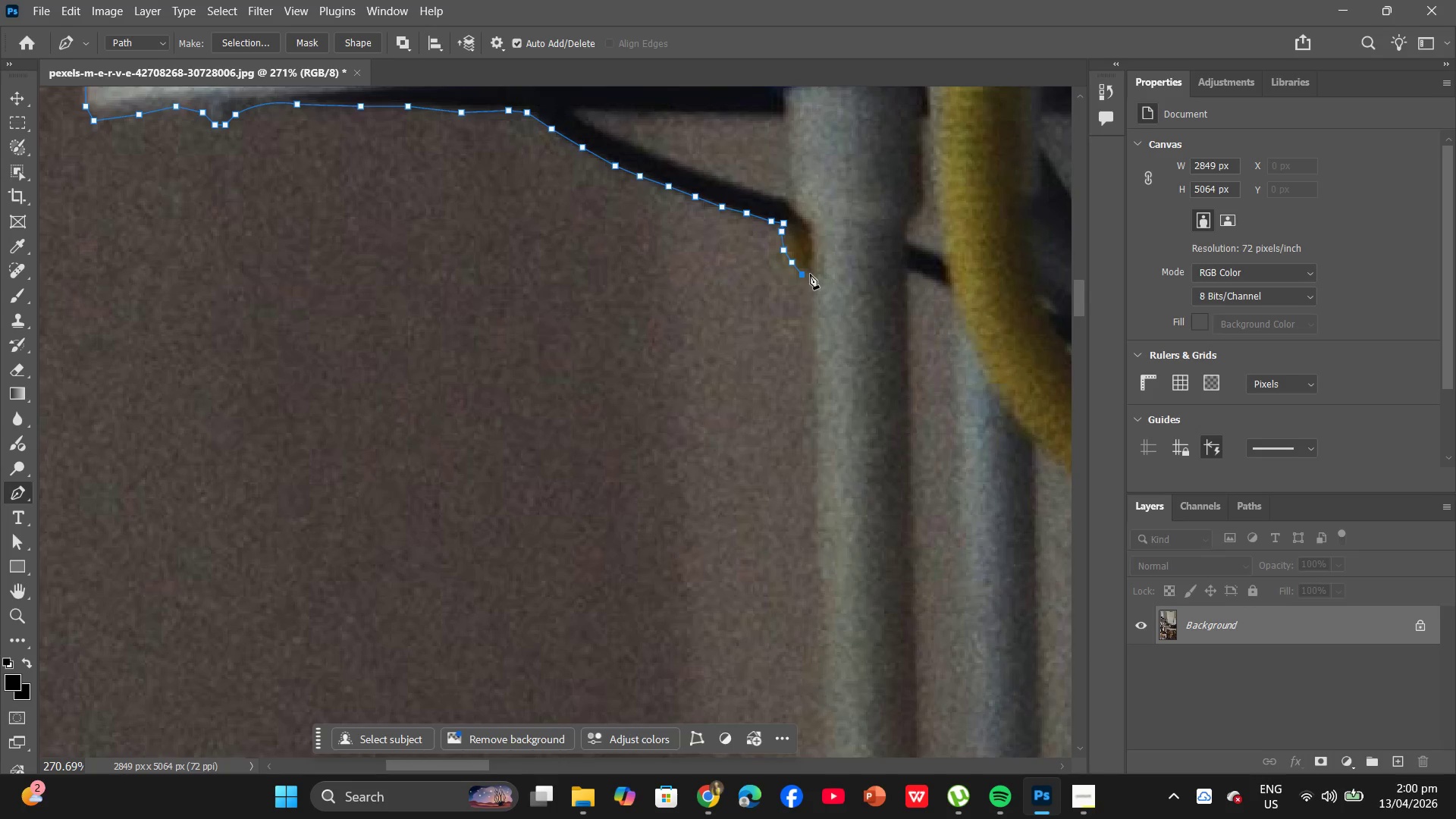 
left_click([811, 277])
 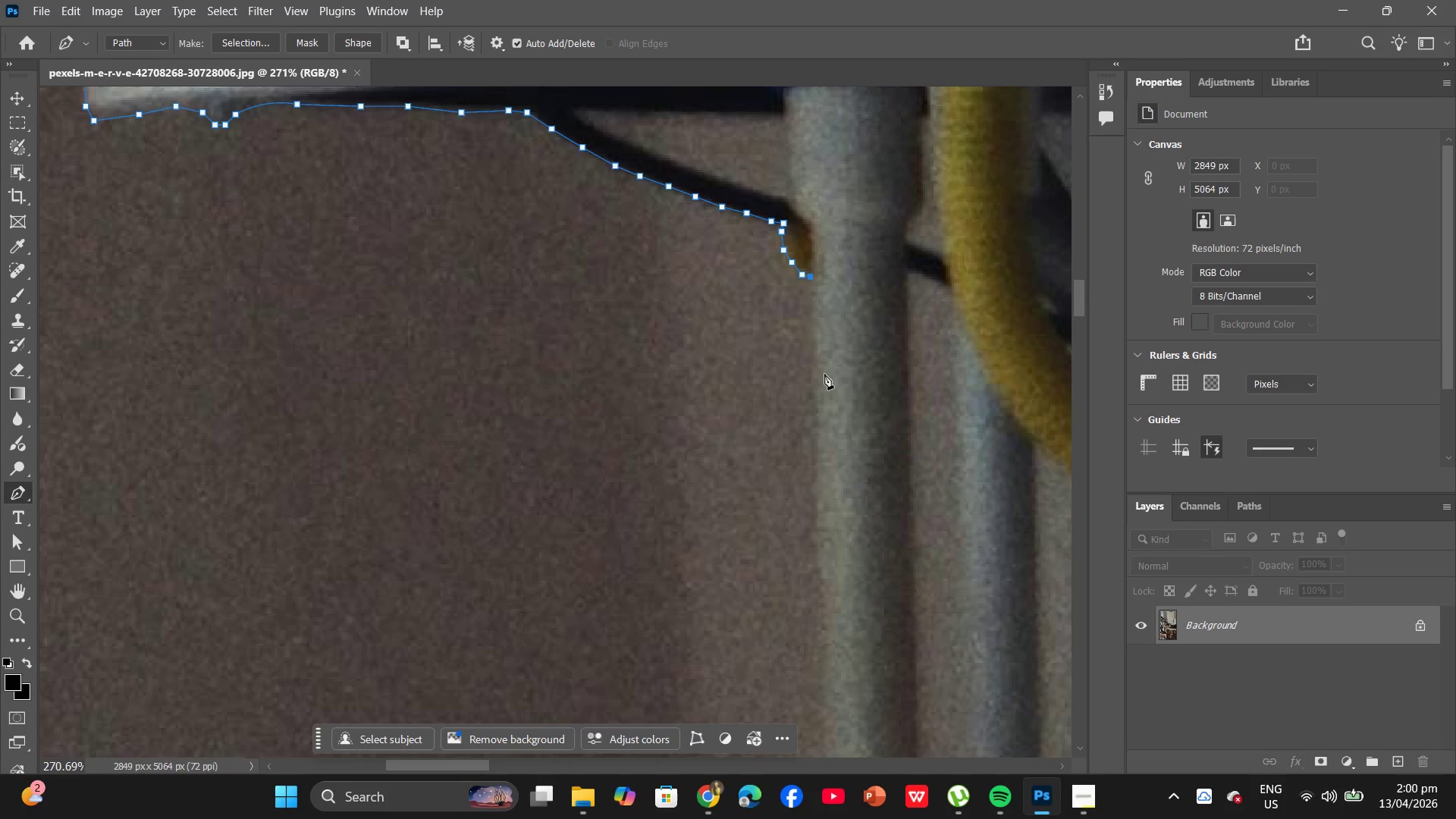 
hold_key(key=AltLeft, duration=1.34)
left_click([815, 362])
 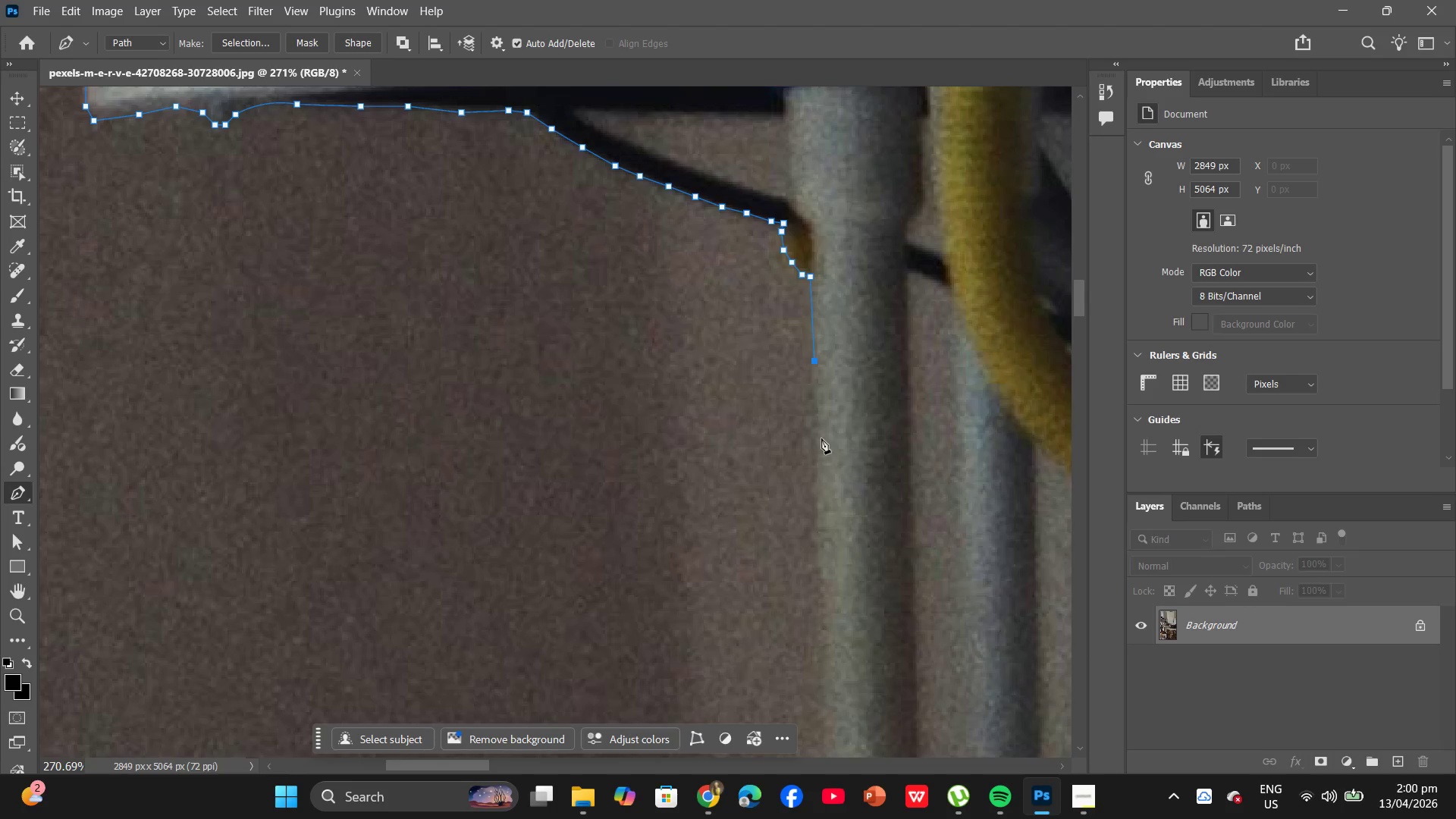 
hold_key(key=AltLeft, duration=1.74)
left_click([816, 448])
 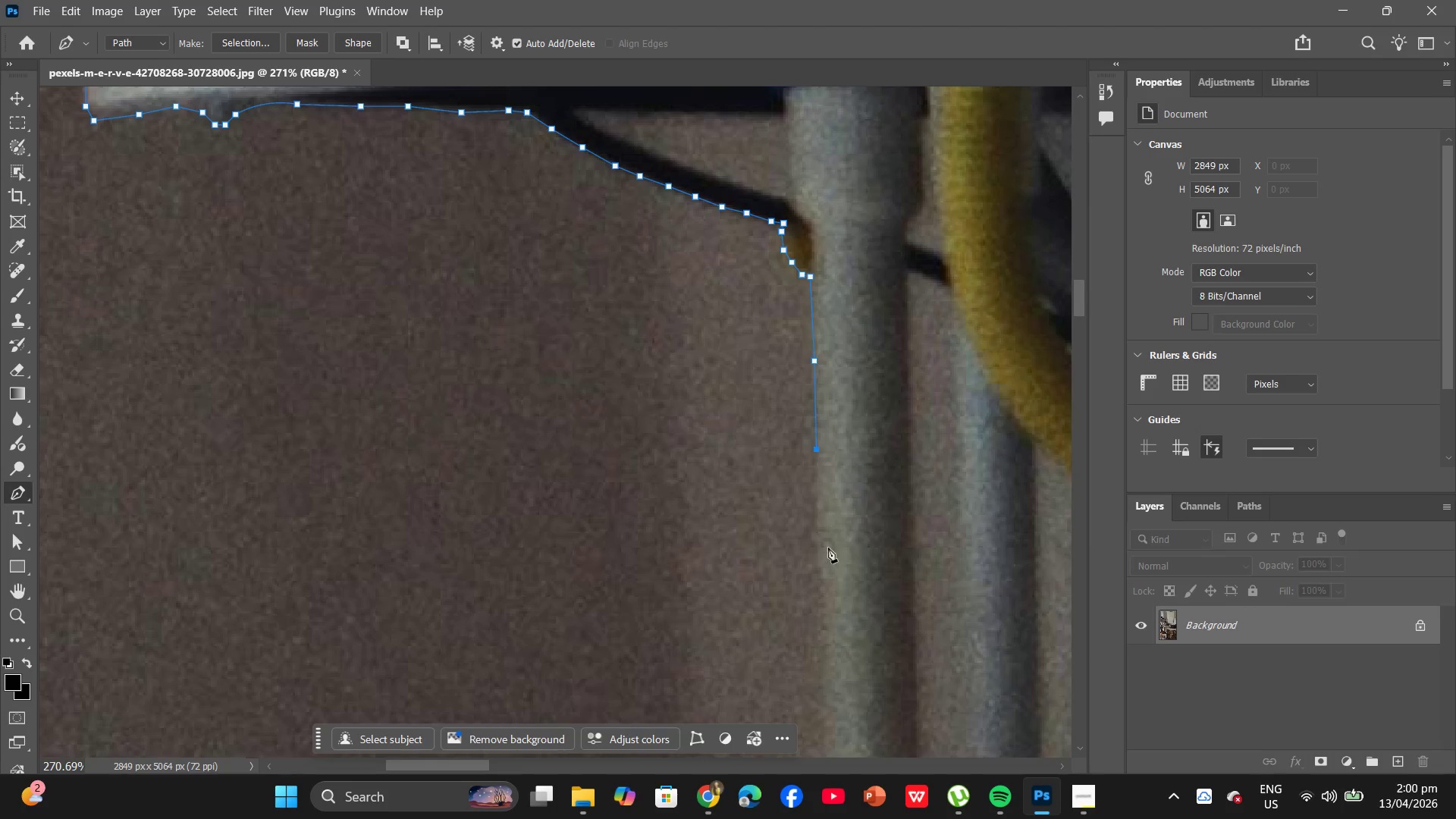 
hold_key(key=AltLeft, duration=0.86)
left_click([816, 539])
 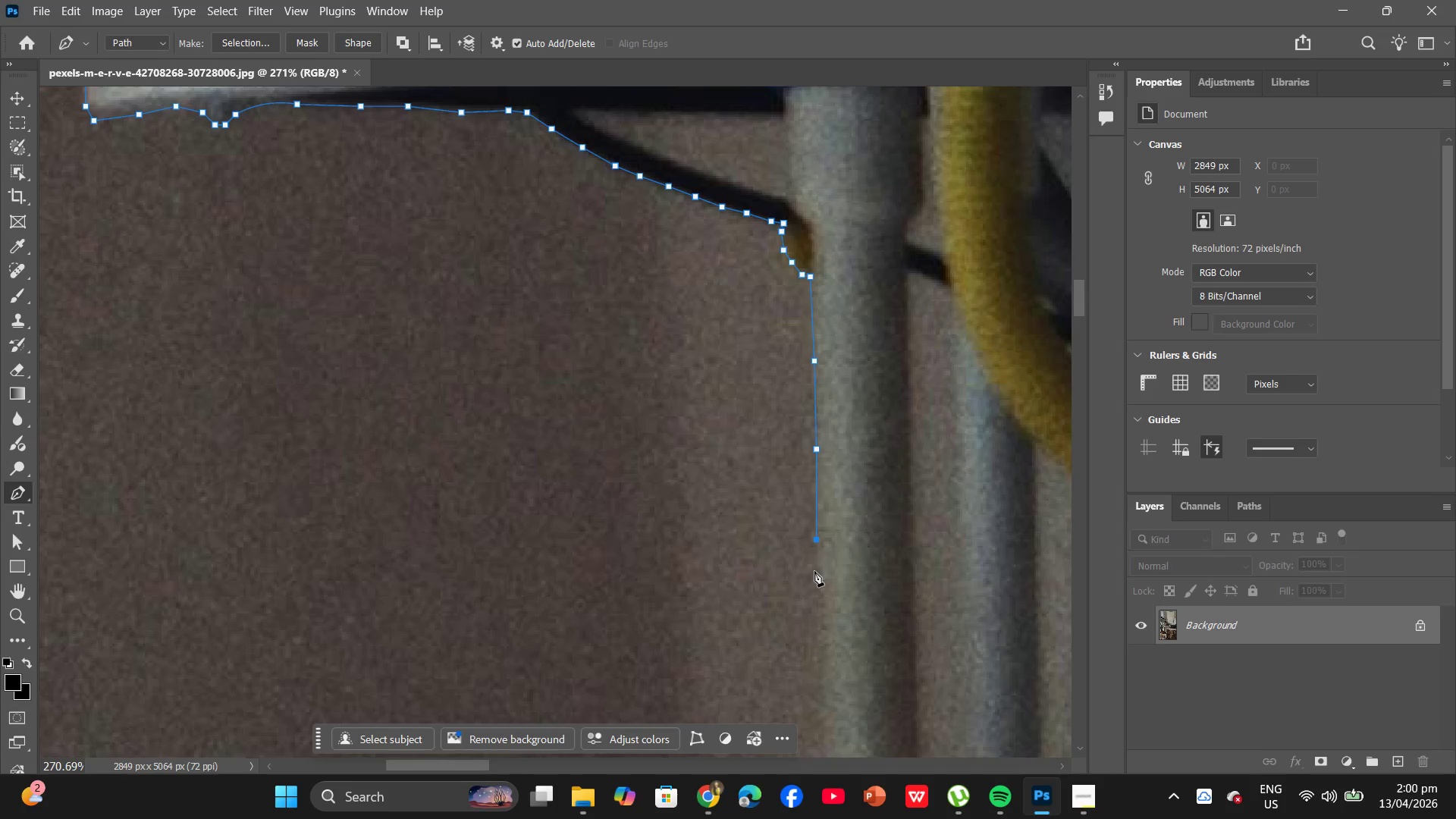 
left_click([814, 571])
 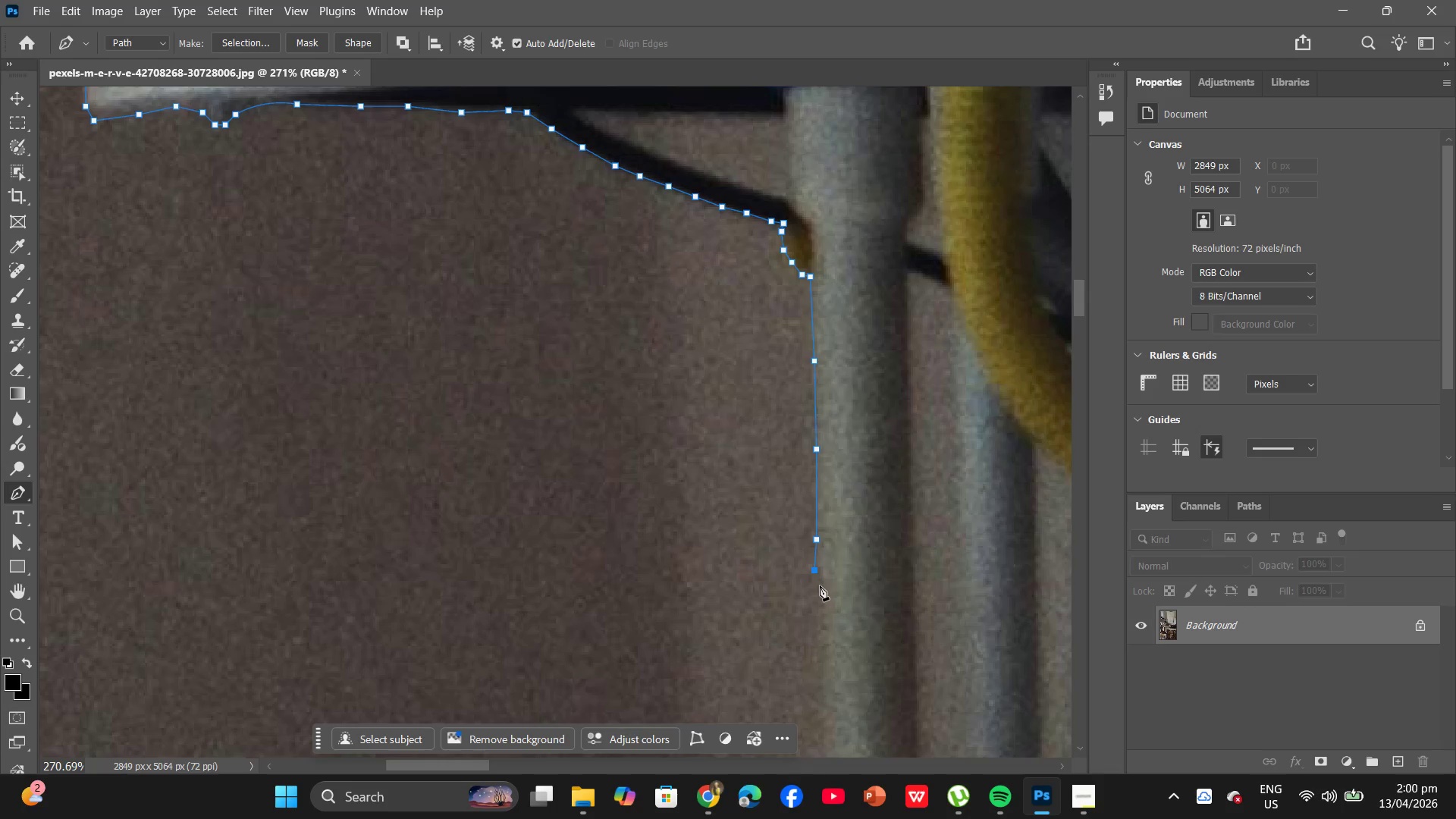 
left_click([820, 586])
 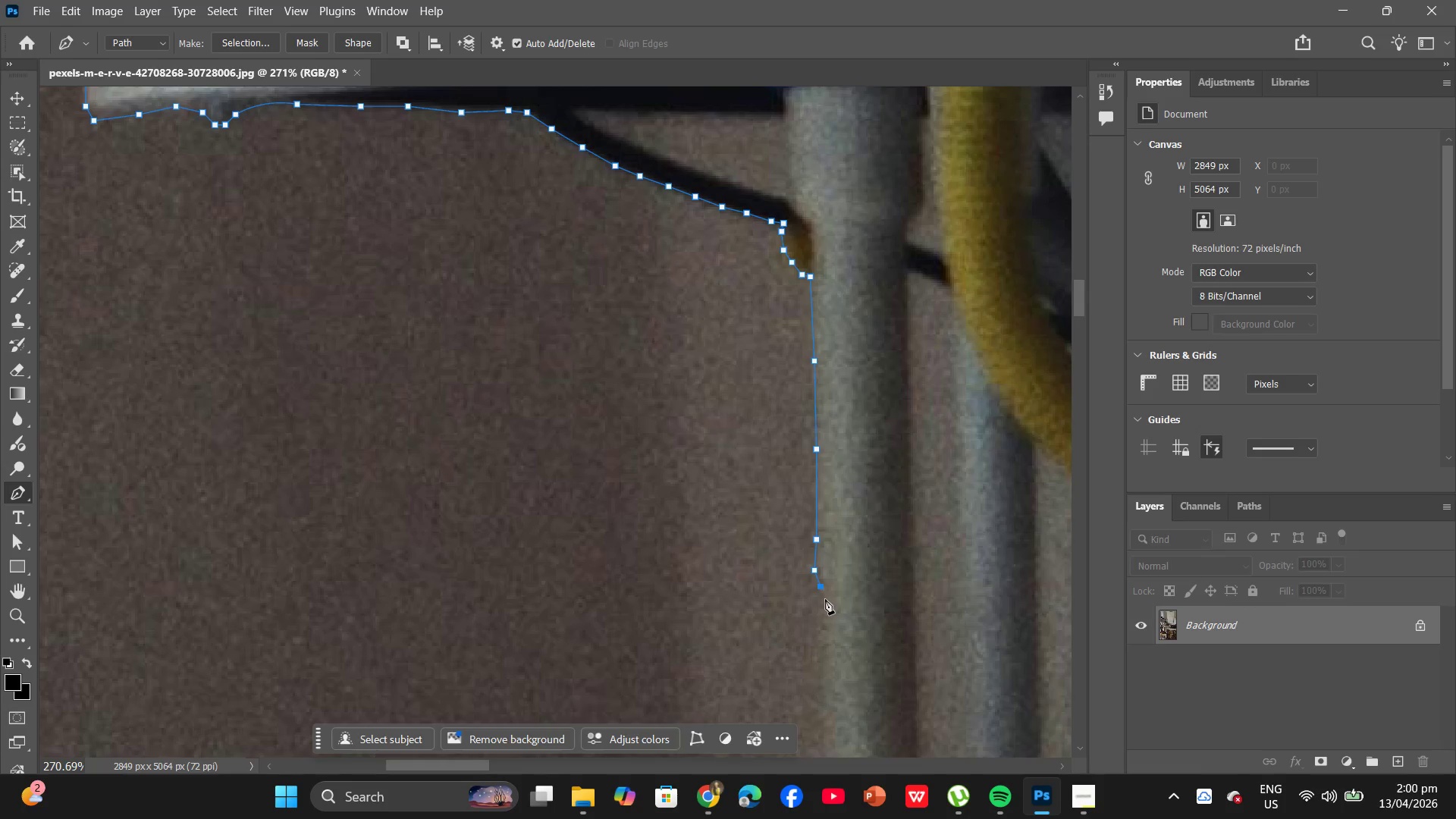 
left_click([825, 599])
 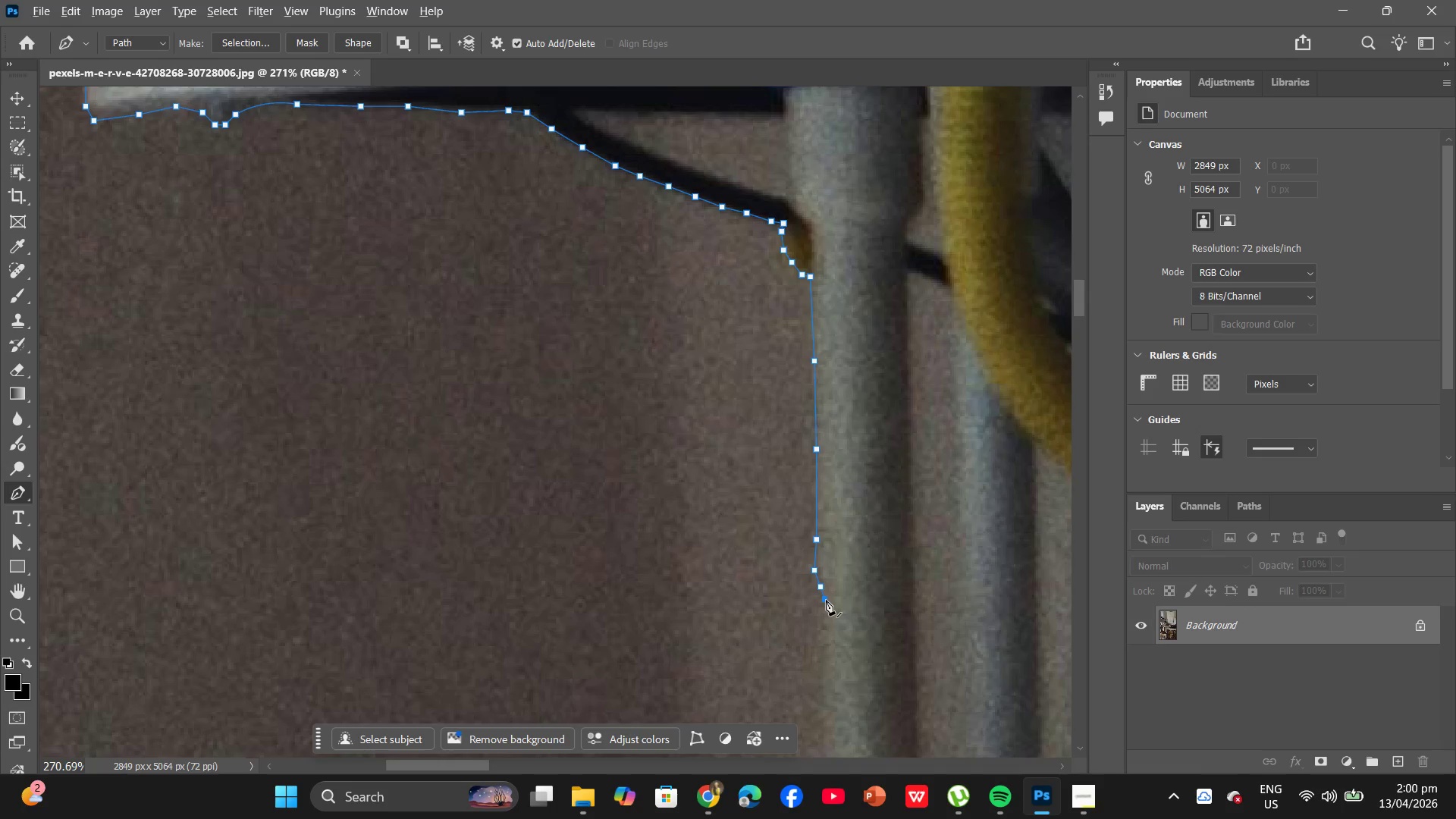 
hold_key(key=AltLeft, duration=0.98)
scroll: coordinate [835, 563], scroll_direction: down, amount: 8.0
 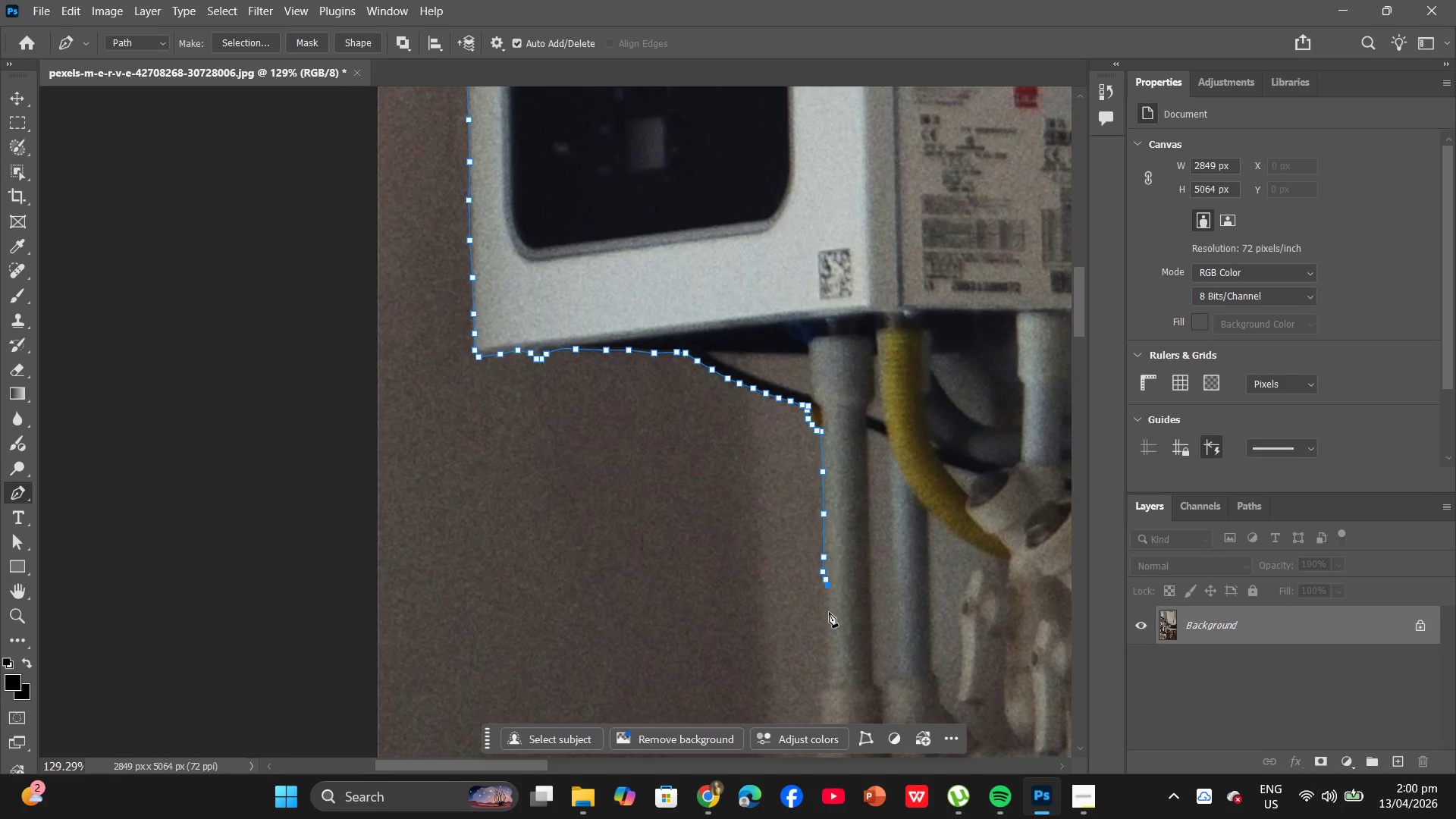 
hold_key(key=AltLeft, duration=1.62)
left_click([828, 617])
 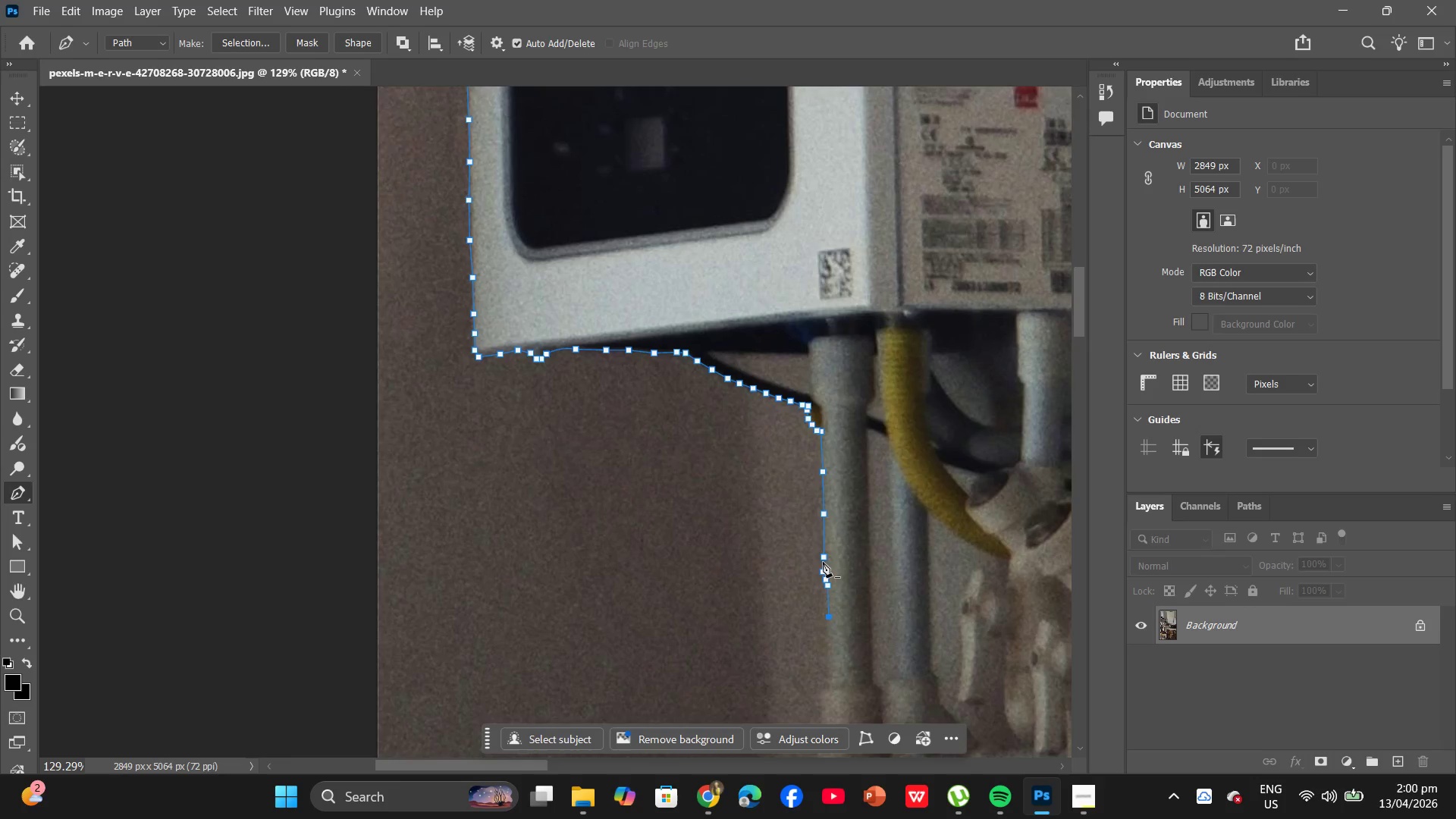 
hold_key(key=AltLeft, duration=0.94)
 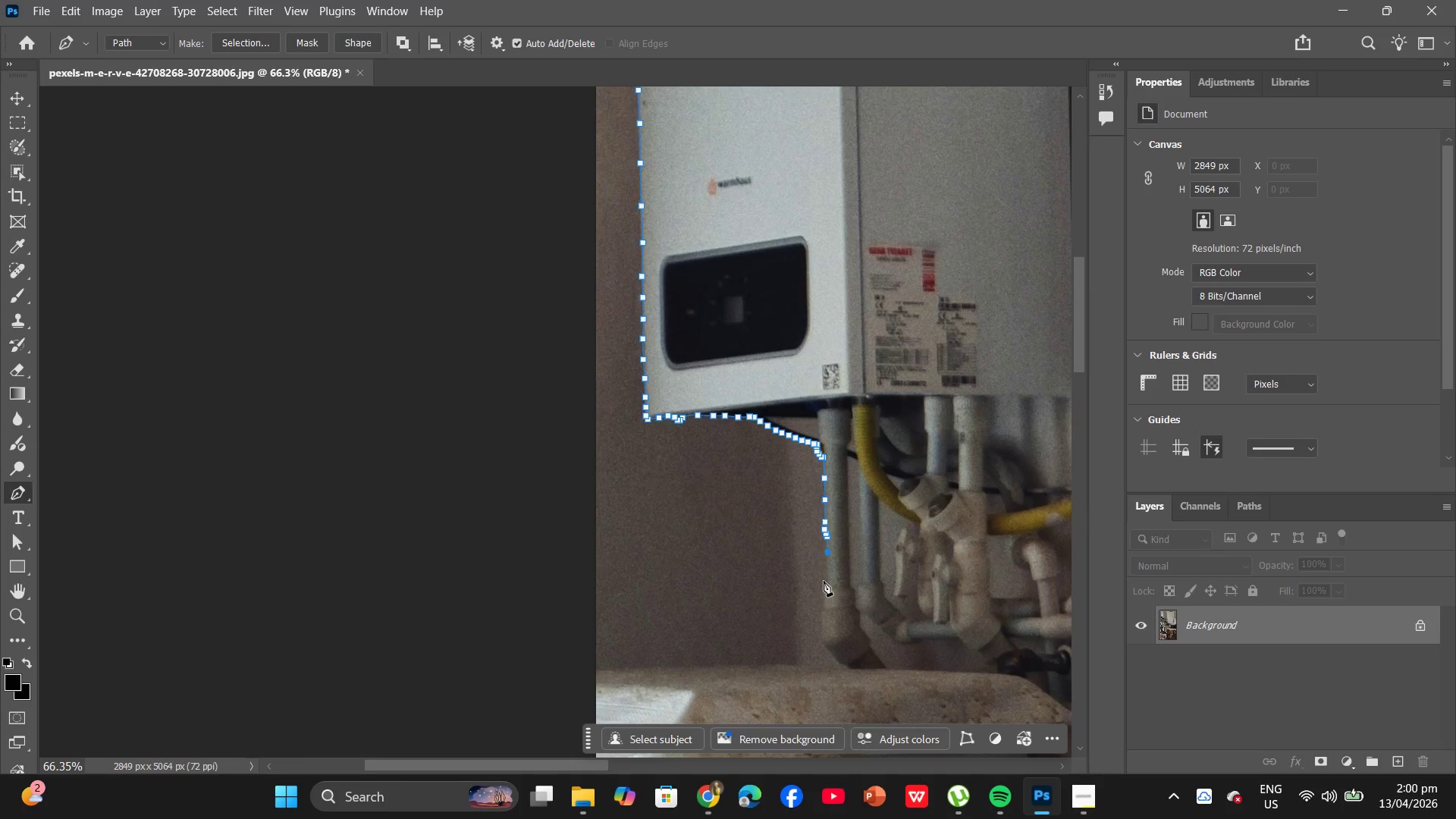 
scroll: coordinate [829, 569], scroll_direction: down, amount: 12.0
 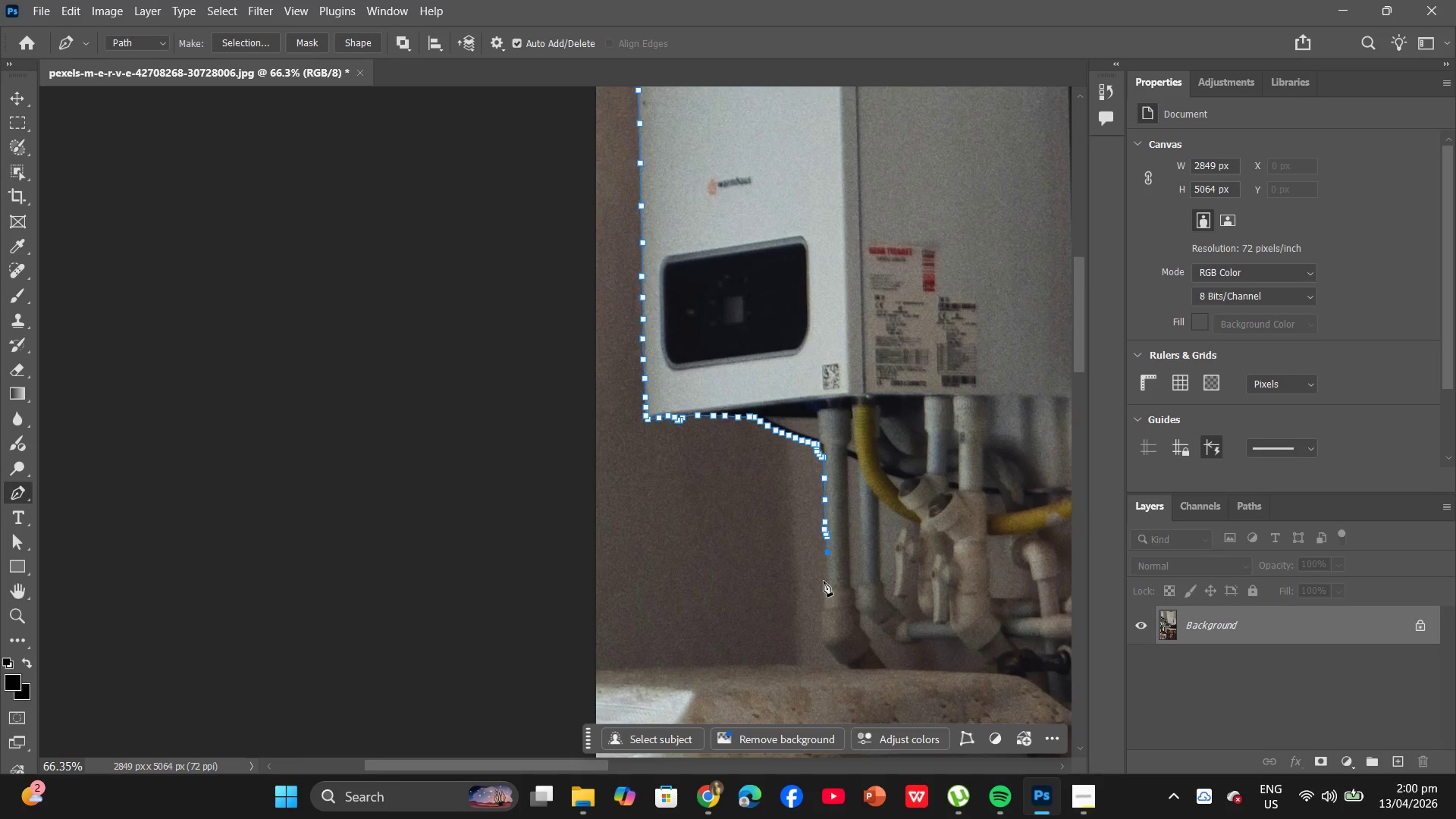 
hold_key(key=AltLeft, duration=1.44)
scroll: coordinate [841, 565], scroll_direction: up, amount: 10.0
 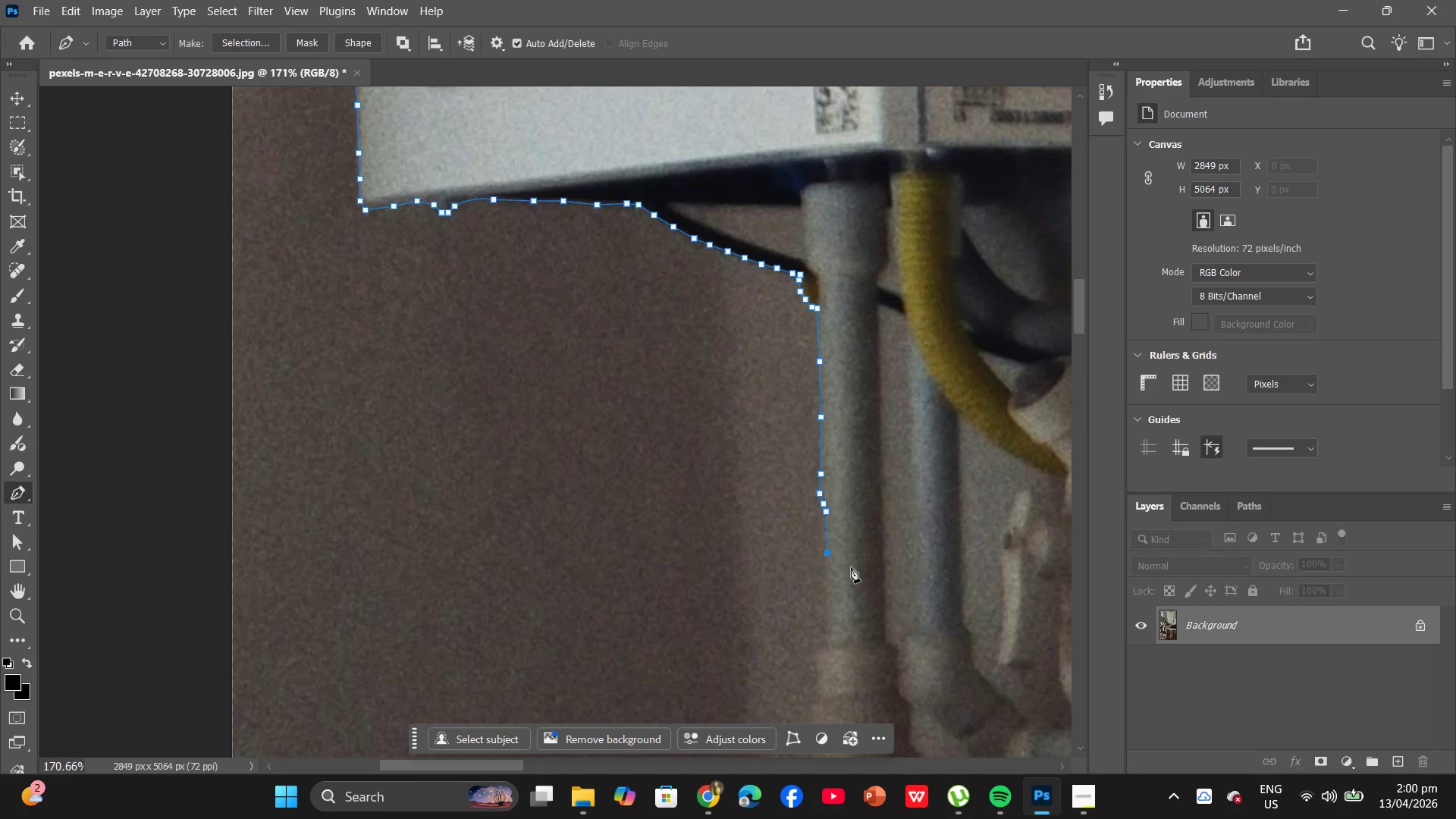 
key(Control+X)
 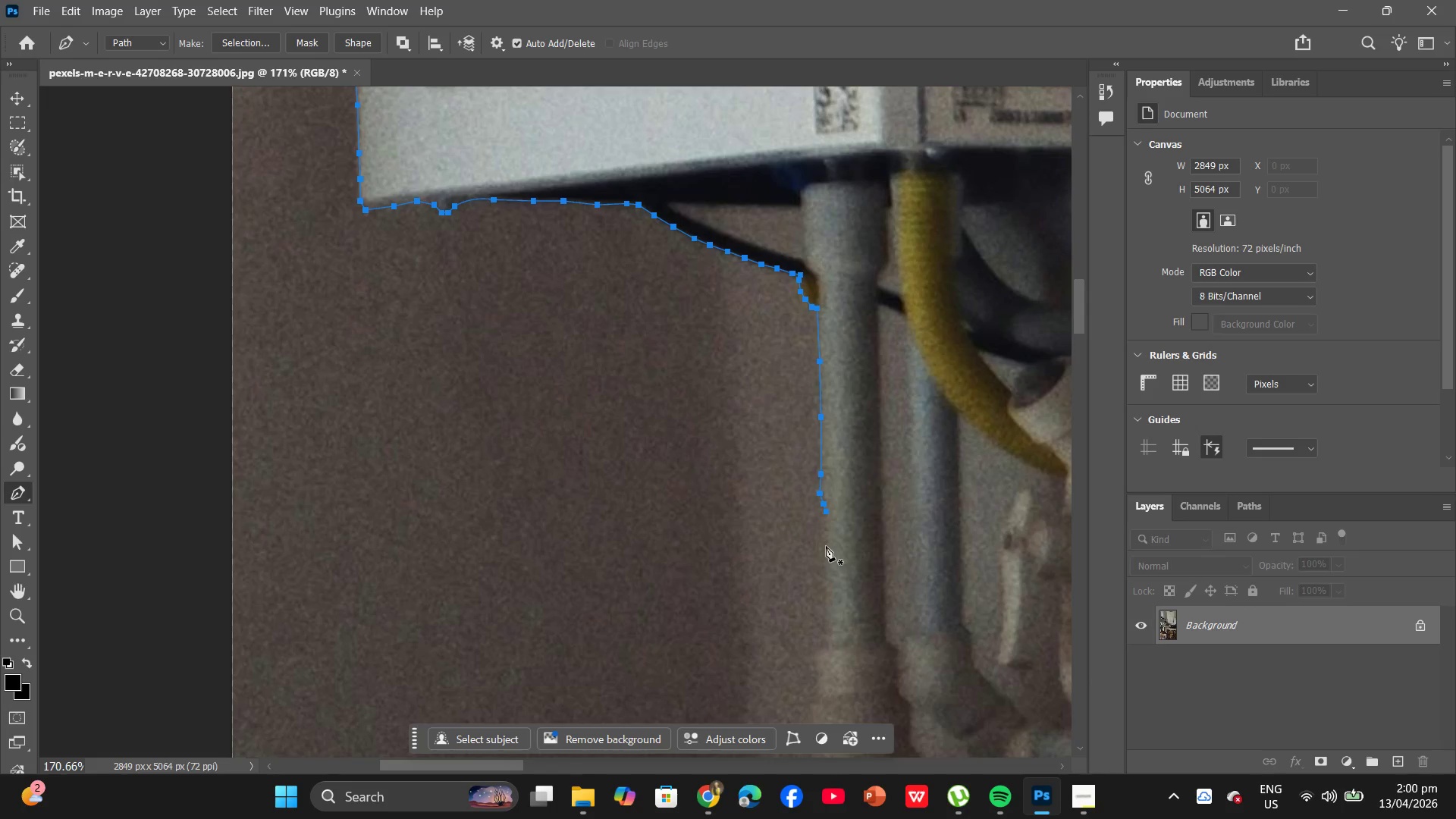 
left_click([826, 546])
 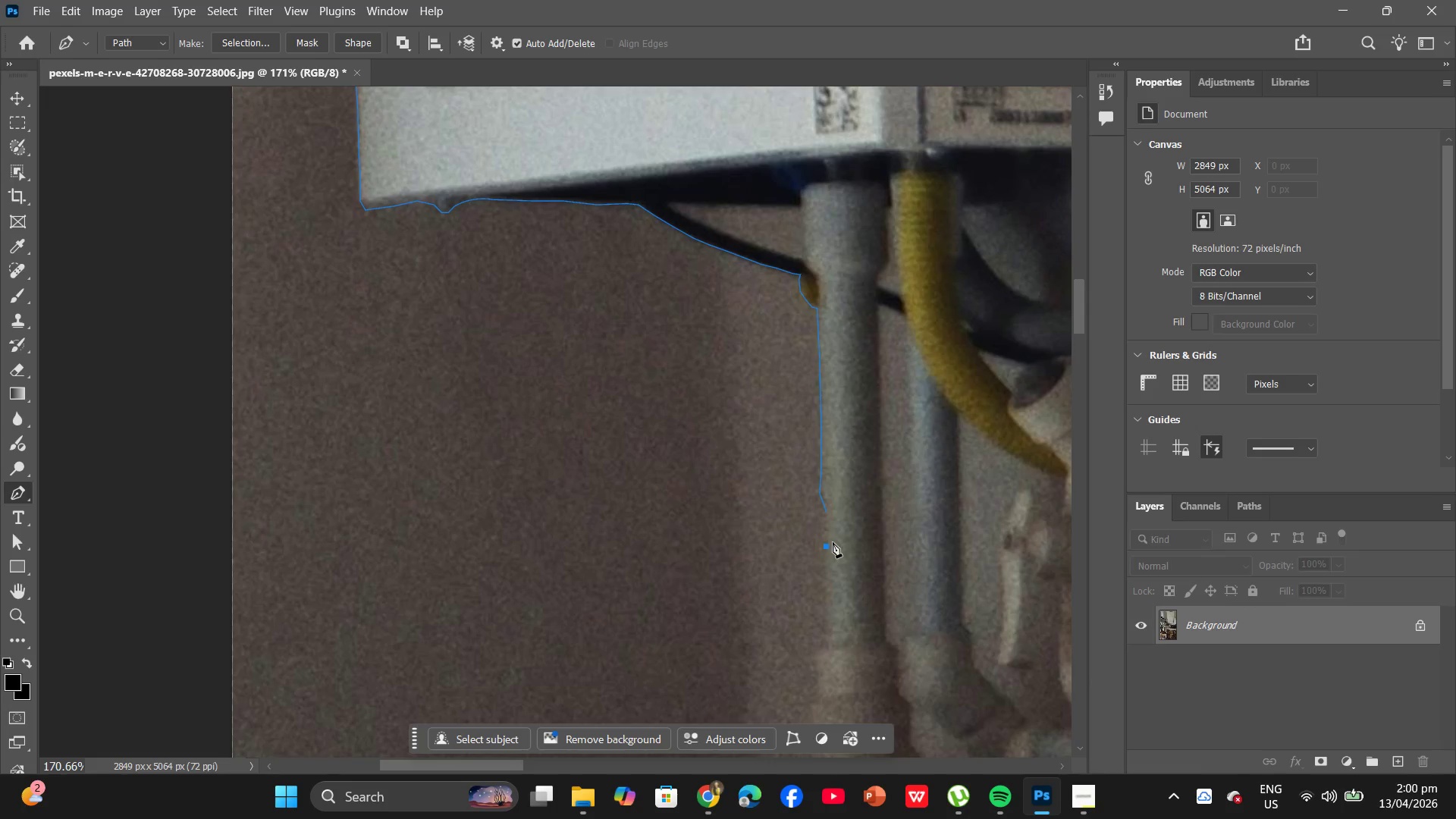 
key(Control+ControlLeft)
 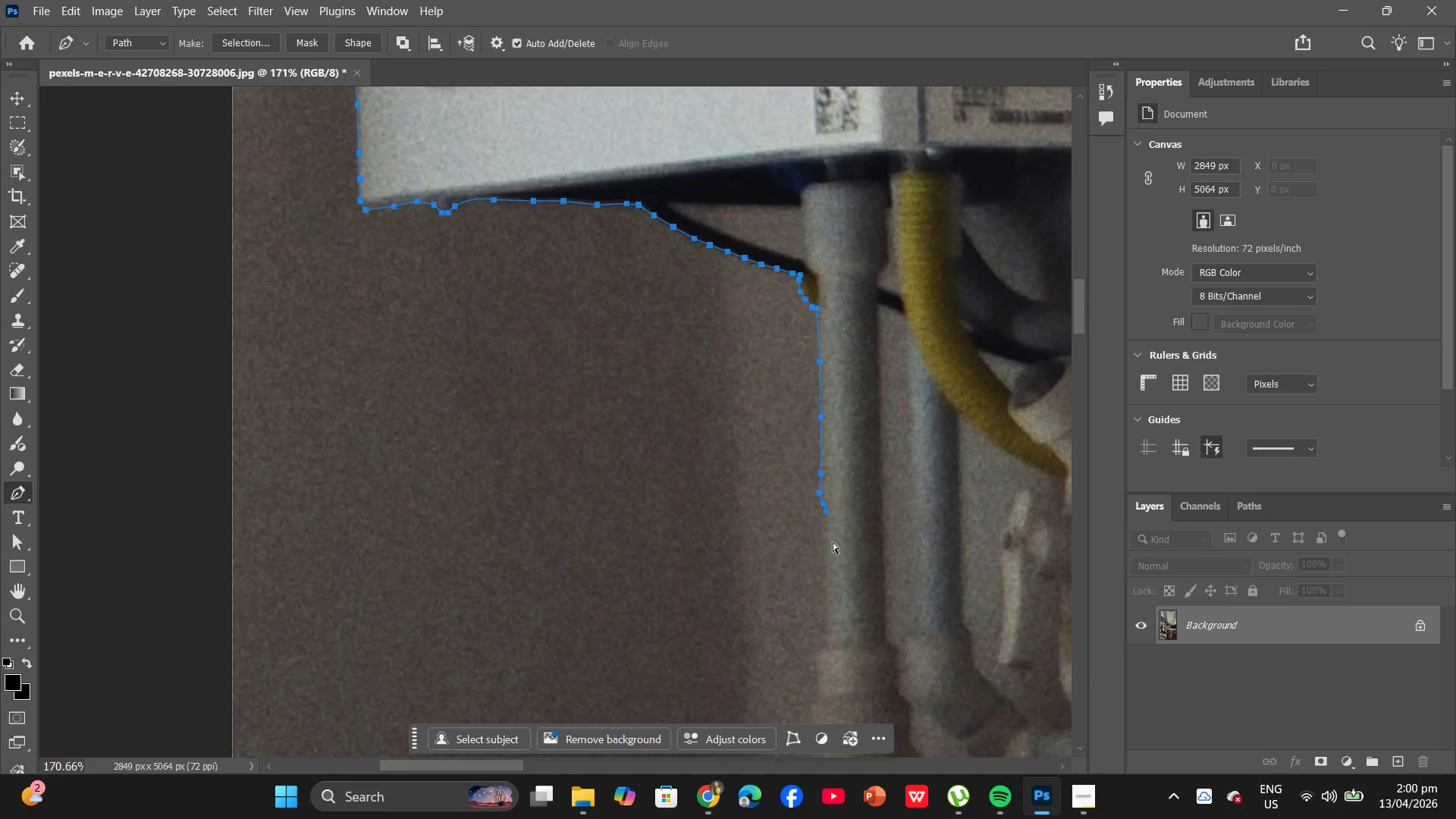 
key(Control+Z)
 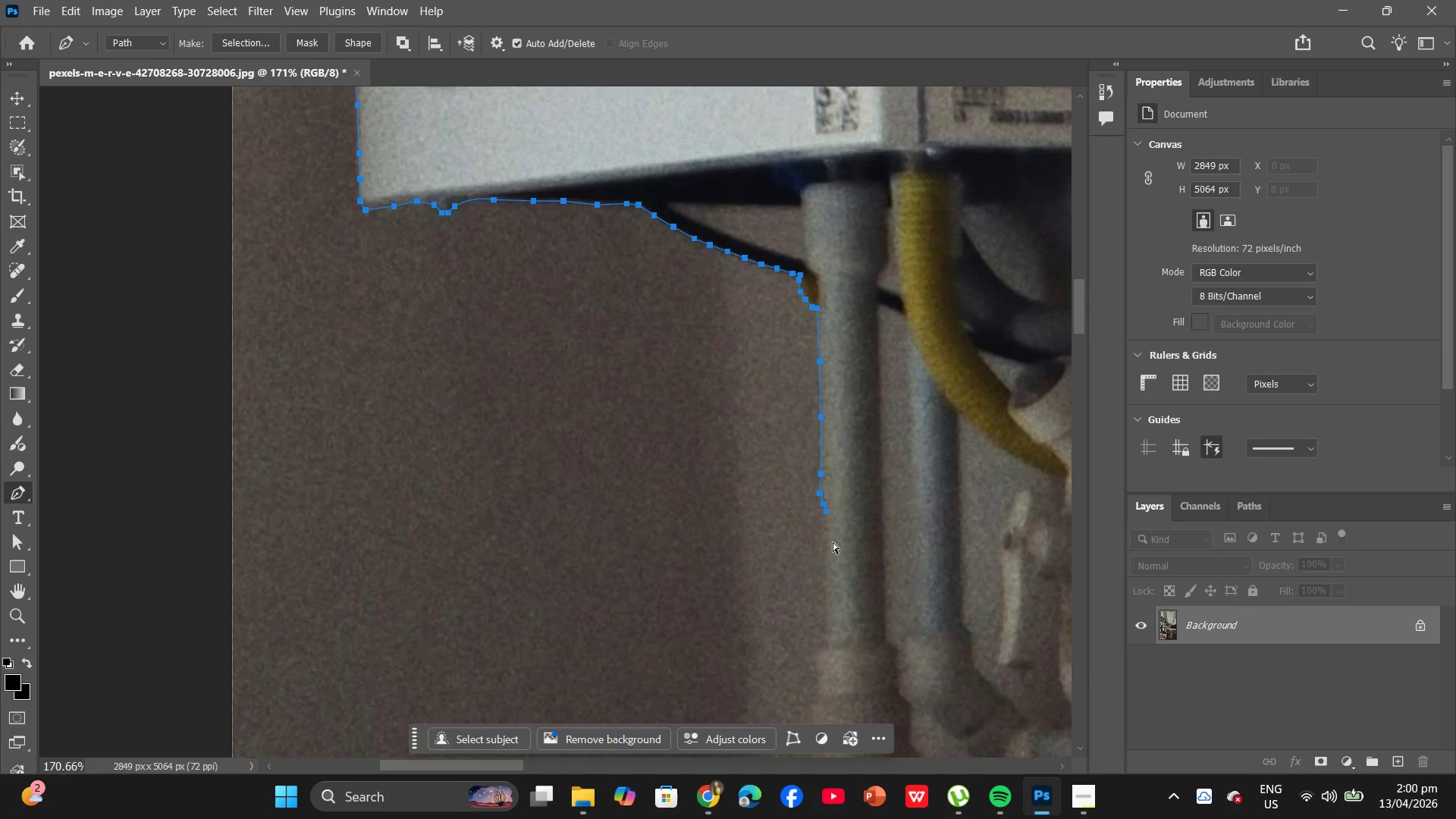 
key(Control+ControlLeft)
 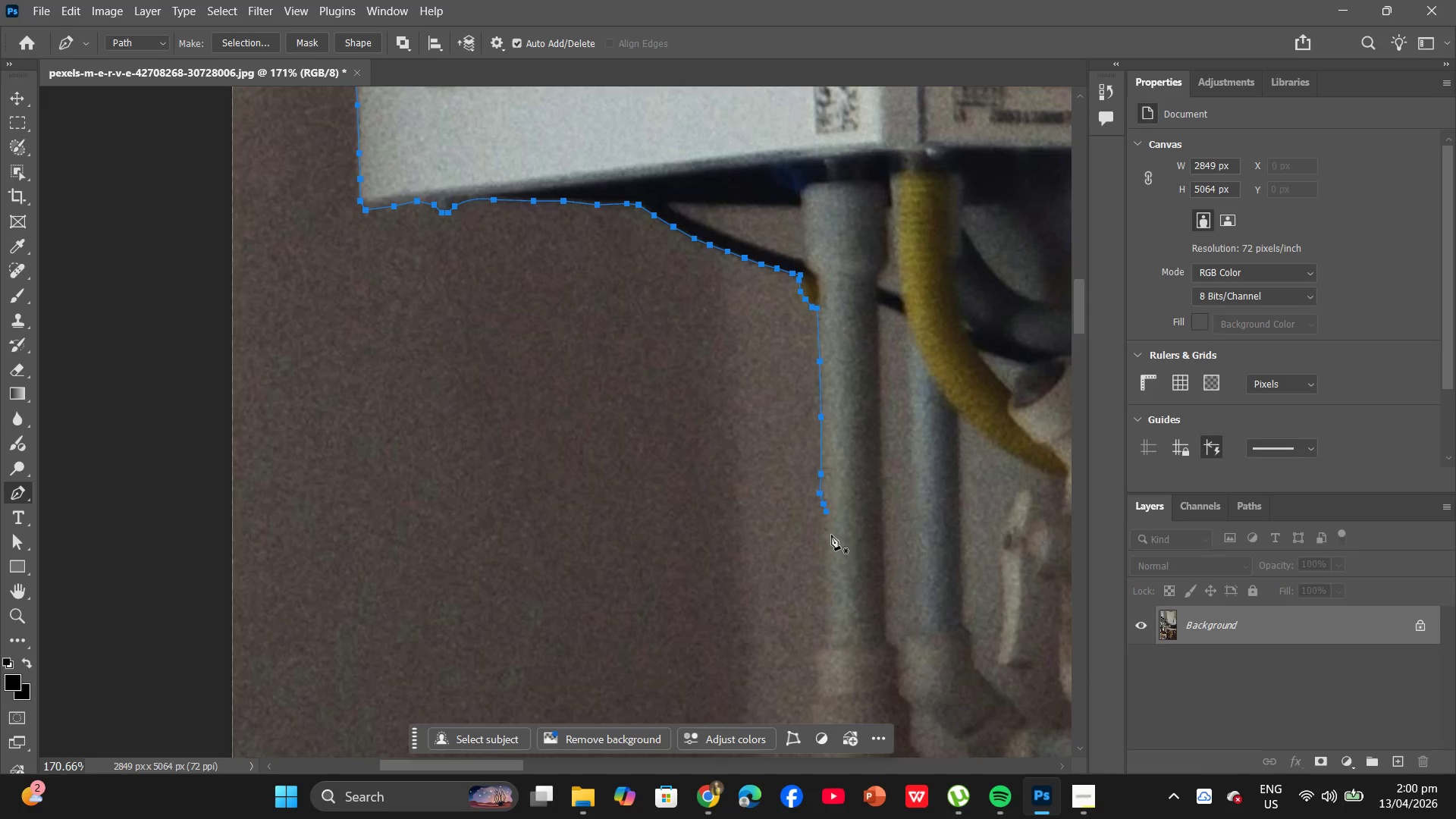 
key(Control+ControlLeft)
 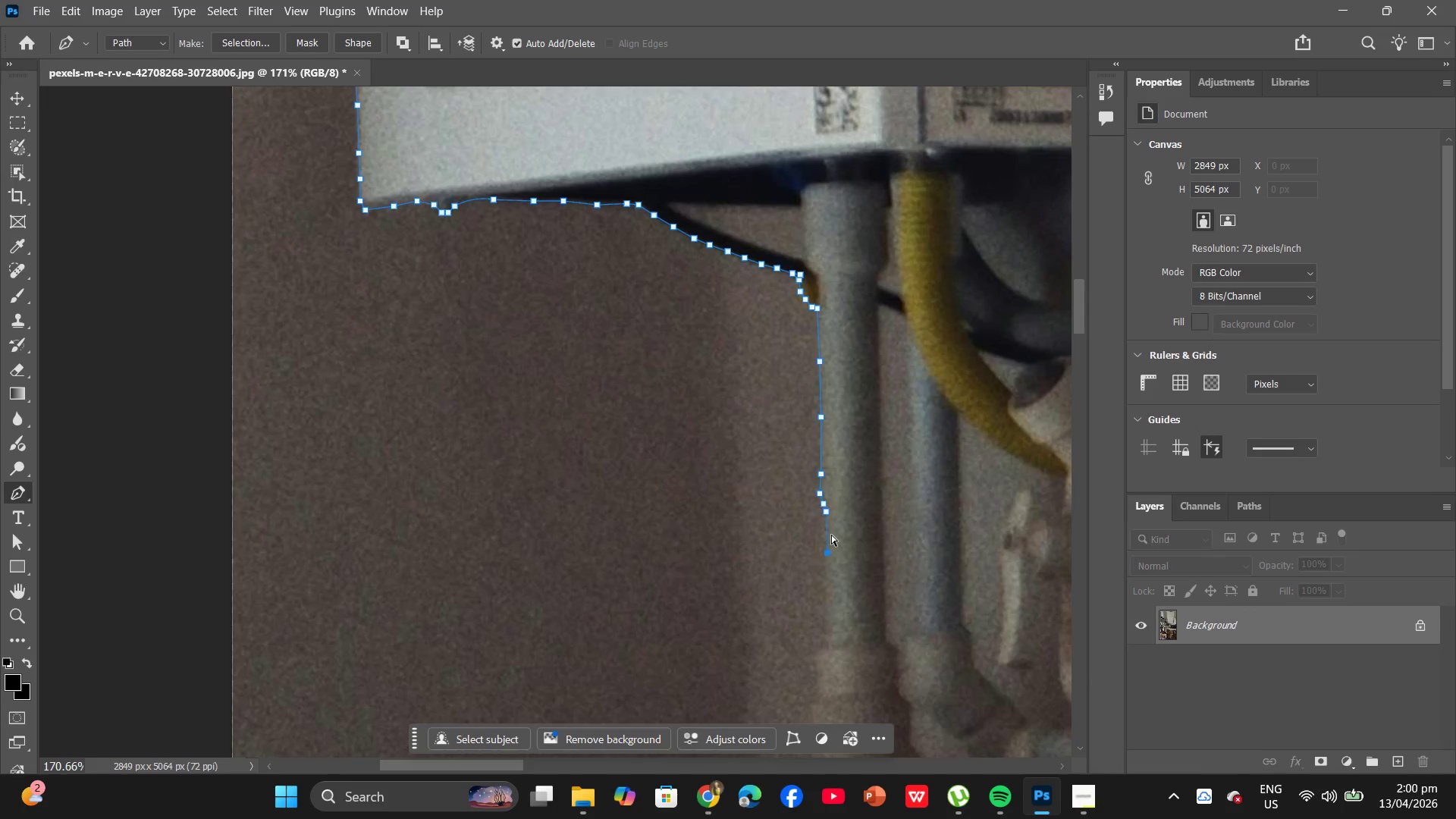 
key(Control+Z)
 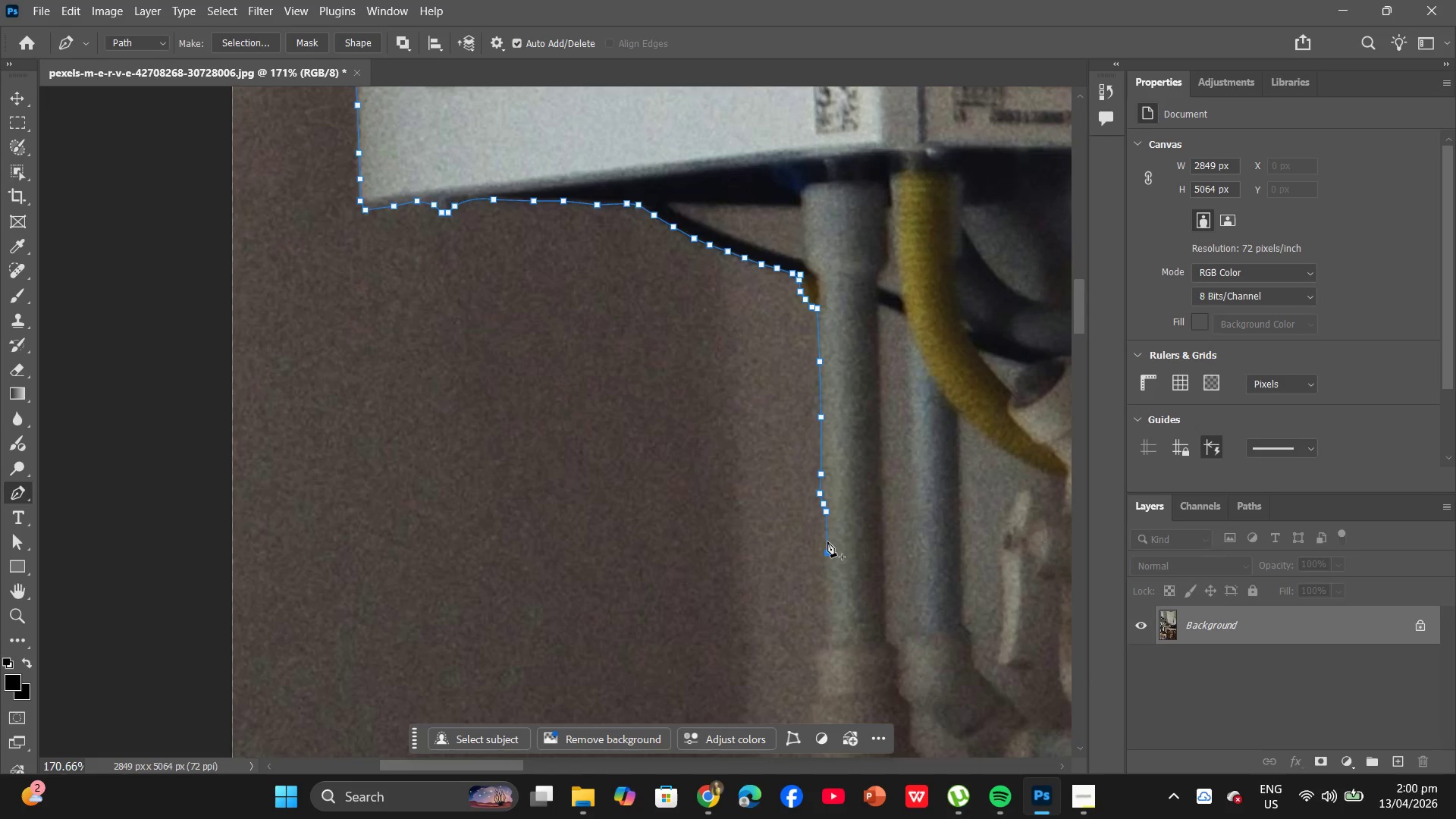 
key(Control+ControlLeft)
 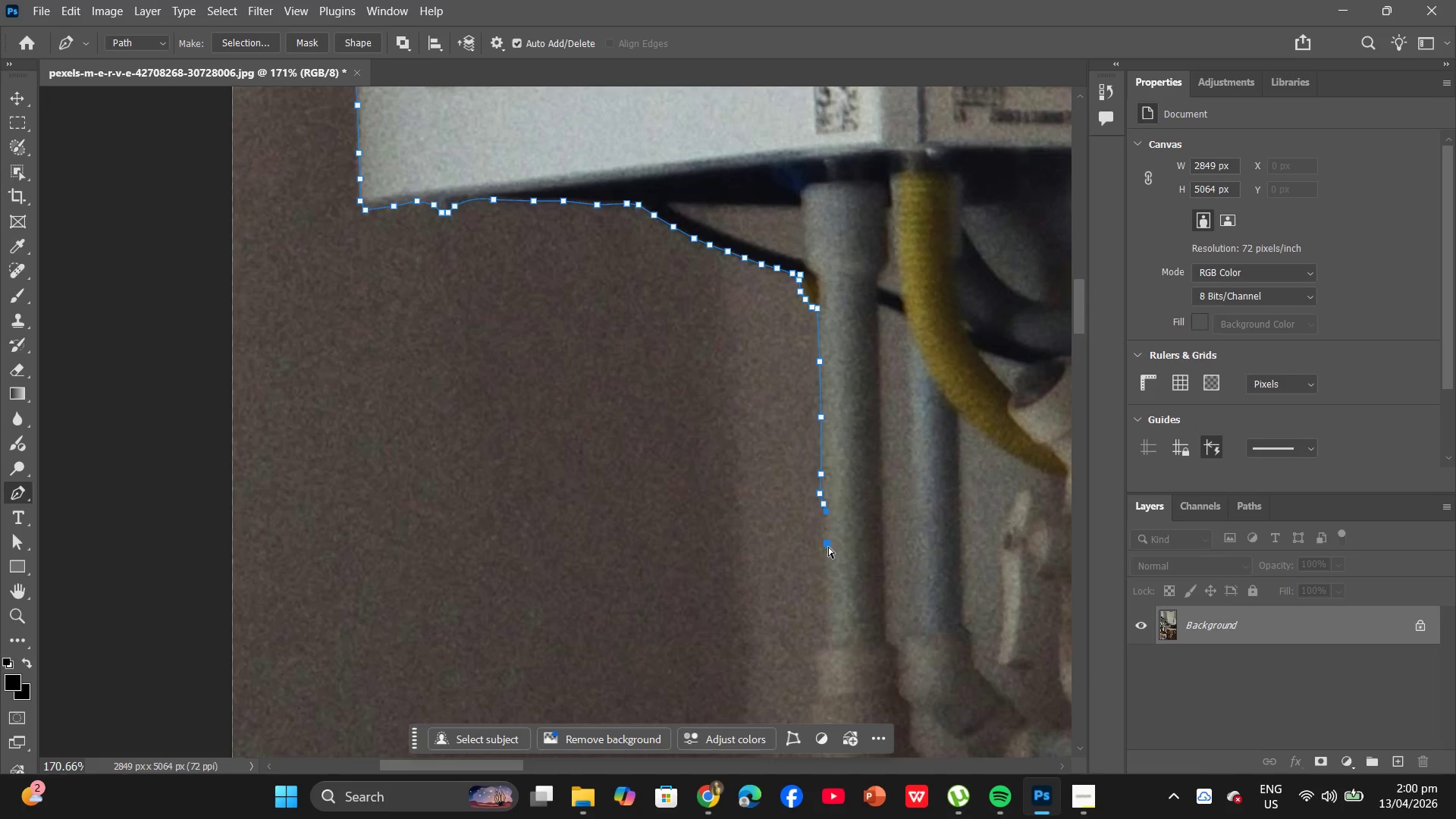 
key(Control+Z)
 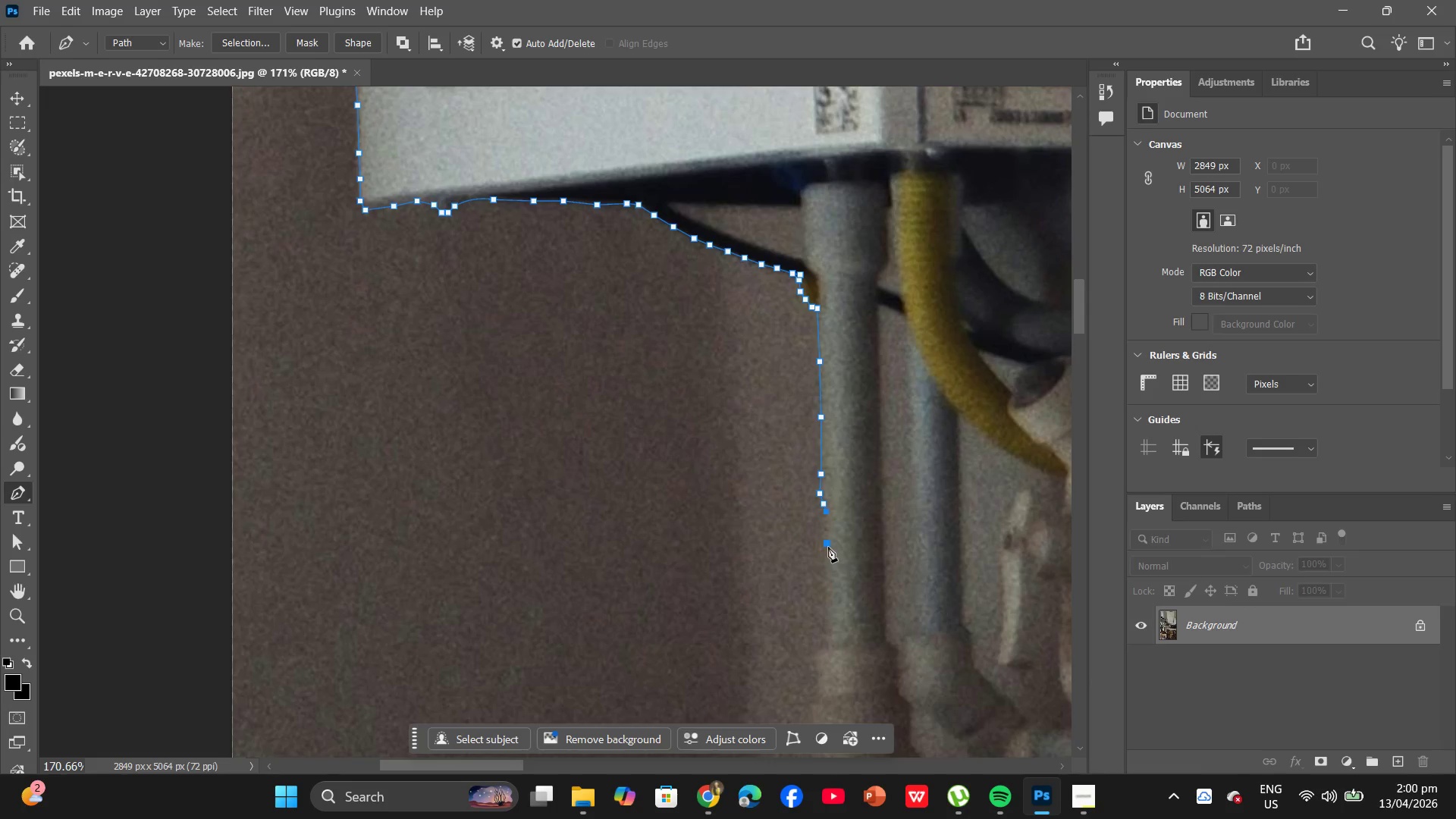 
key(Control+ControlLeft)
 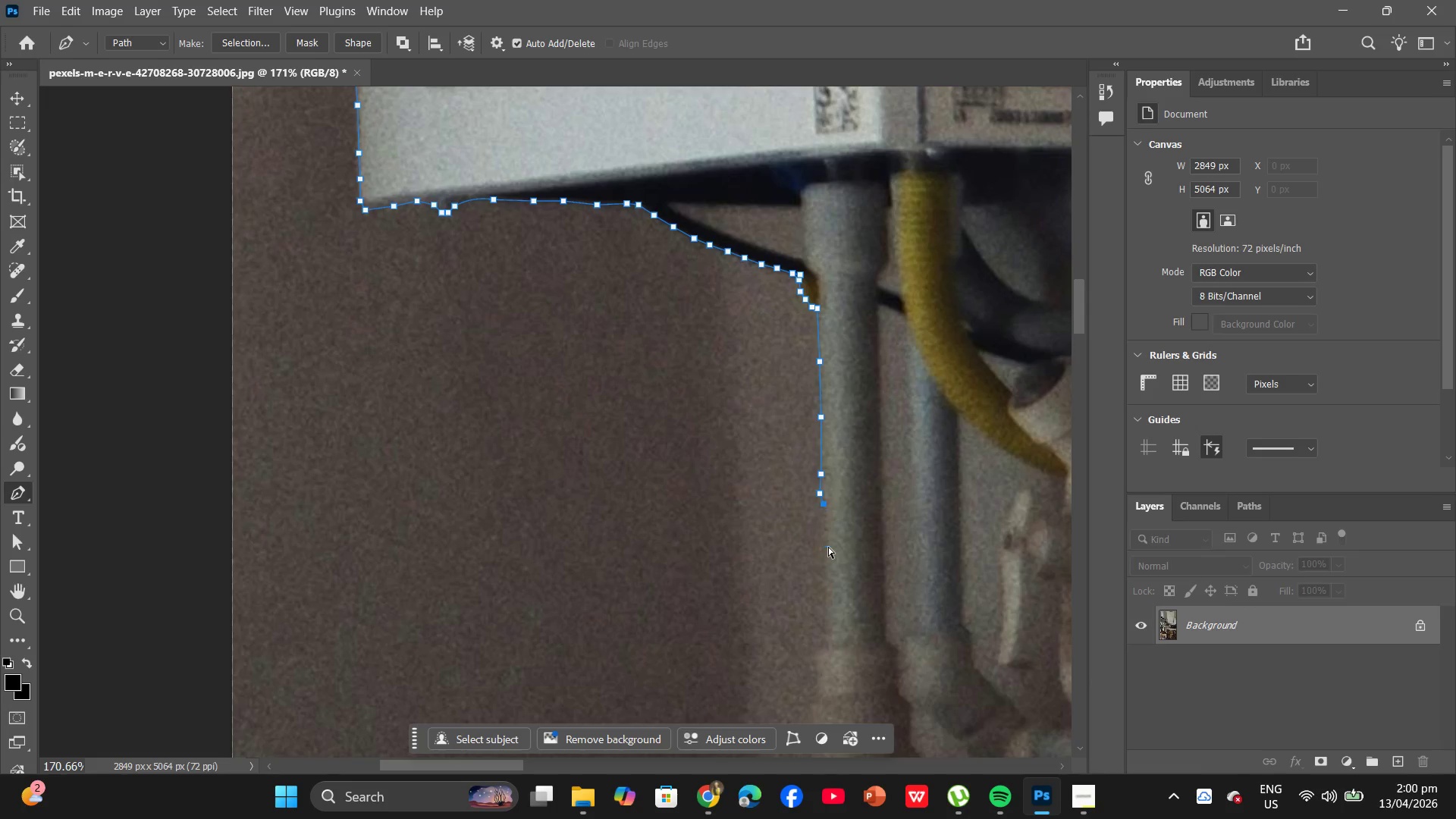 
key(Control+Z)
 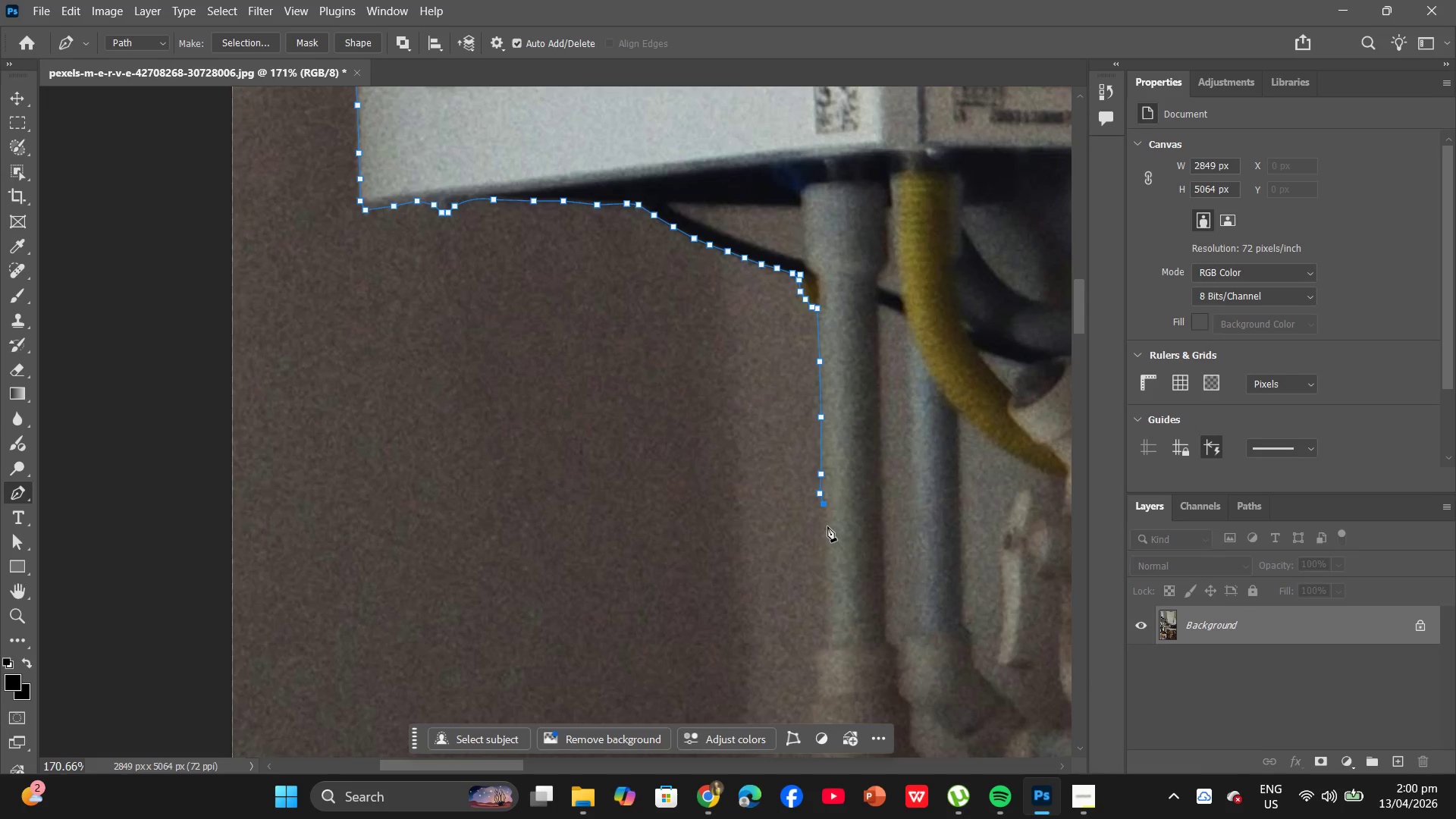 
left_click([827, 526])
 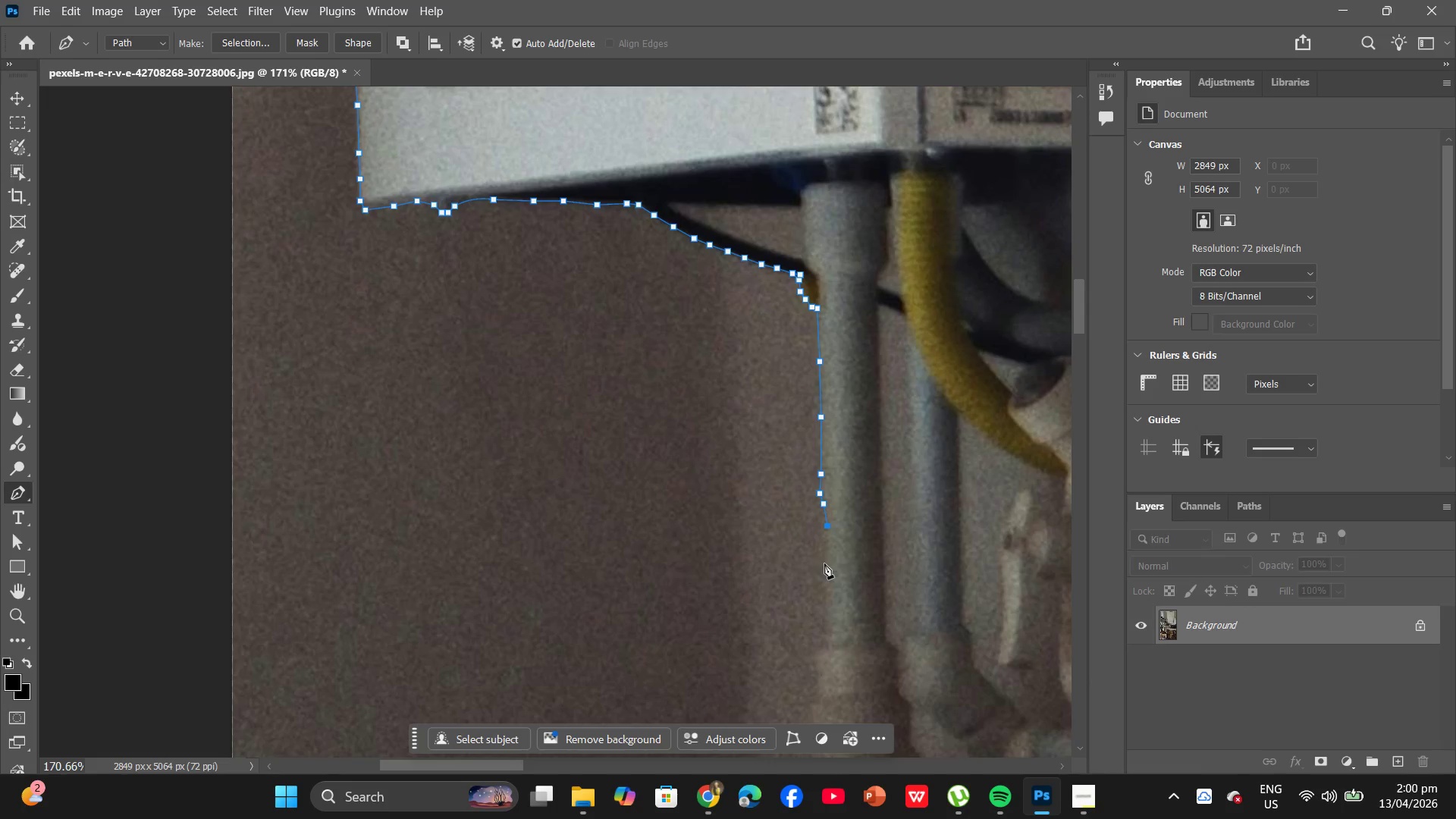 
left_click([826, 567])
 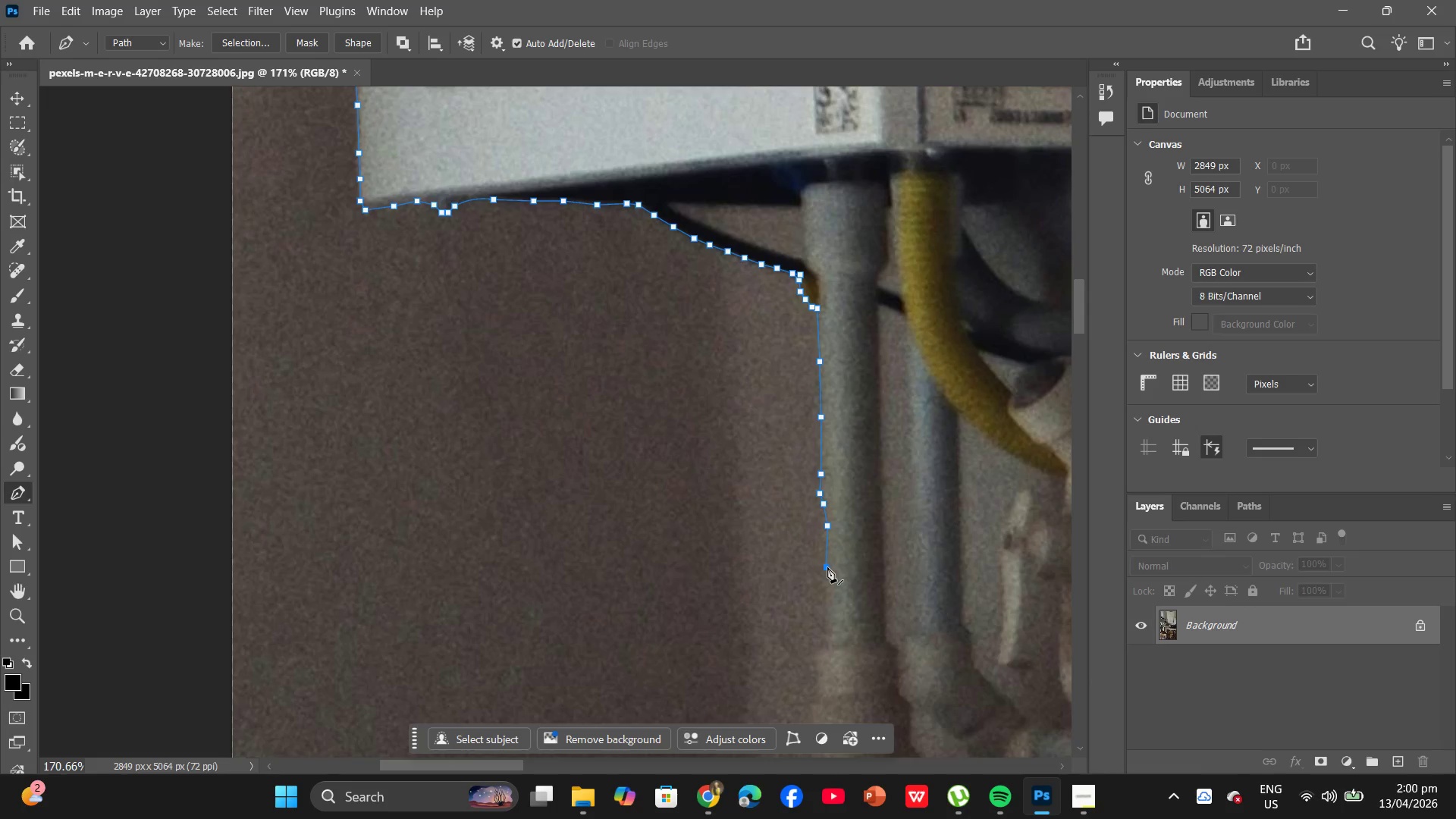 
scroll: coordinate [827, 567], scroll_direction: down, amount: 4.0
 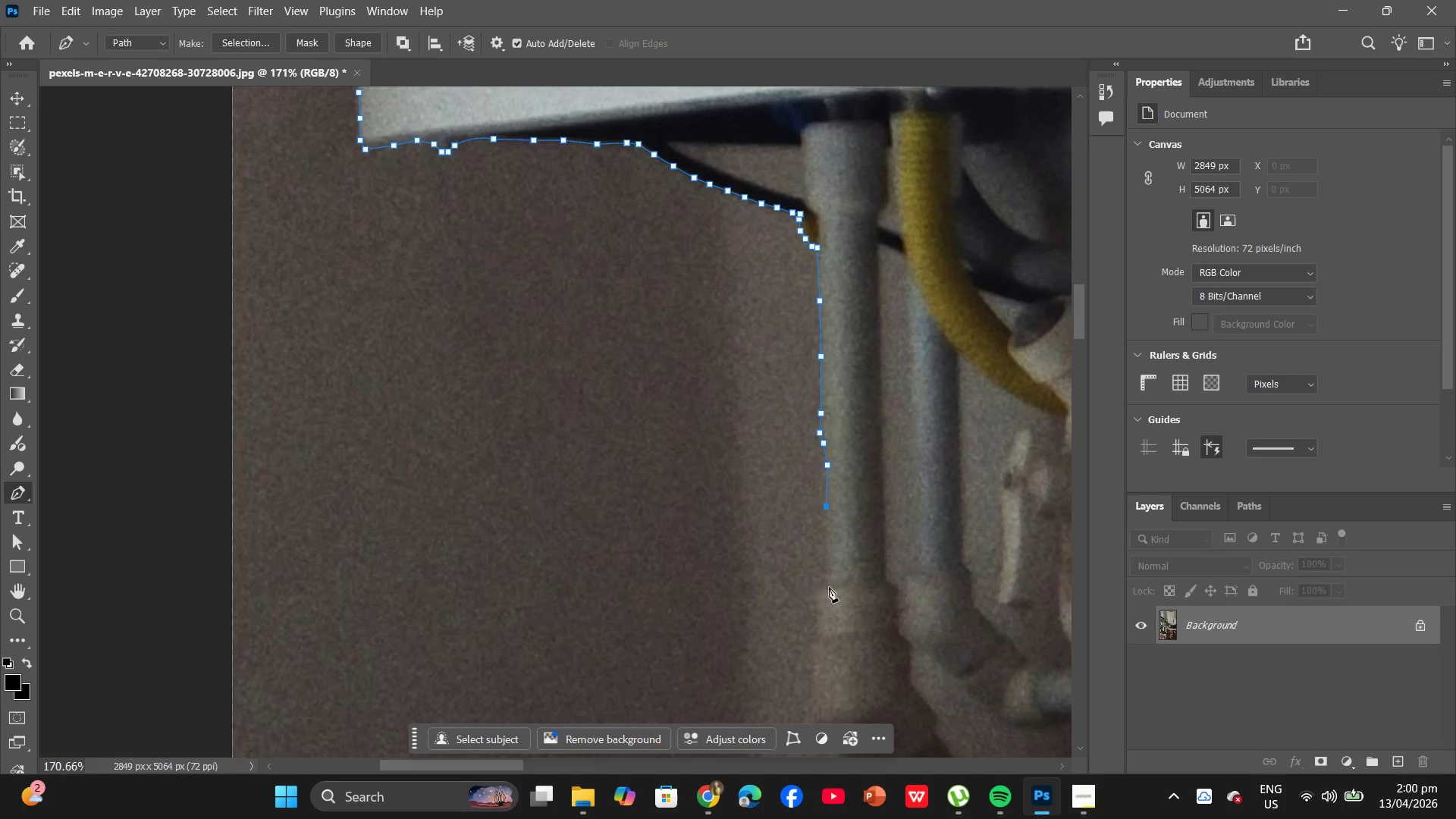 
hold_key(key=AltLeft, duration=1.47)
left_click([830, 586])
 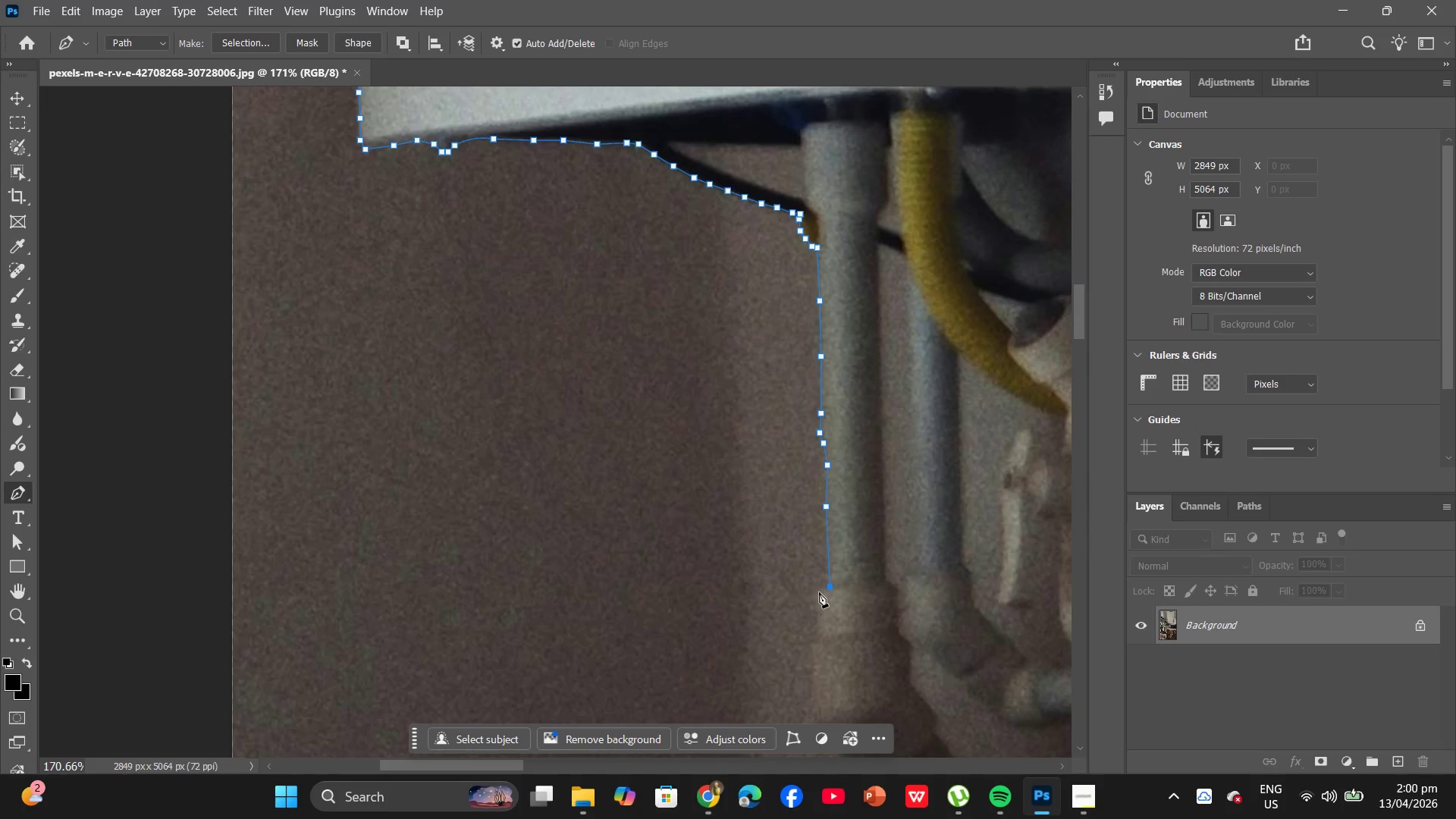 
left_click([817, 592])
 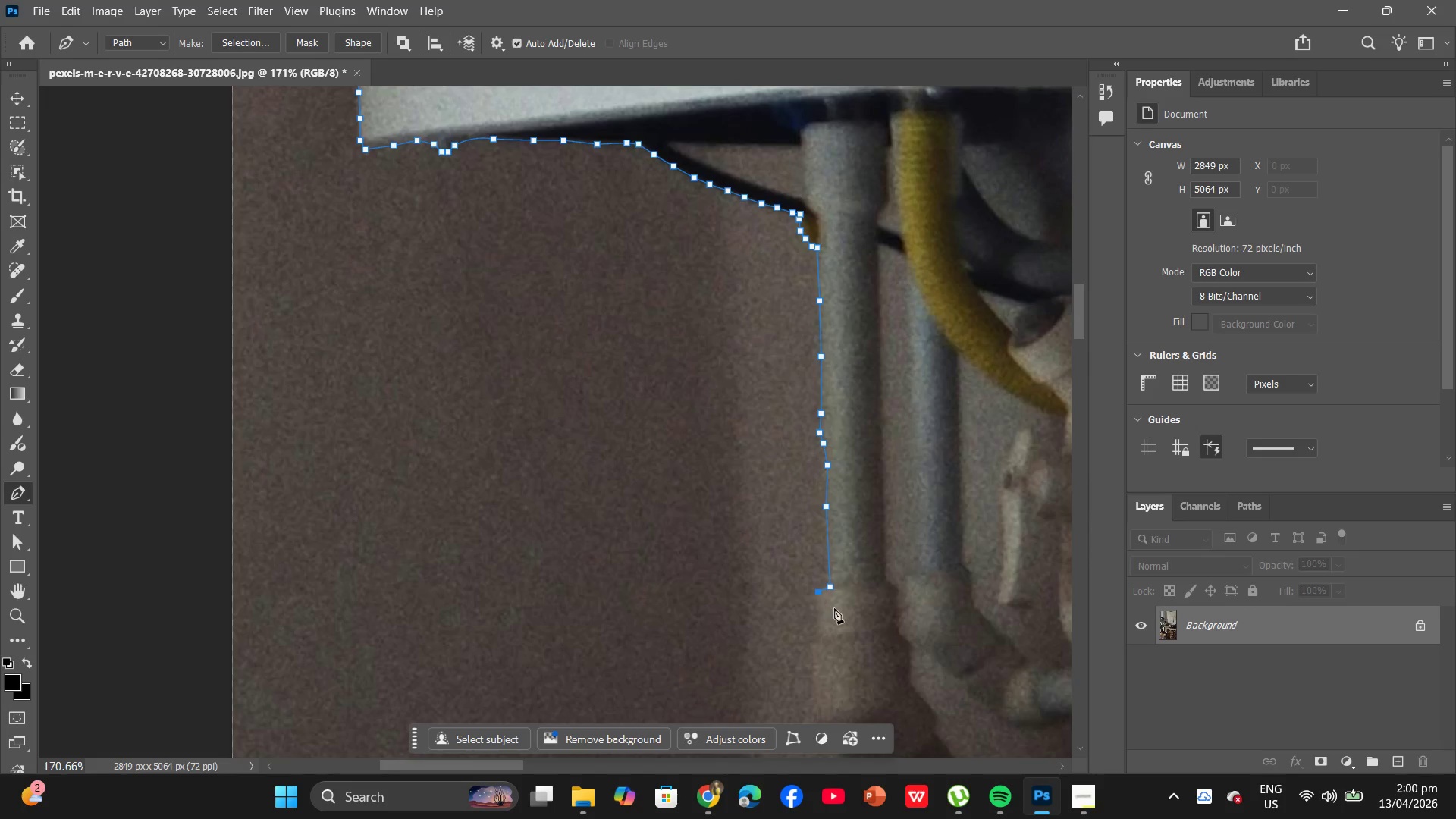 
hold_key(key=AltLeft, duration=1.2)
scroll: coordinate [828, 592], scroll_direction: up, amount: 6.0
 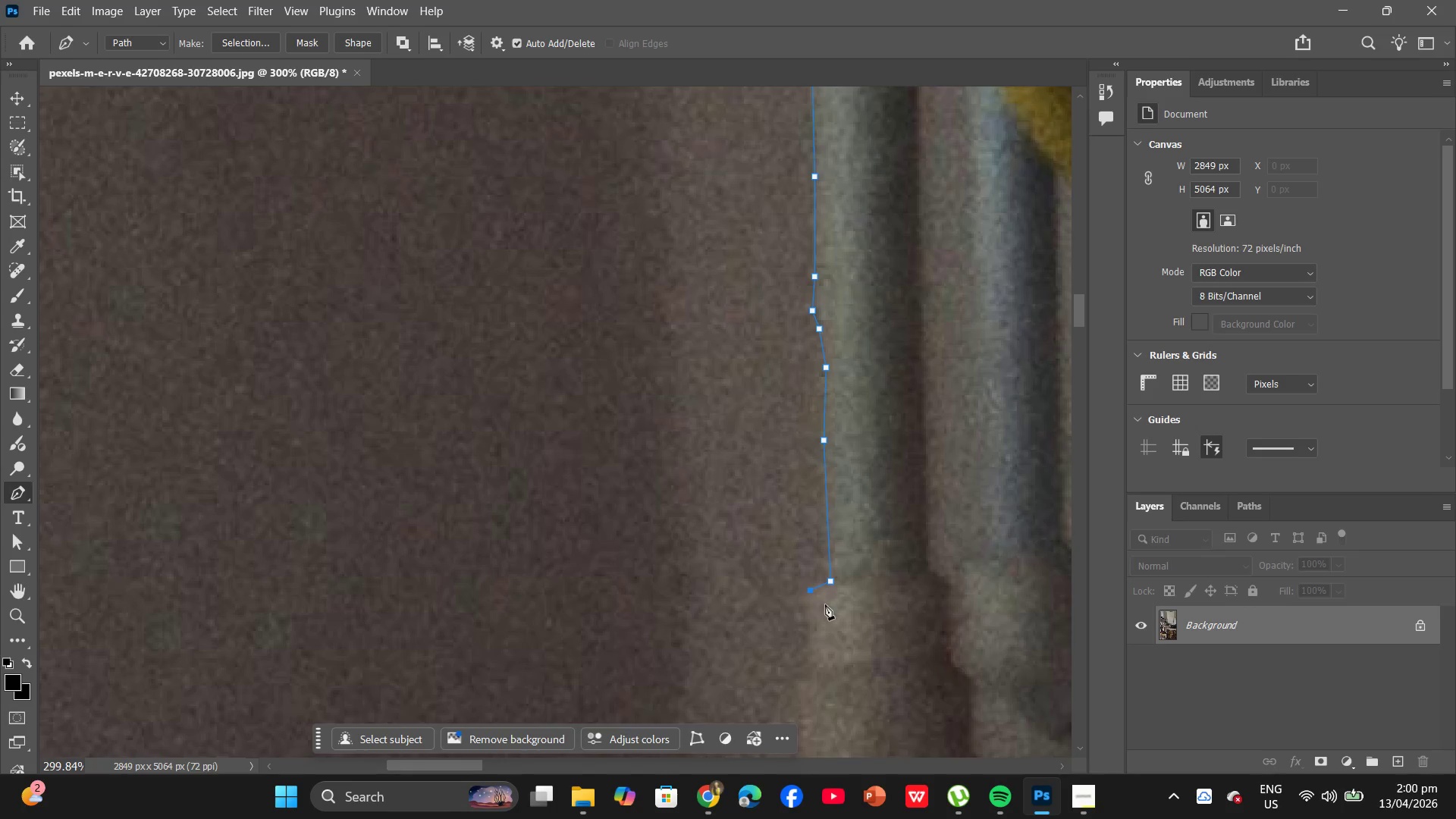 
key(Control+Z)
 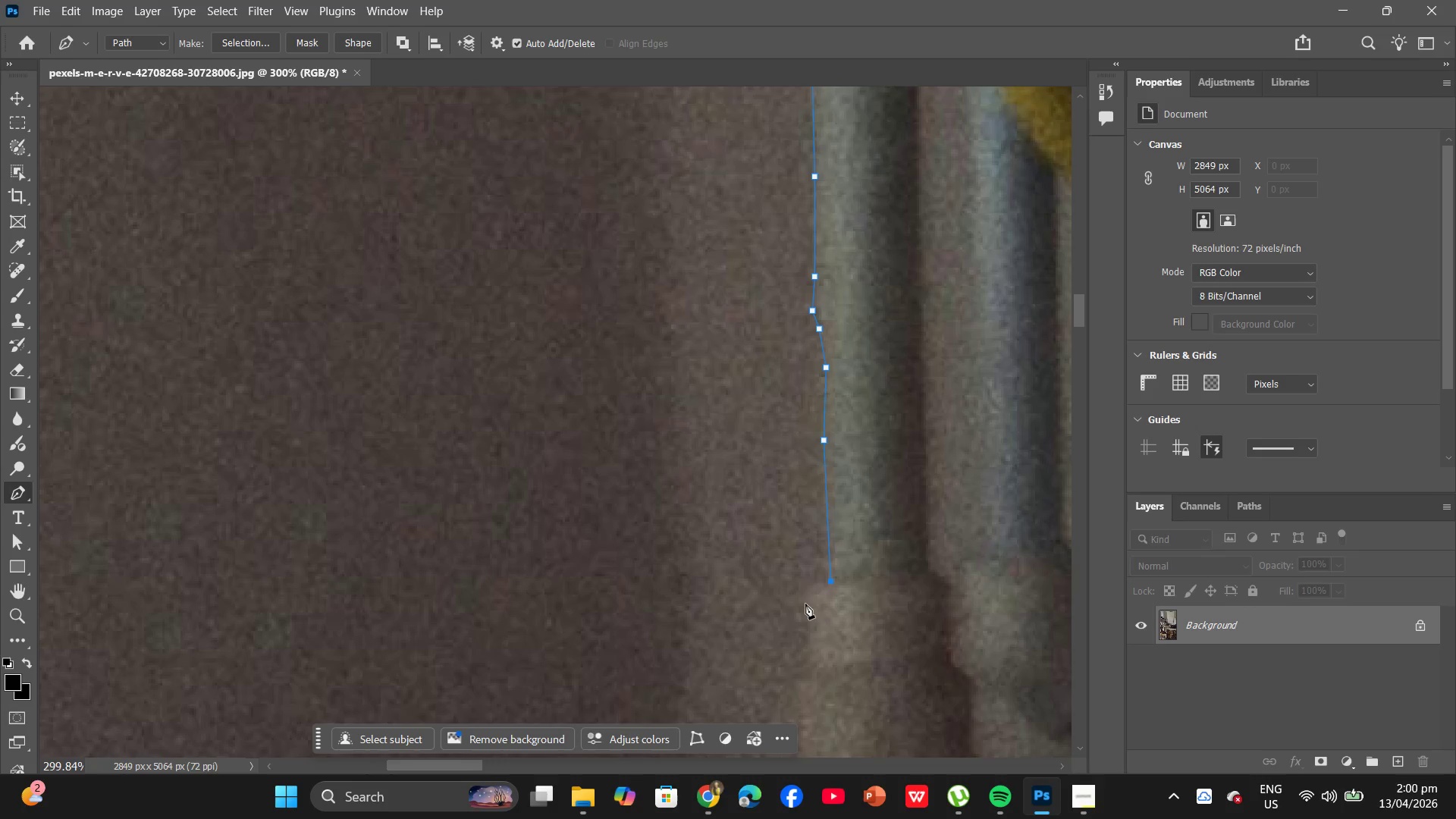 
left_click_drag(start_coordinate=[805, 602], to_coordinate=[814, 623])
 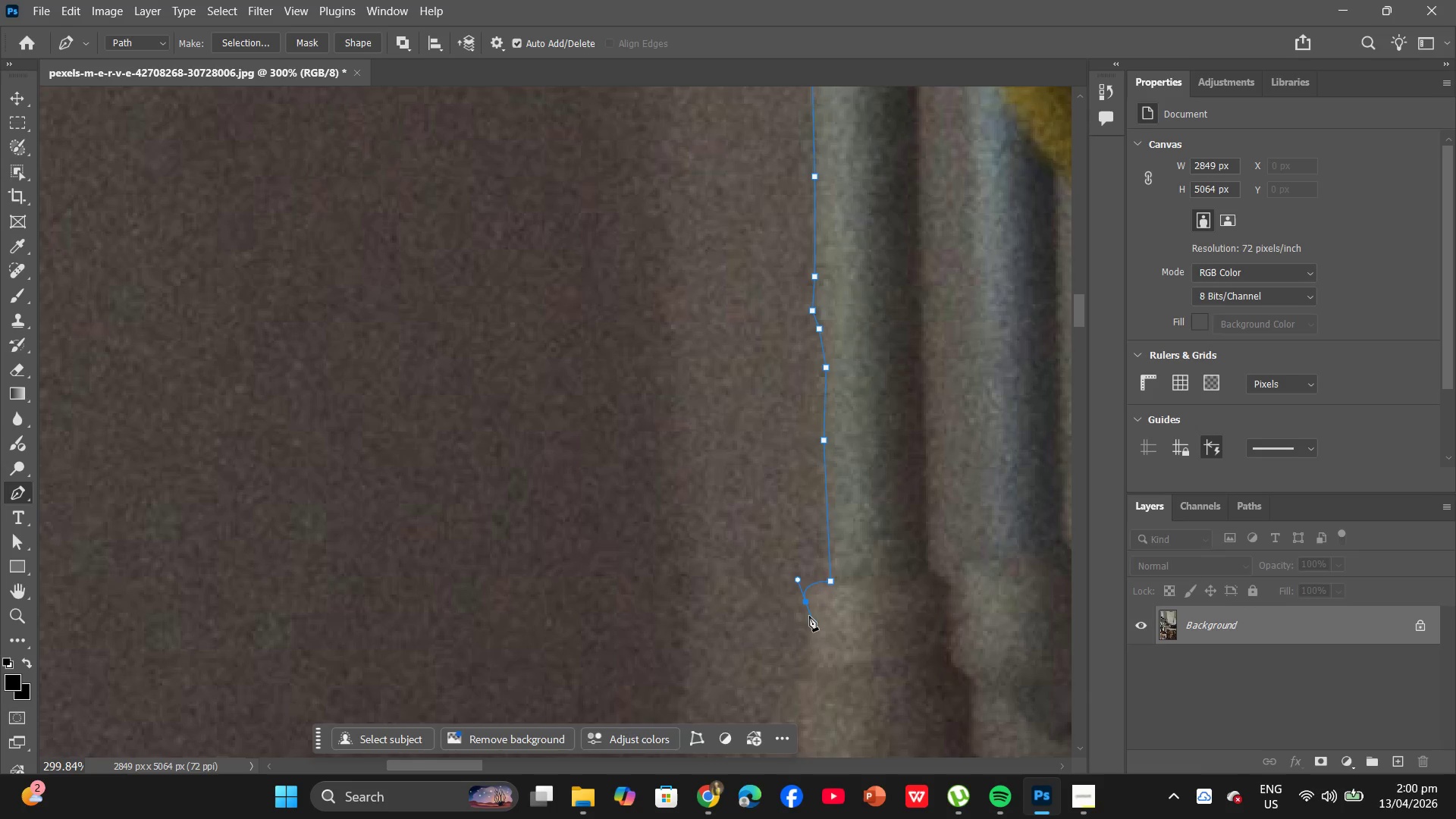 
hold_key(key=AltLeft, duration=1.08)
left_click([805, 603])
 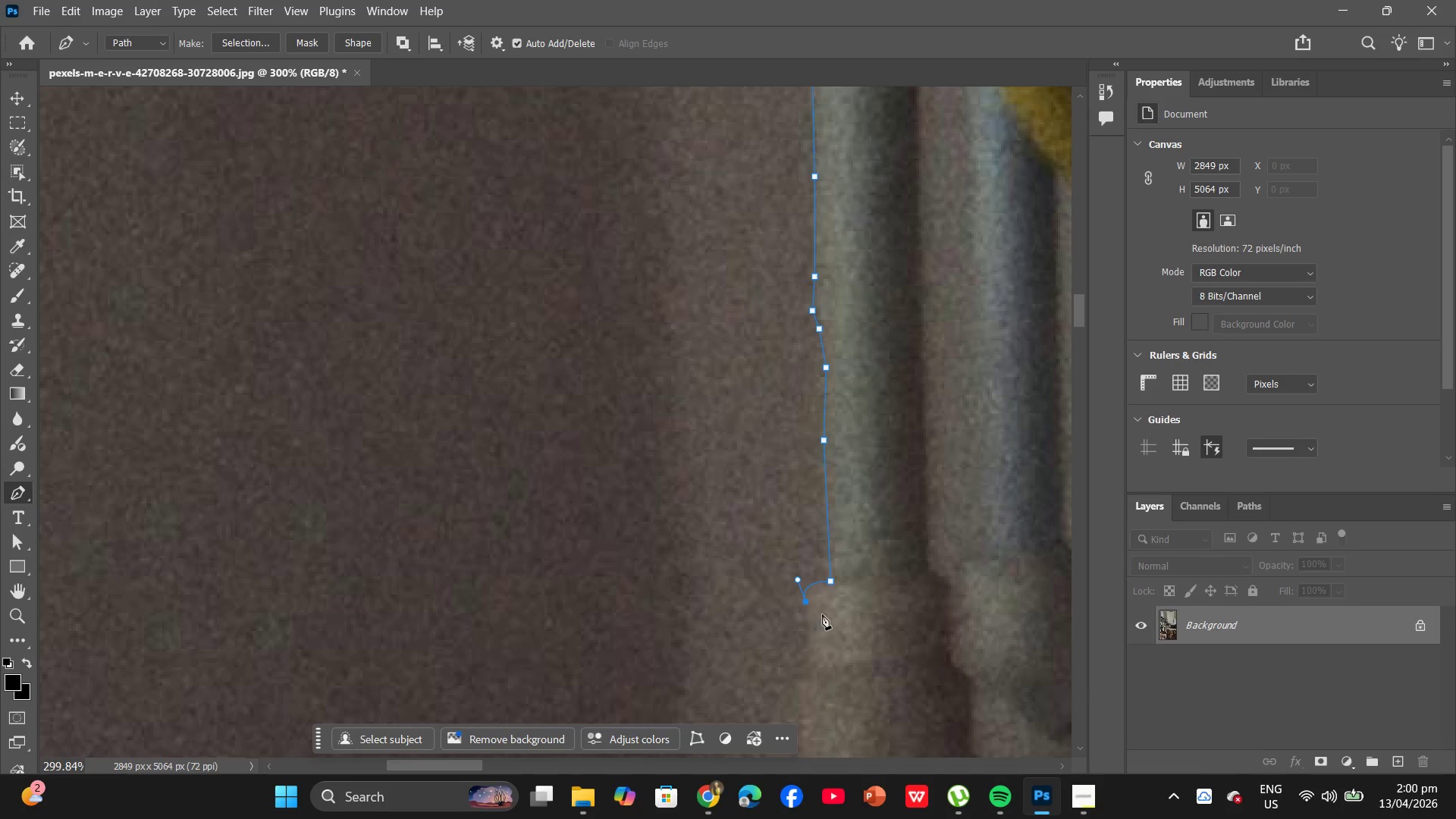 
hold_key(key=AltLeft, duration=0.78)
 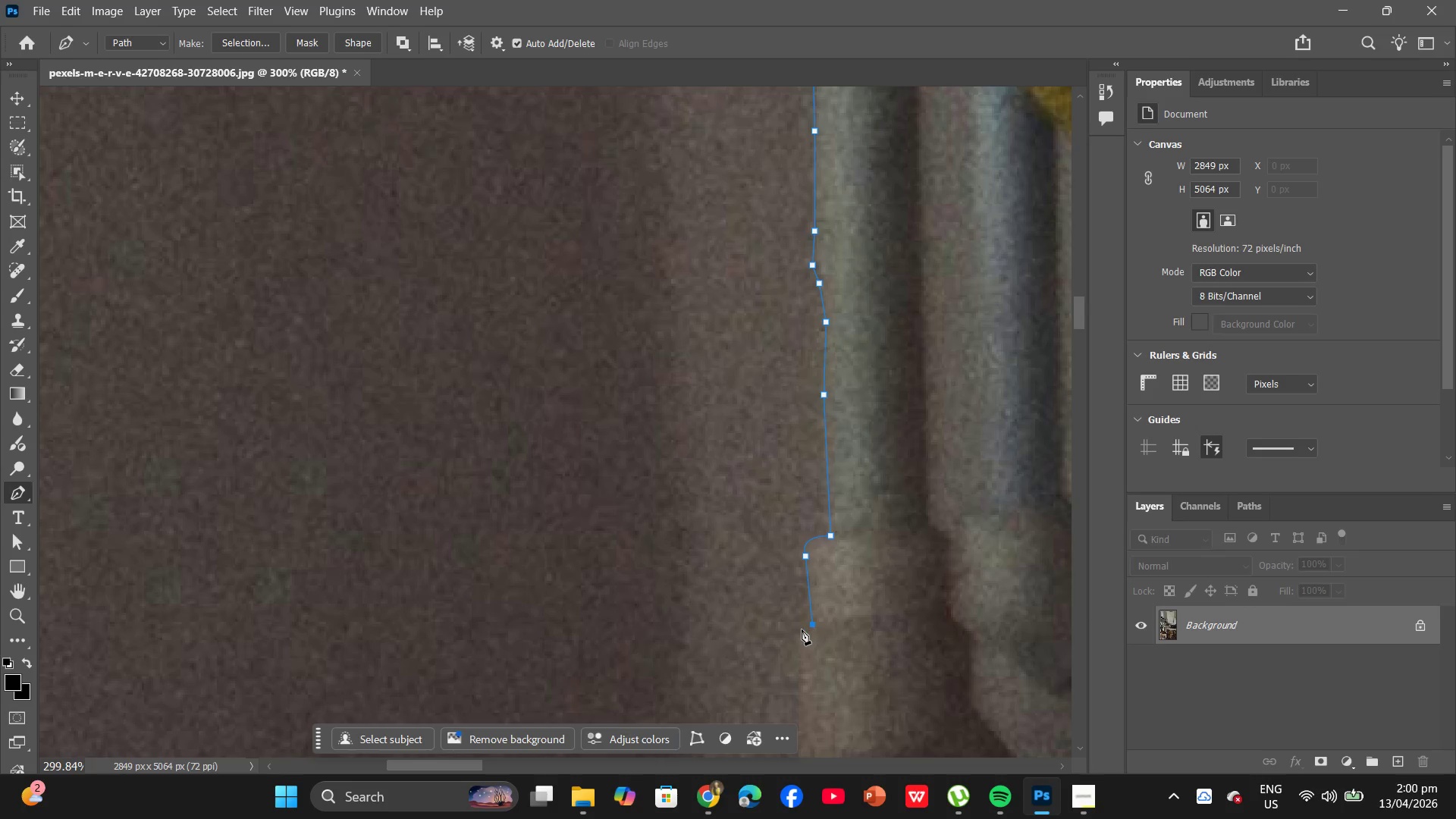 
scroll: coordinate [822, 616], scroll_direction: down, amount: 3.0
 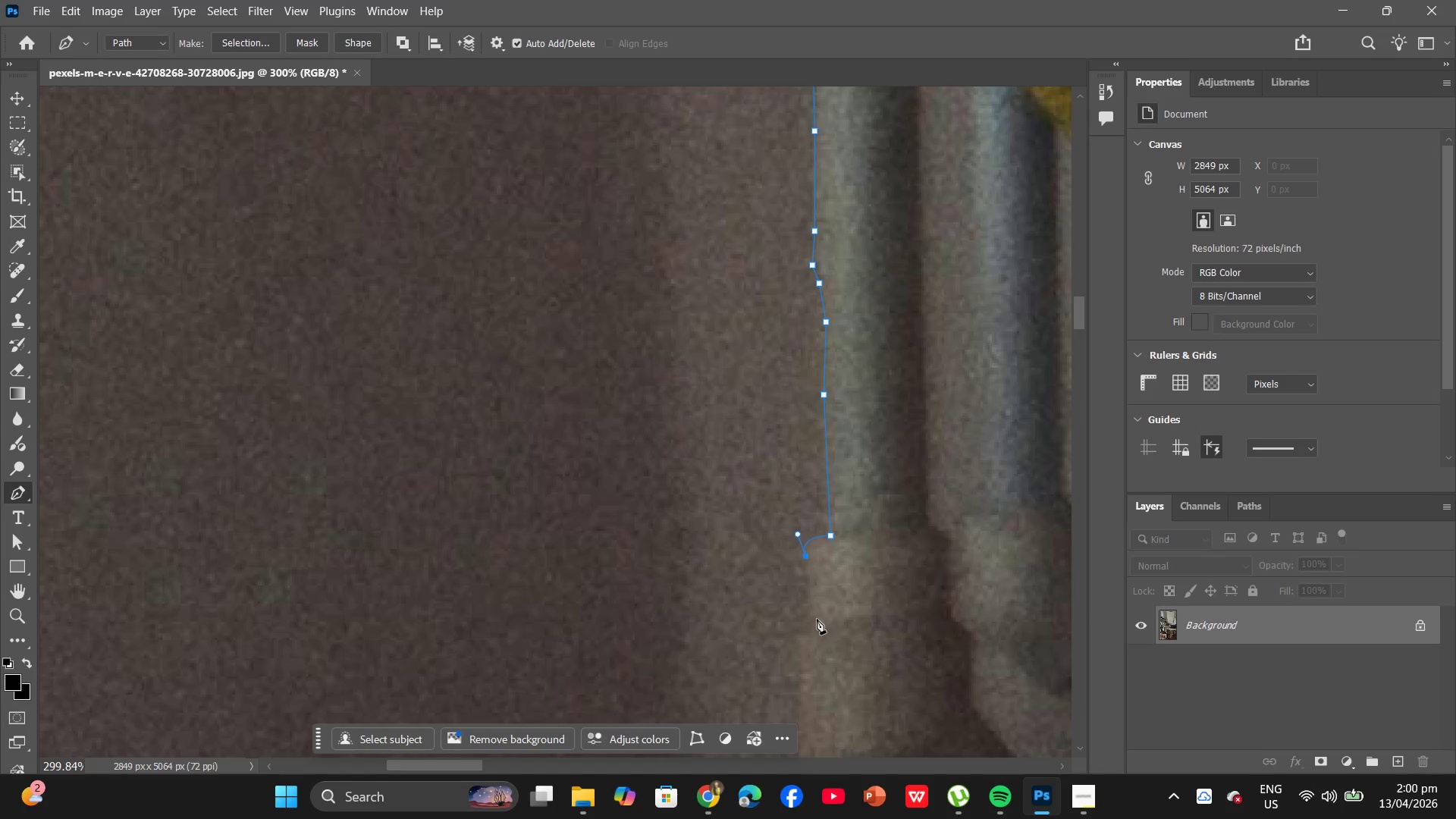 
left_click([813, 624])
 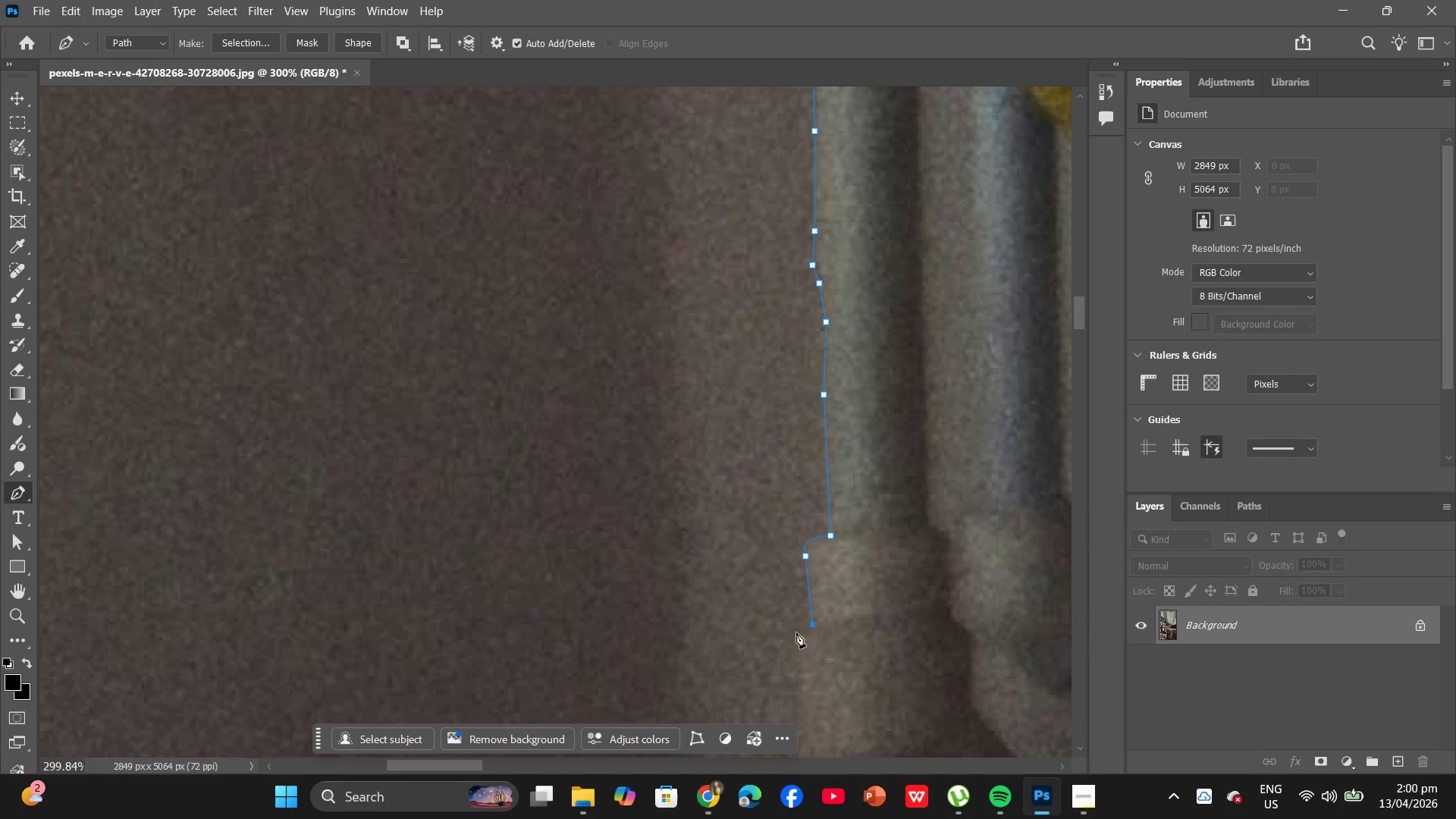 
left_click([796, 632])
 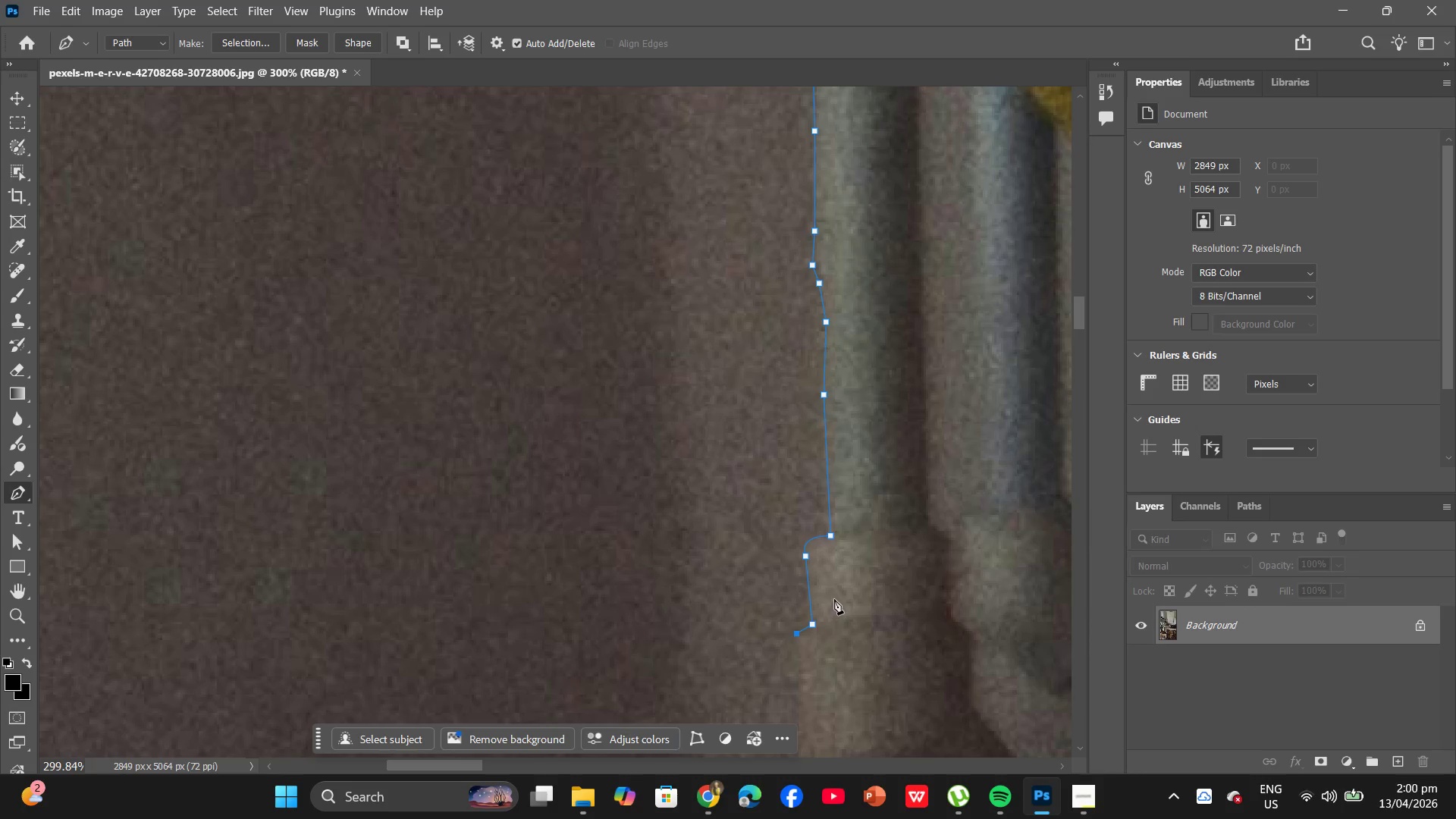 
hold_key(key=AltLeft, duration=0.81)
scroll: coordinate [825, 579], scroll_direction: down, amount: 7.0
 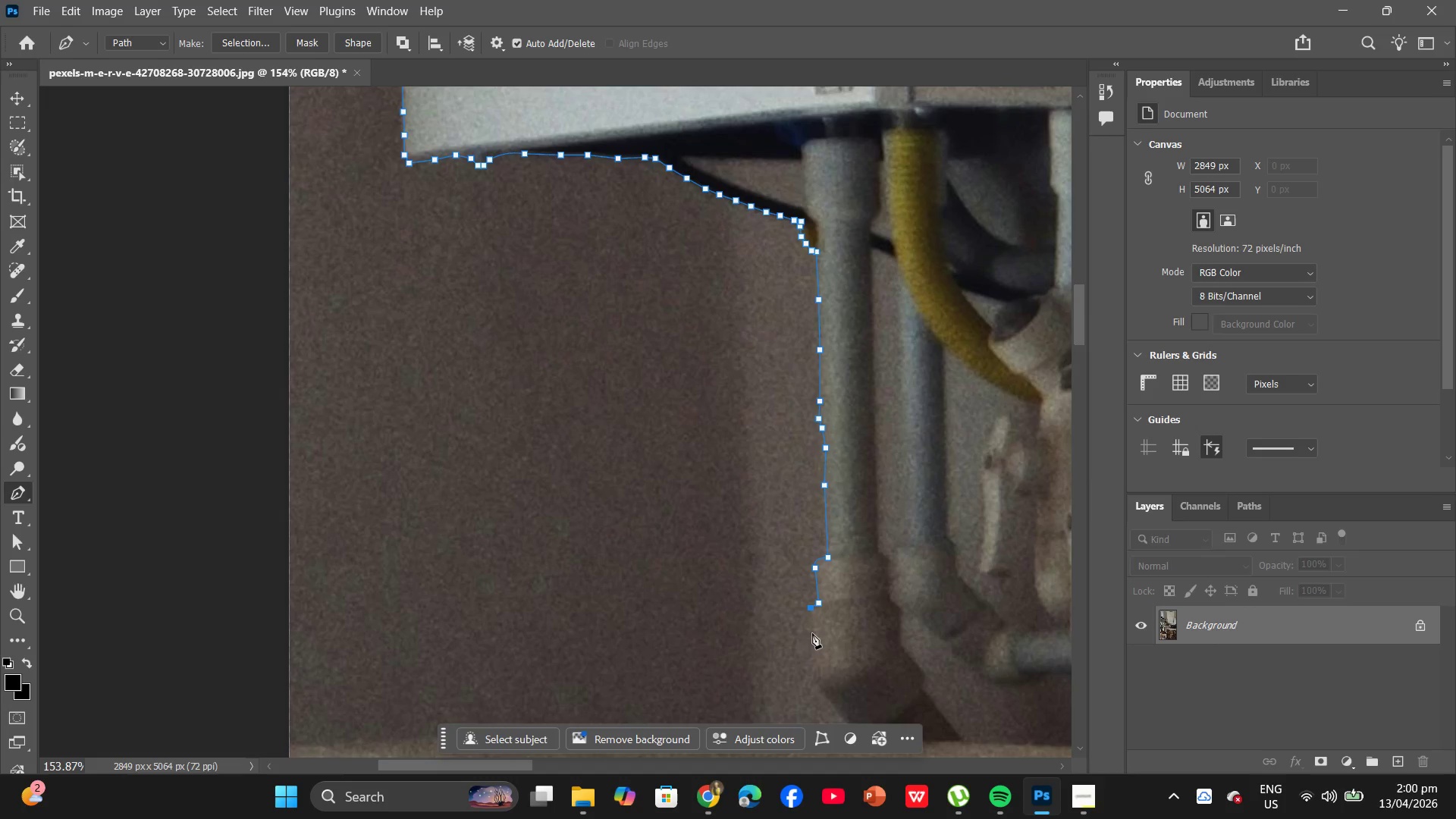 
left_click([813, 625])
 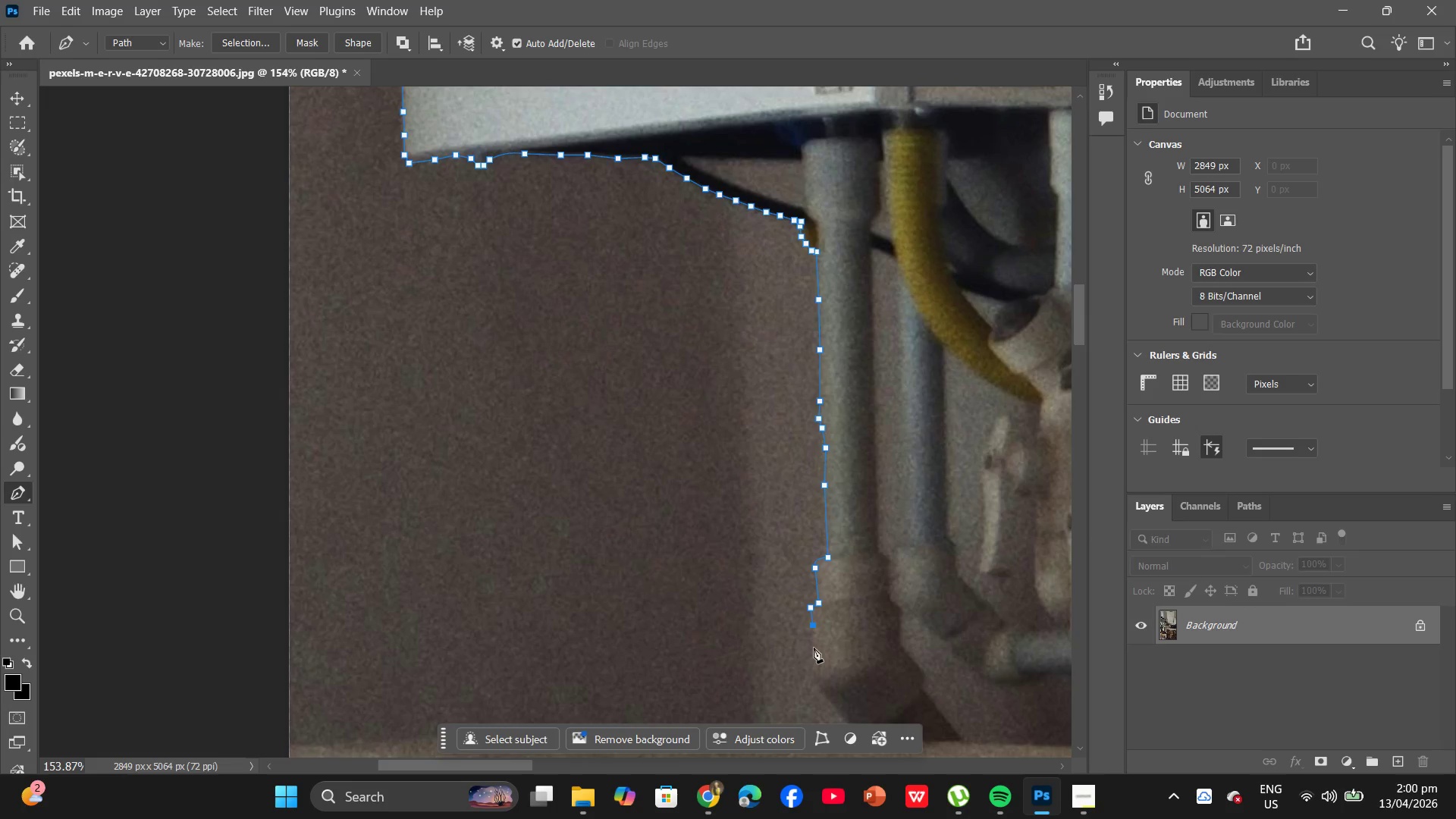 
key(Control+ControlLeft)
 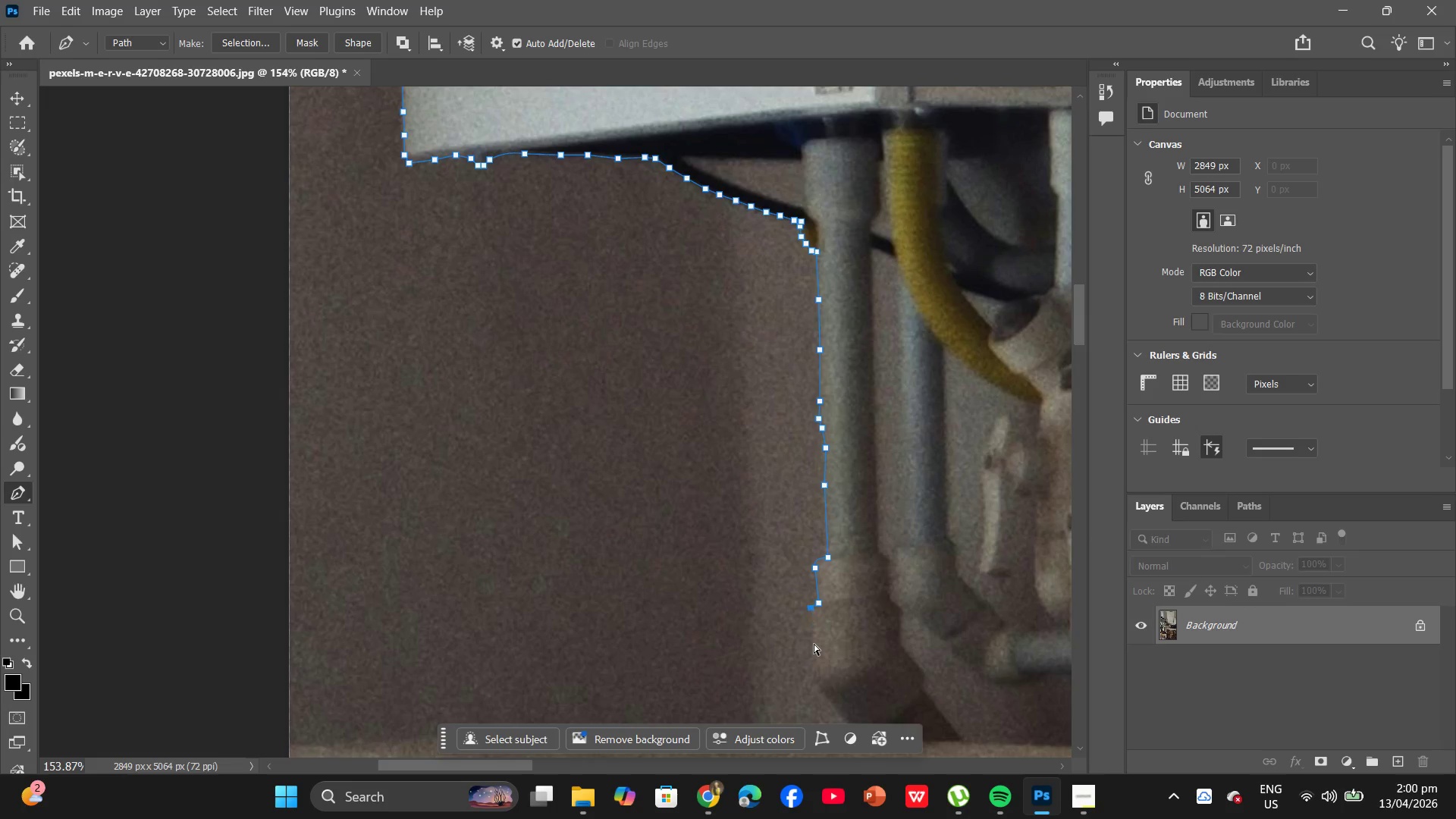 
key(Control+Z)
 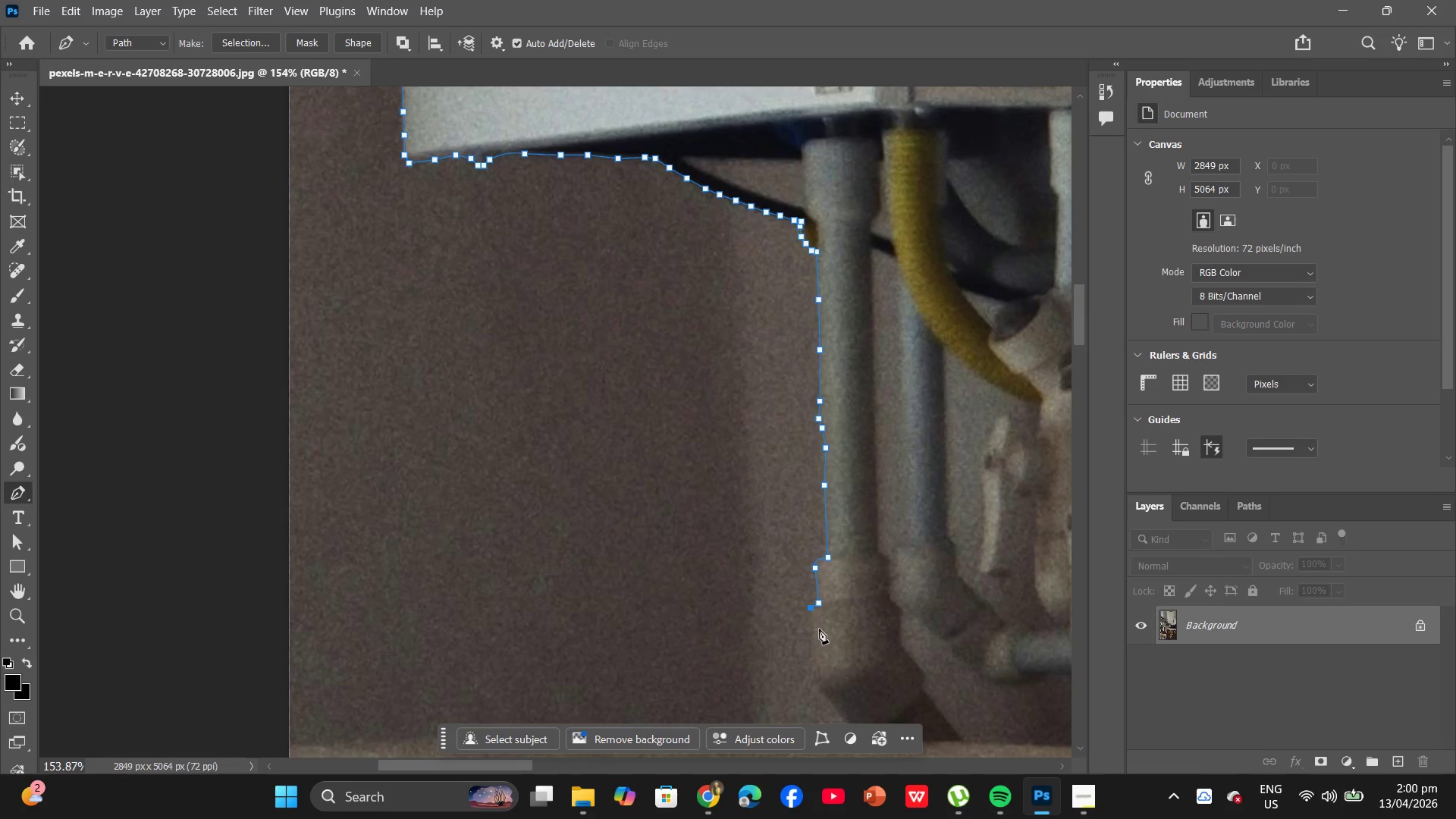 
hold_key(key=AltLeft, duration=1.53)
scroll: coordinate [823, 610], scroll_direction: up, amount: 12.0
 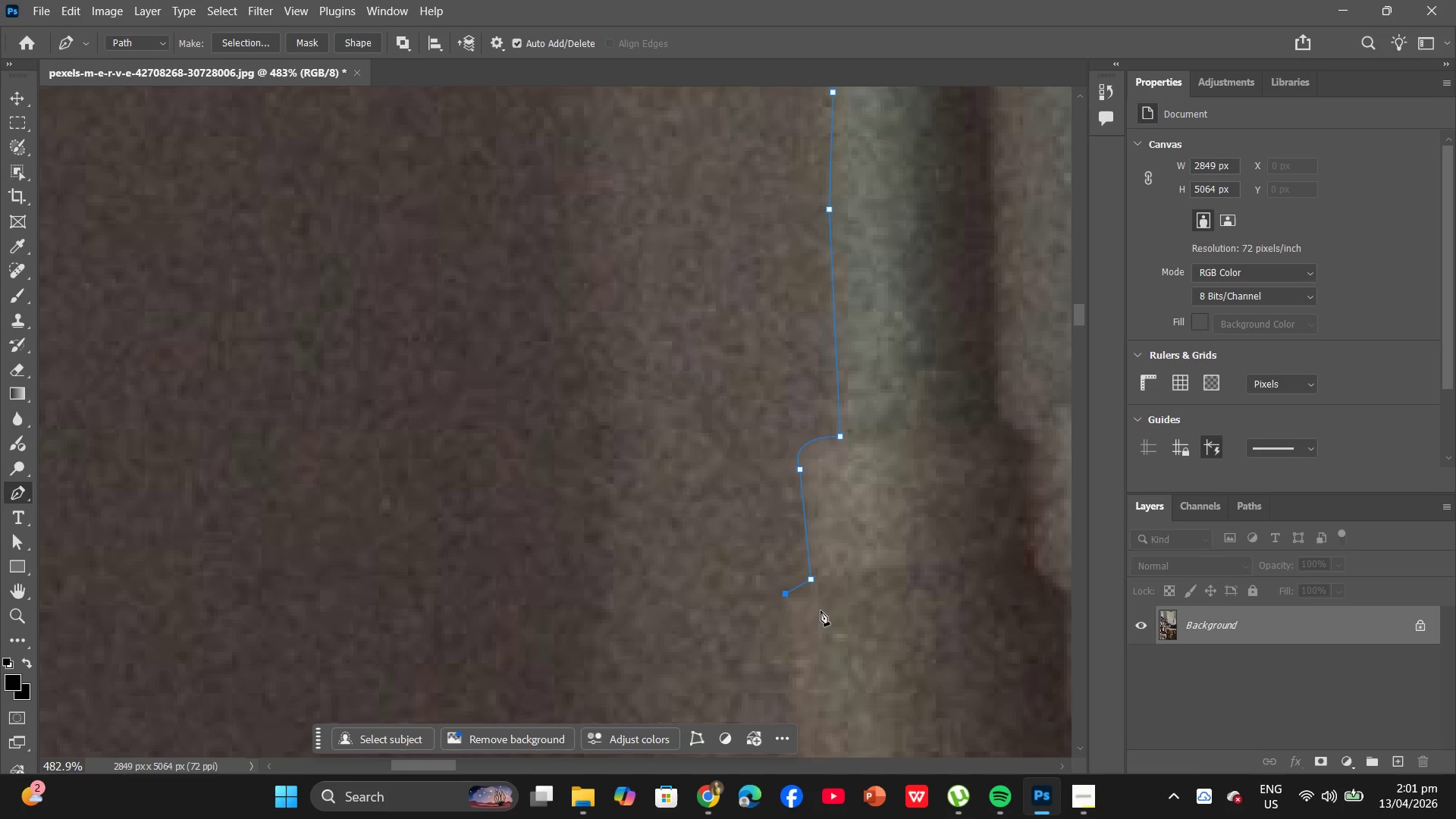 
key(Control+ControlLeft)
 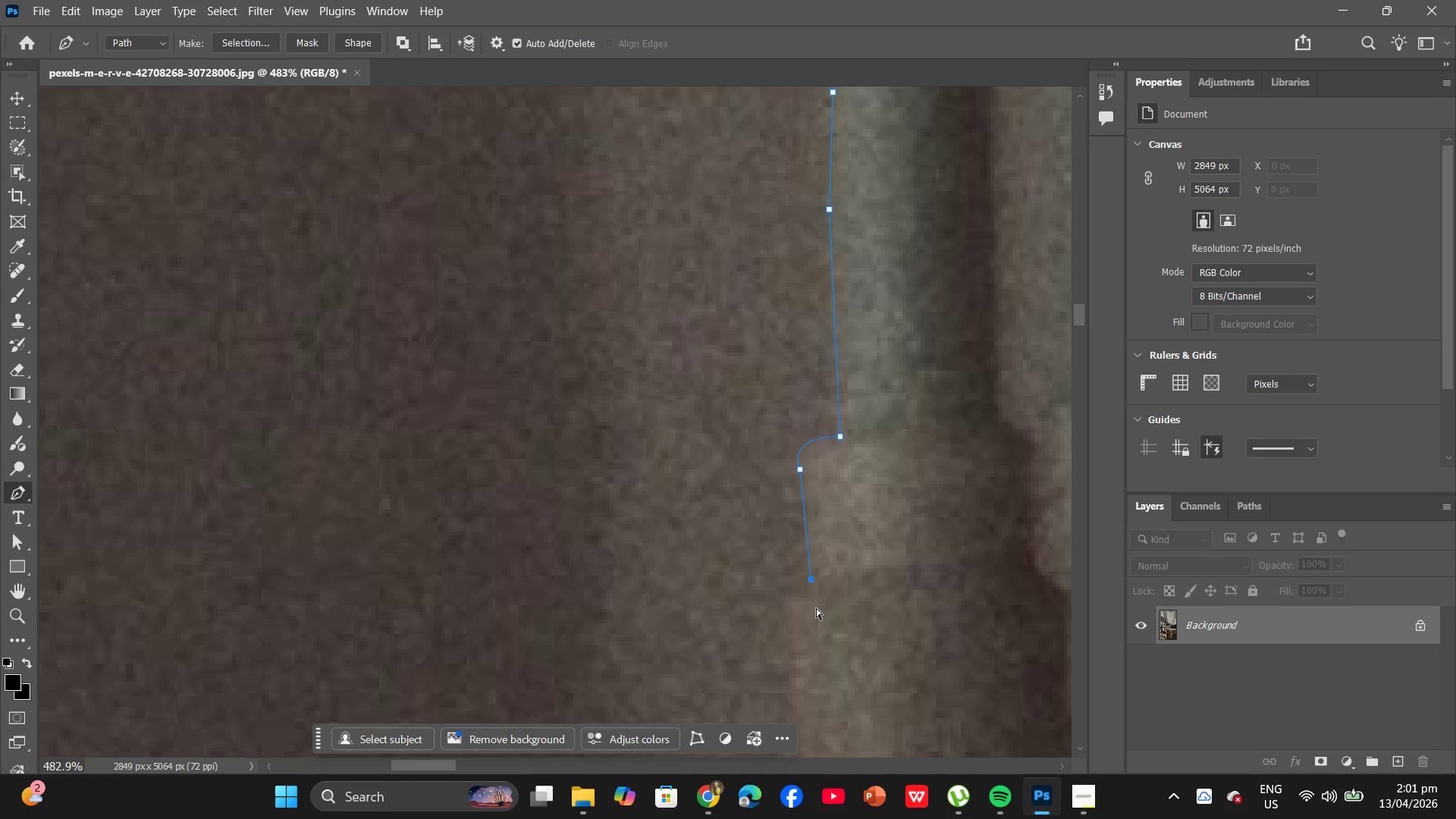 
key(Control+Z)
 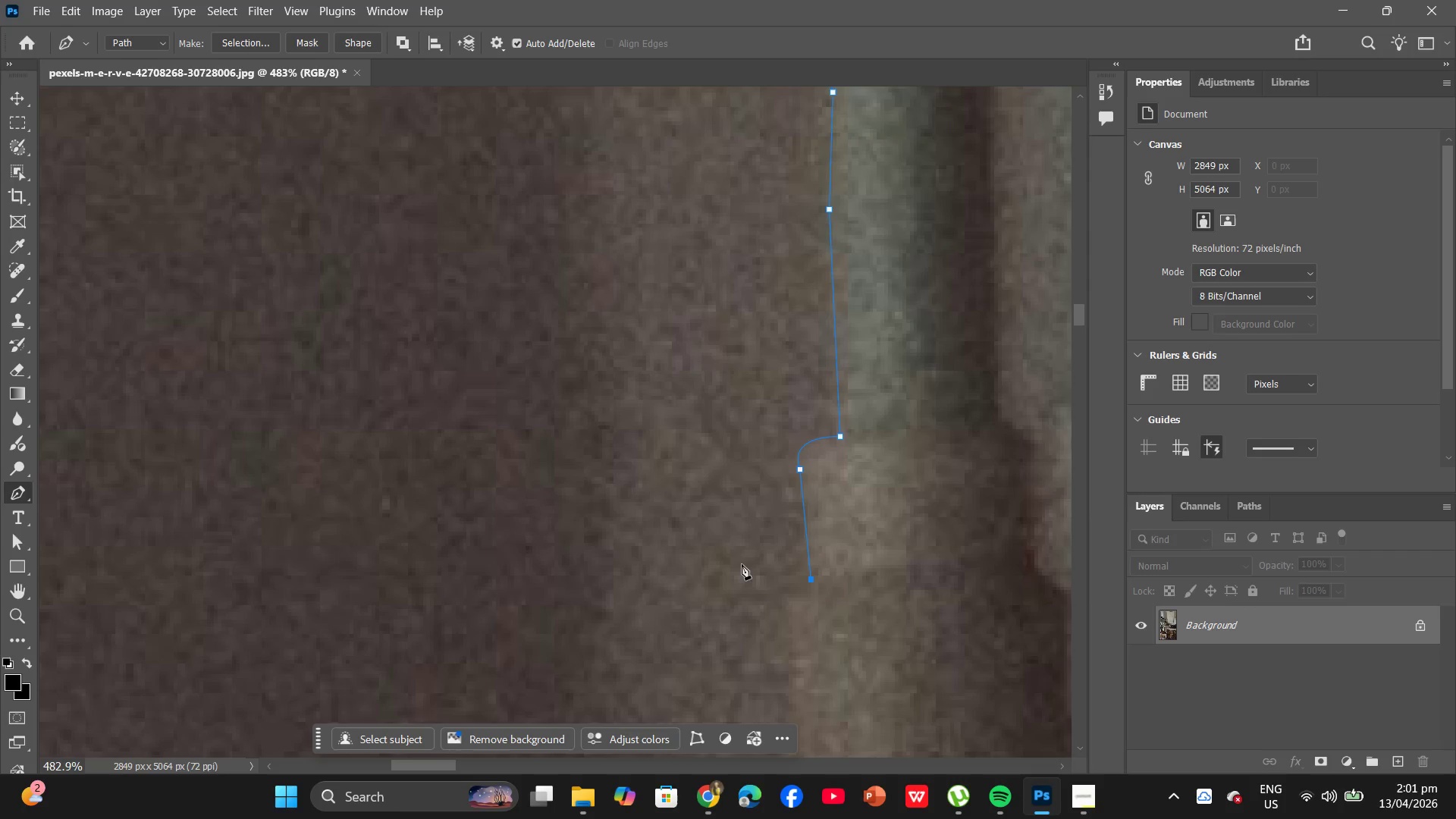 
wait(5.67)
 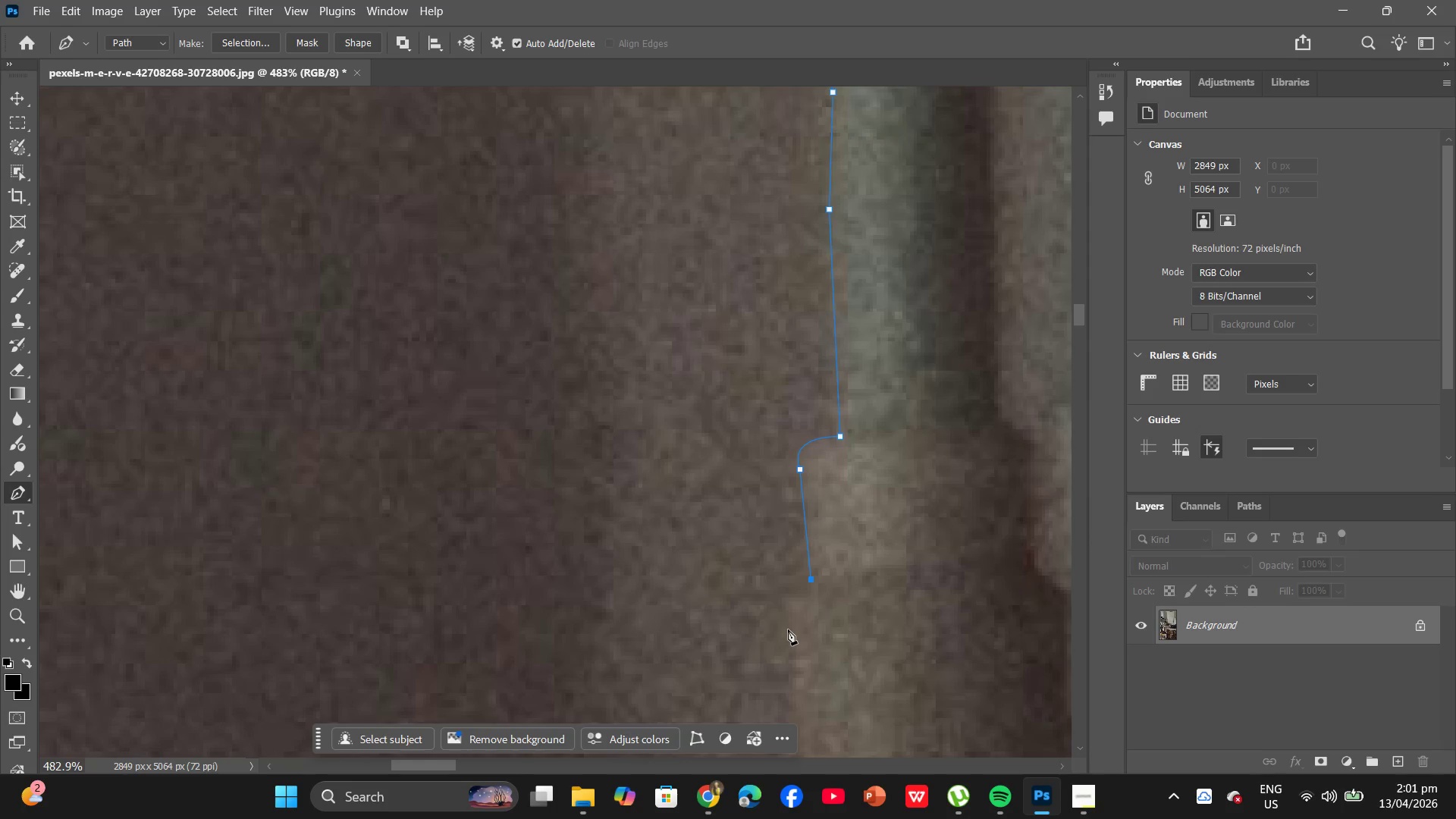 
left_click_drag(start_coordinate=[791, 633], to_coordinate=[824, 676])
 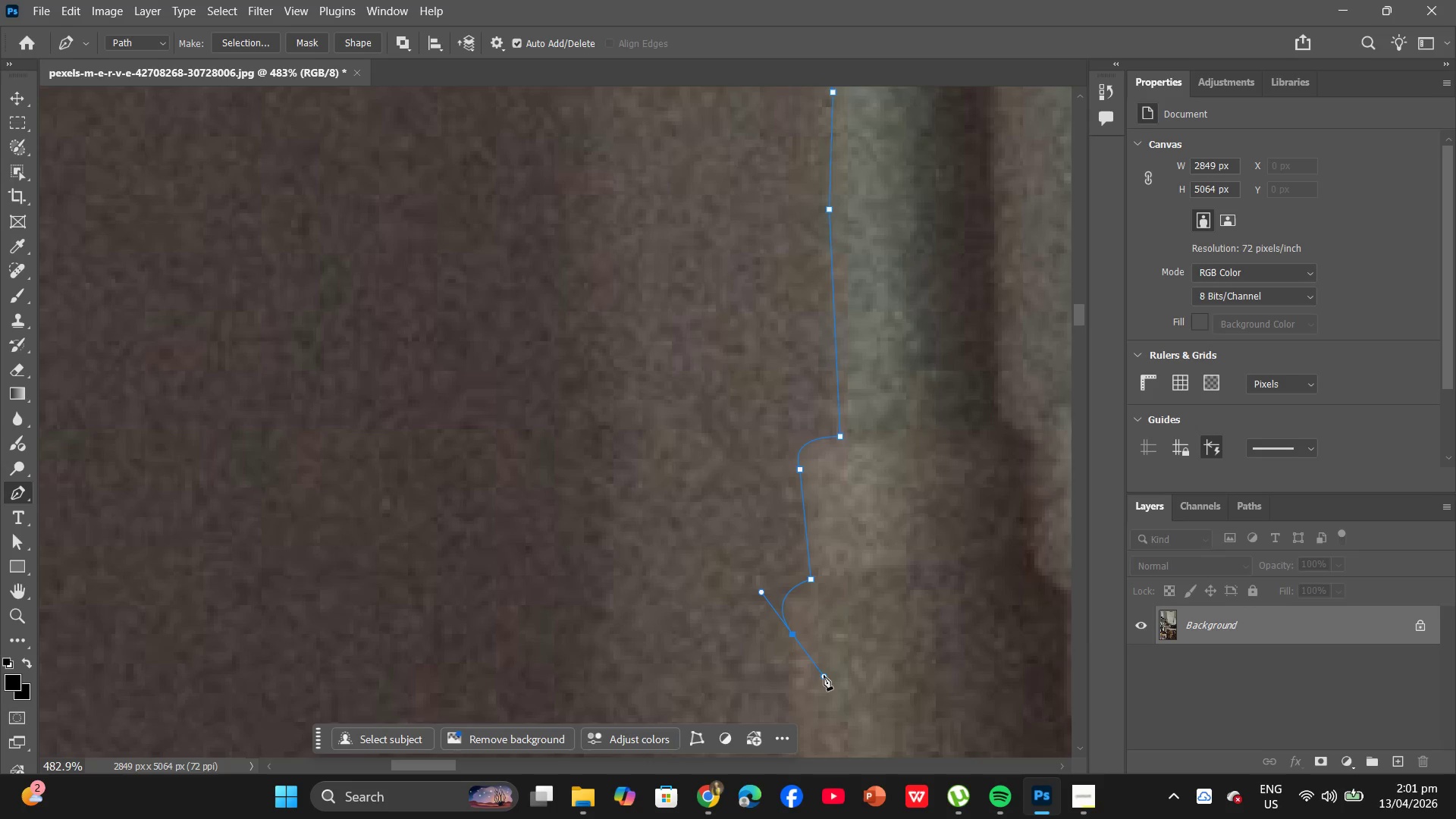 
key(Control+ControlLeft)
 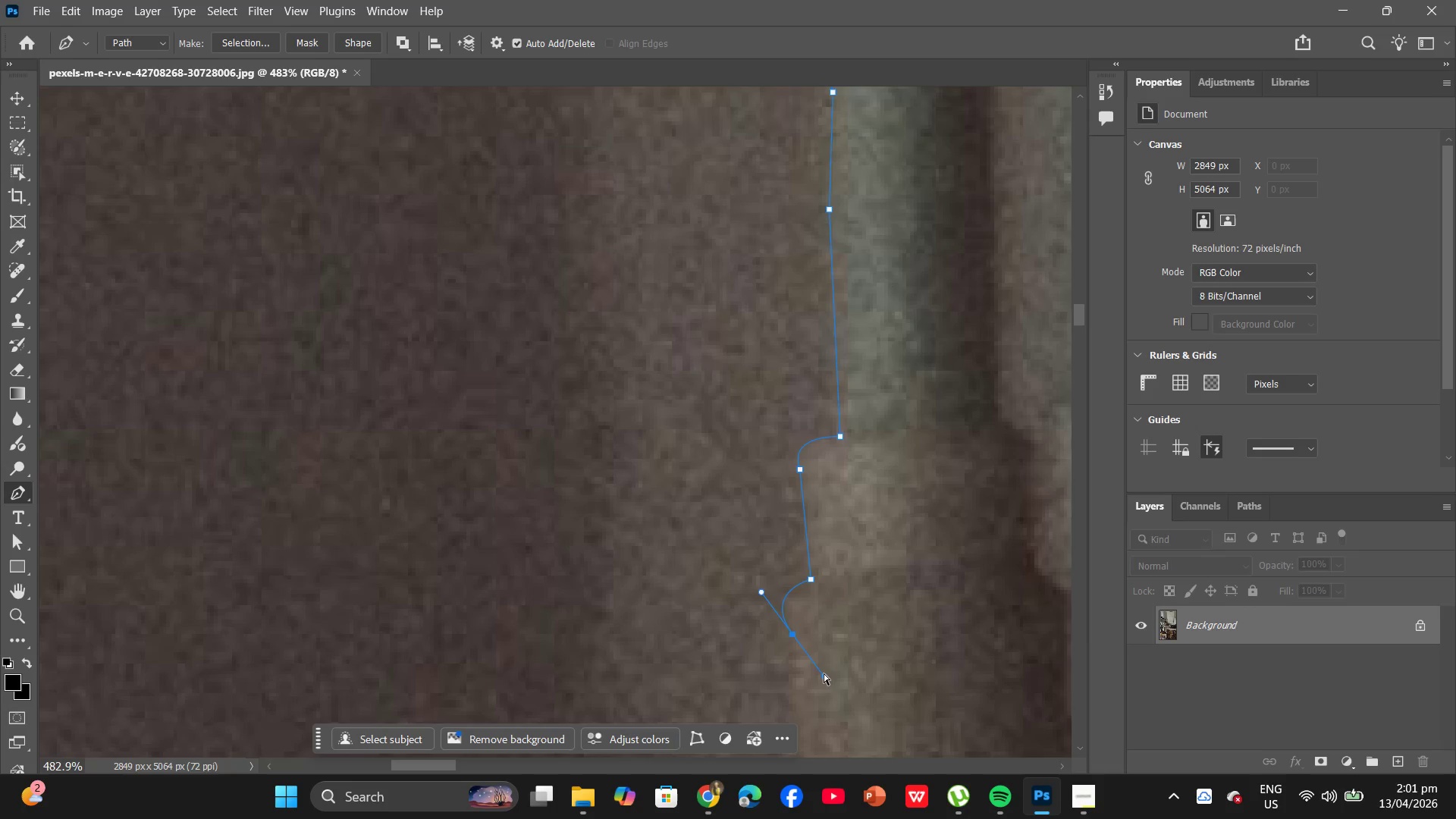 
key(Control+Z)
 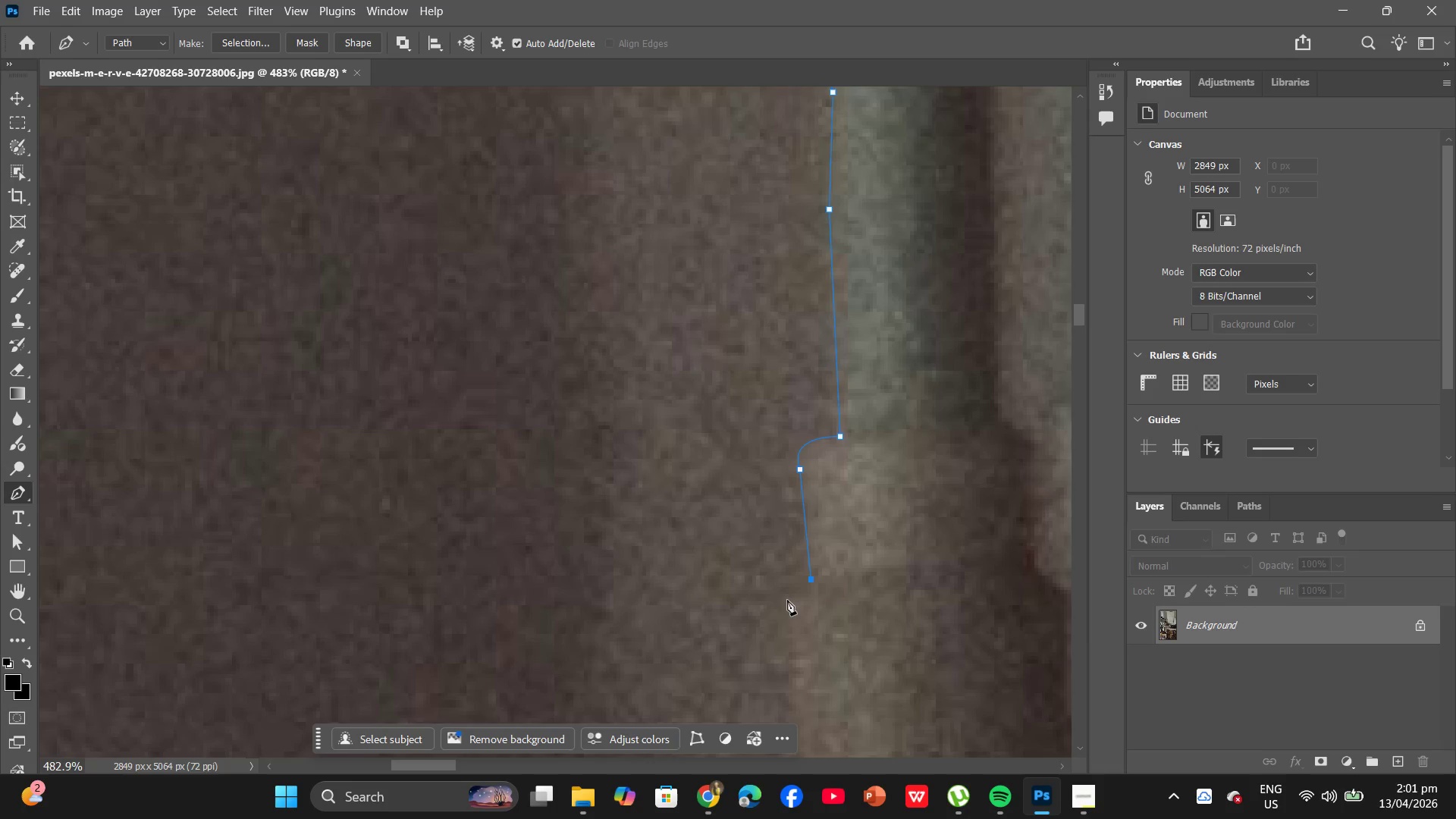 
left_click_drag(start_coordinate=[785, 598], to_coordinate=[789, 605])
 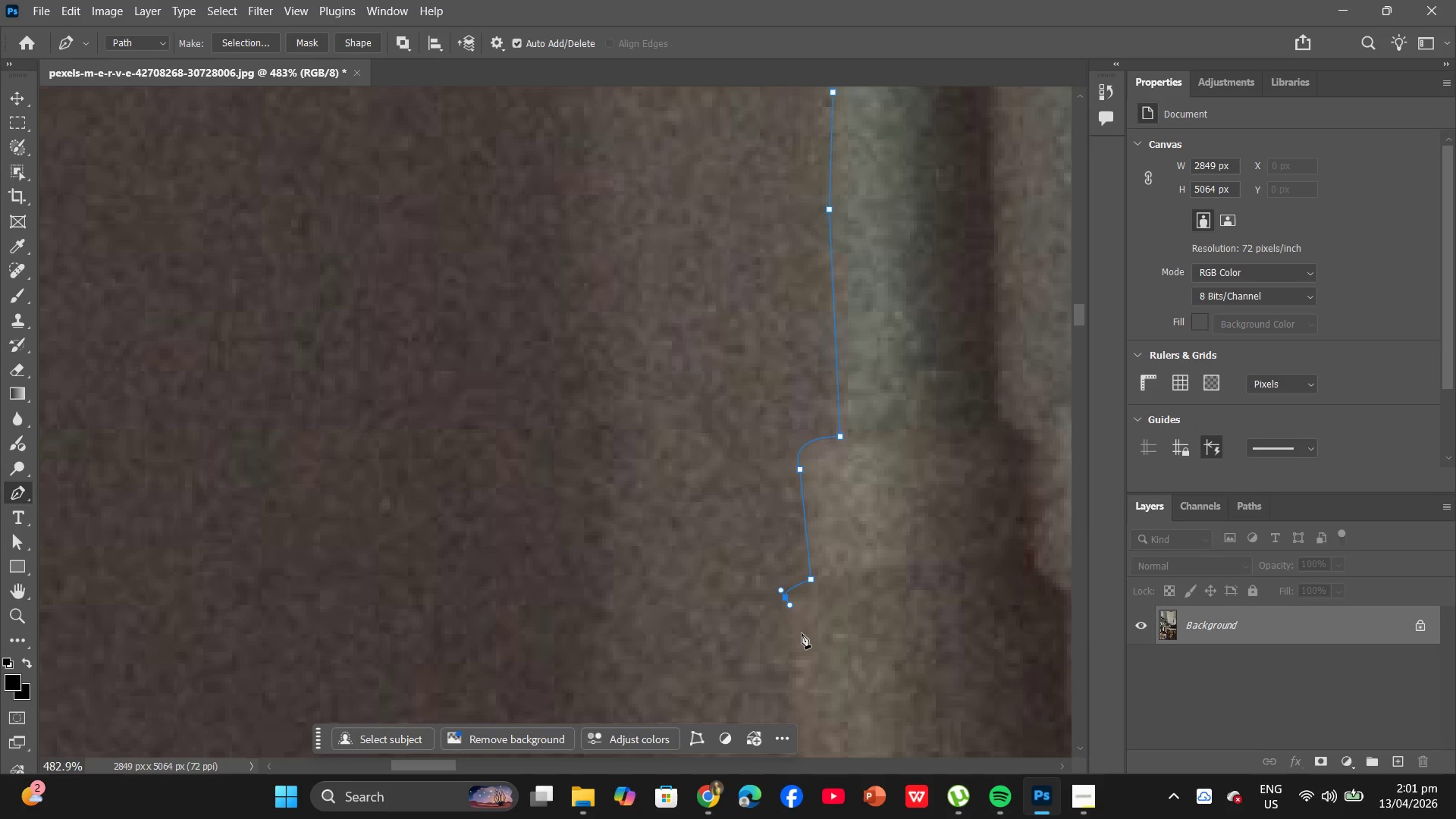 
wait(5.94)
 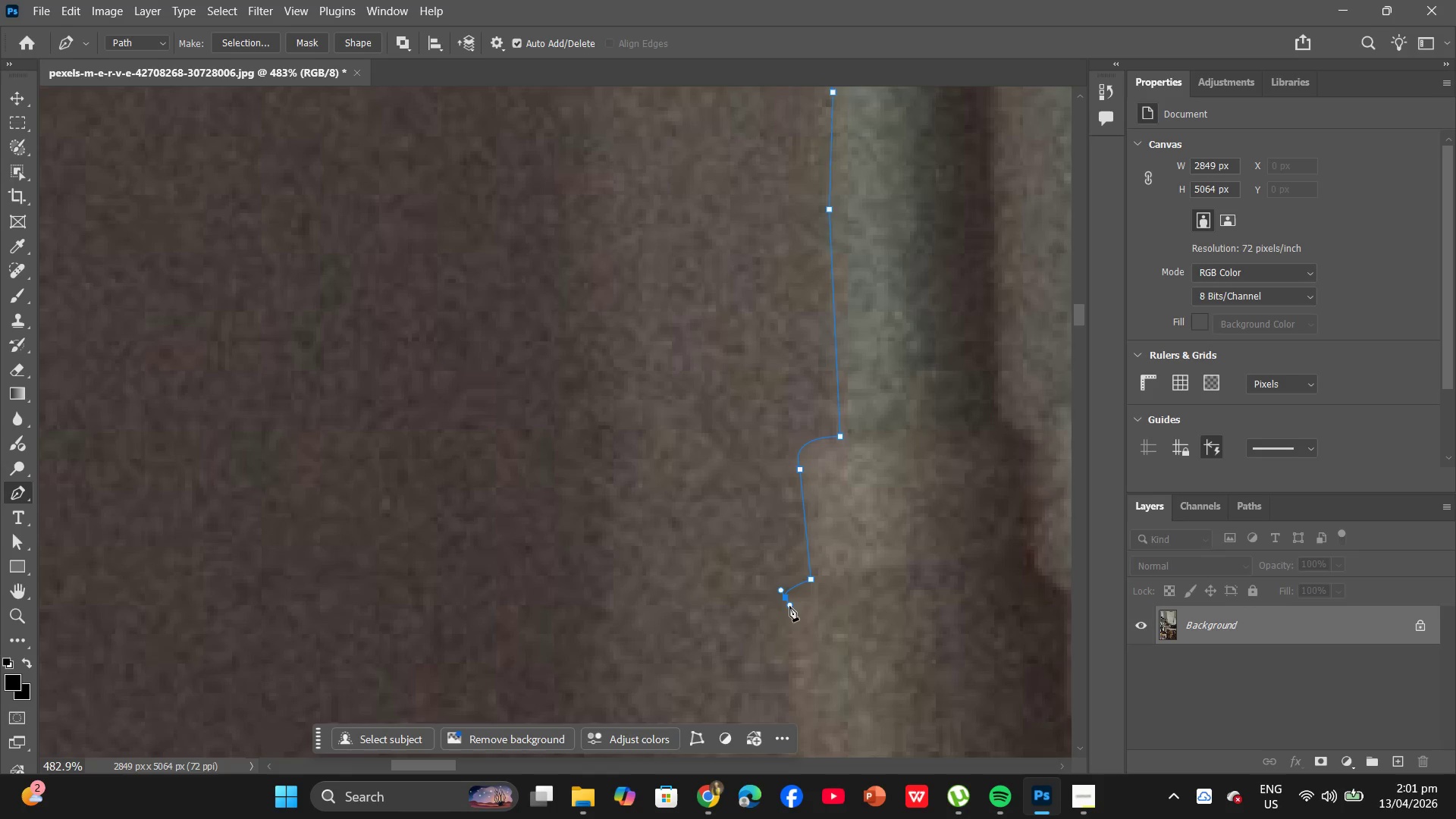 
hold_key(key=AltLeft, duration=1.17)
left_click([786, 601])
 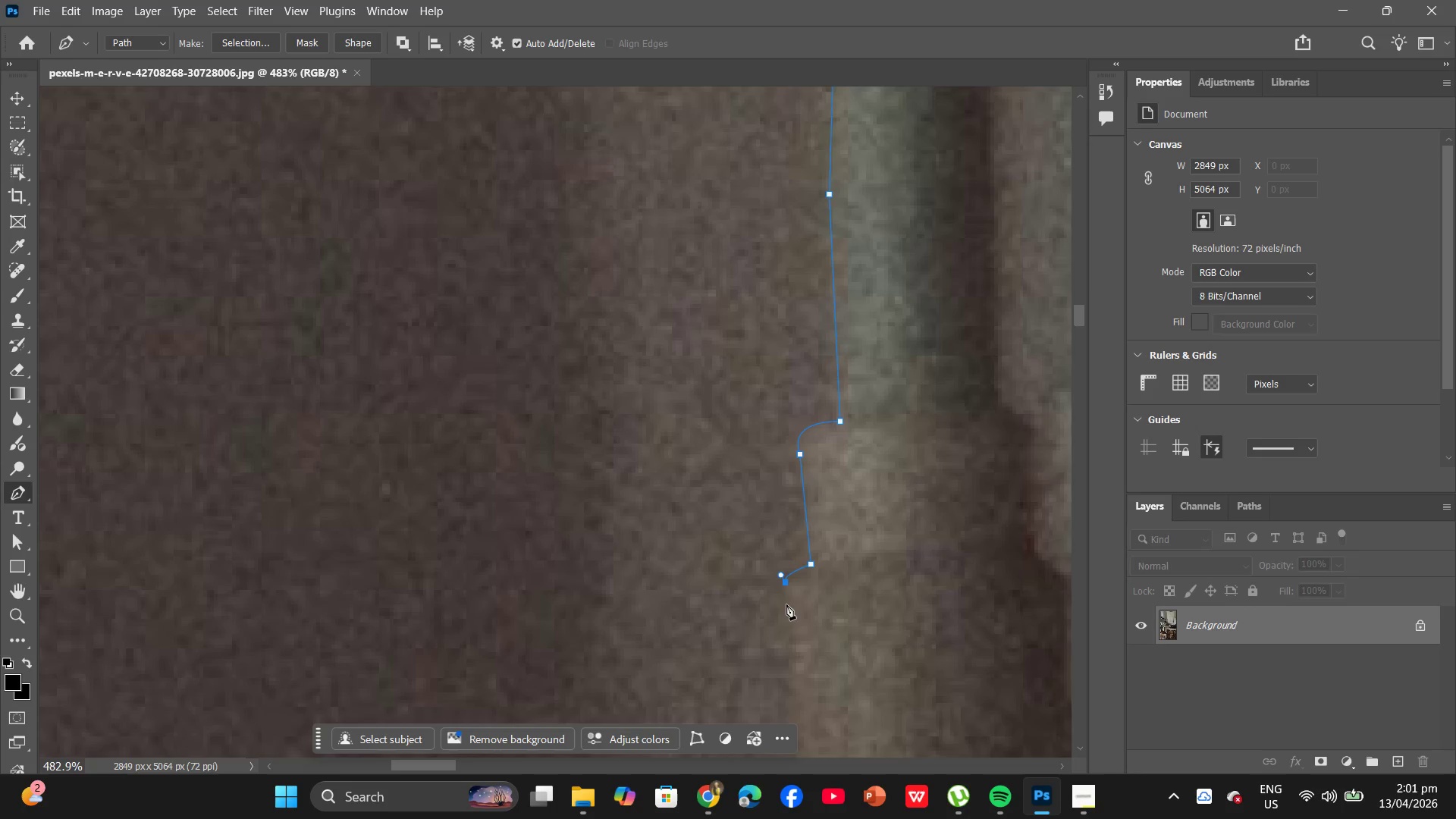 
scroll: coordinate [786, 606], scroll_direction: down, amount: 4.0
 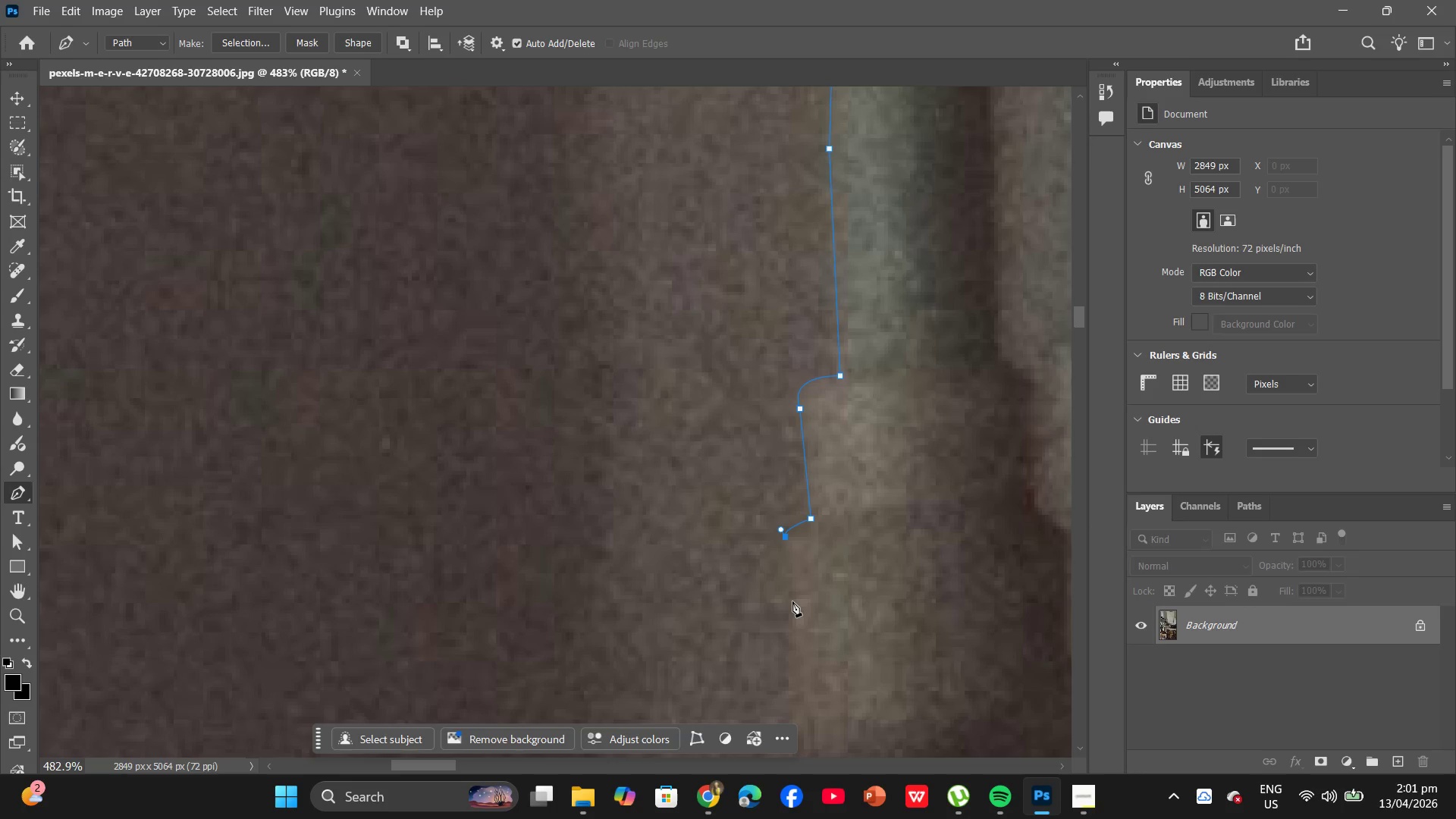 
left_click([792, 601])
 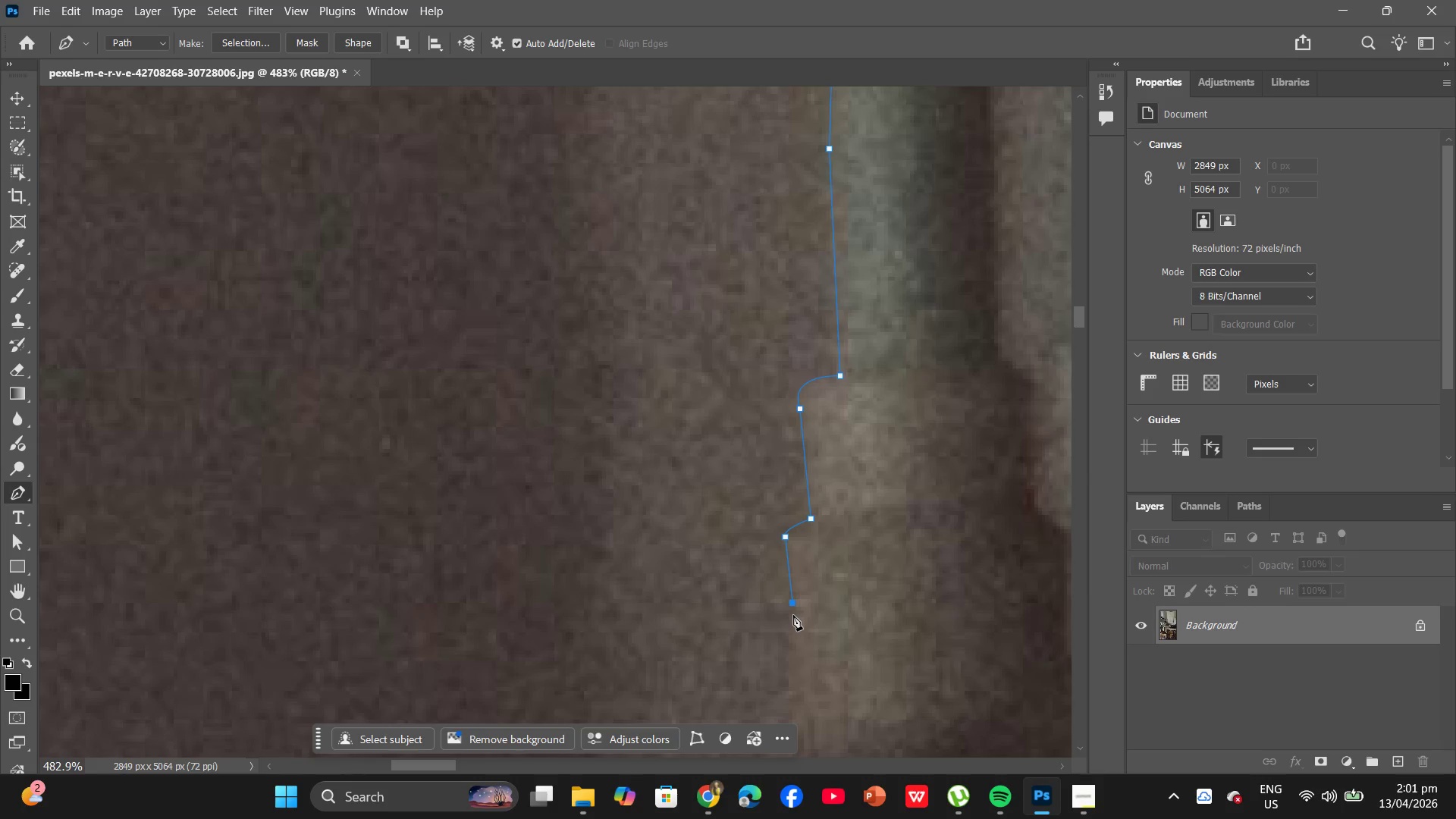 
scroll: coordinate [795, 615], scroll_direction: down, amount: 7.0
 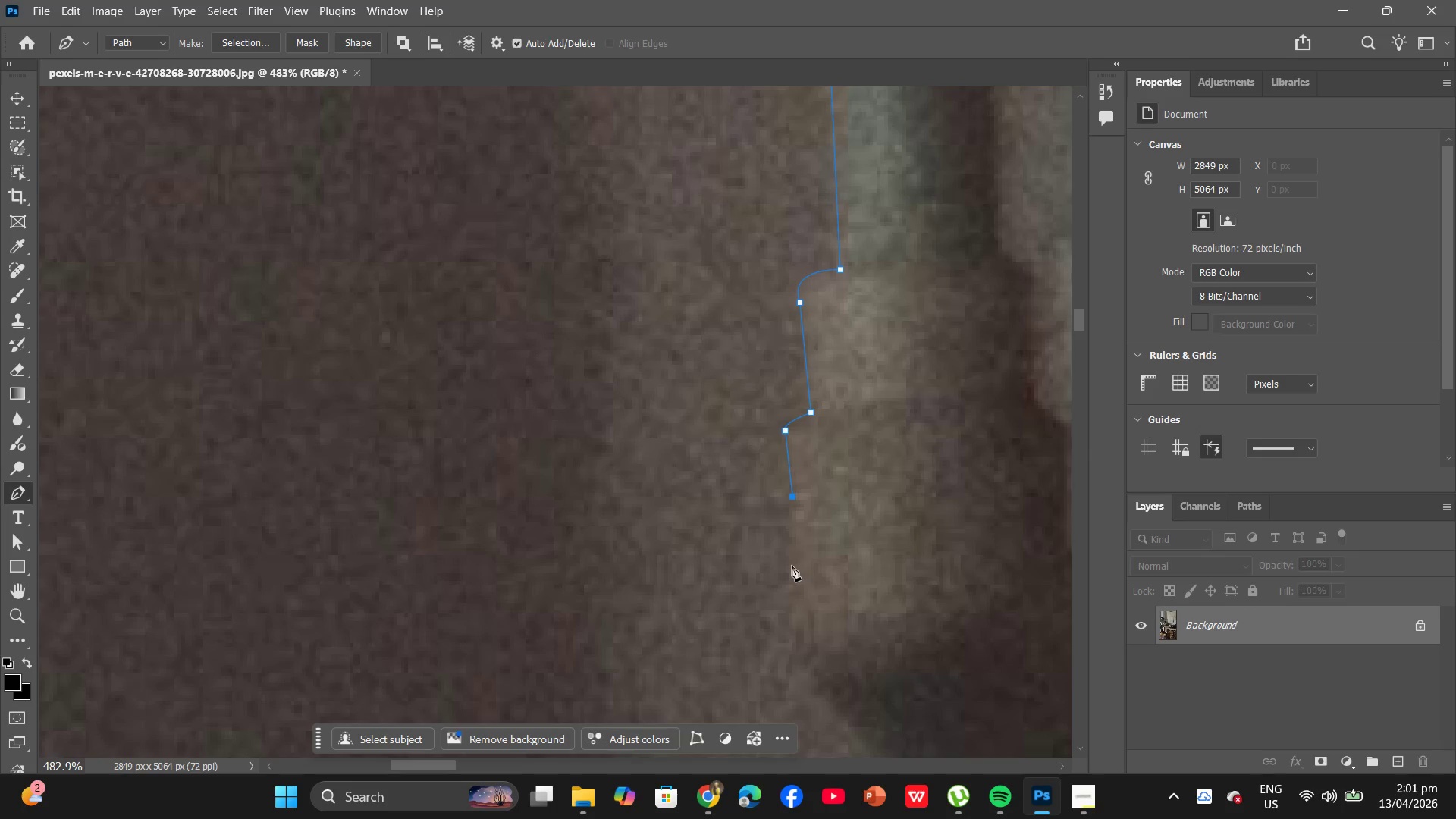 
left_click([792, 566])
 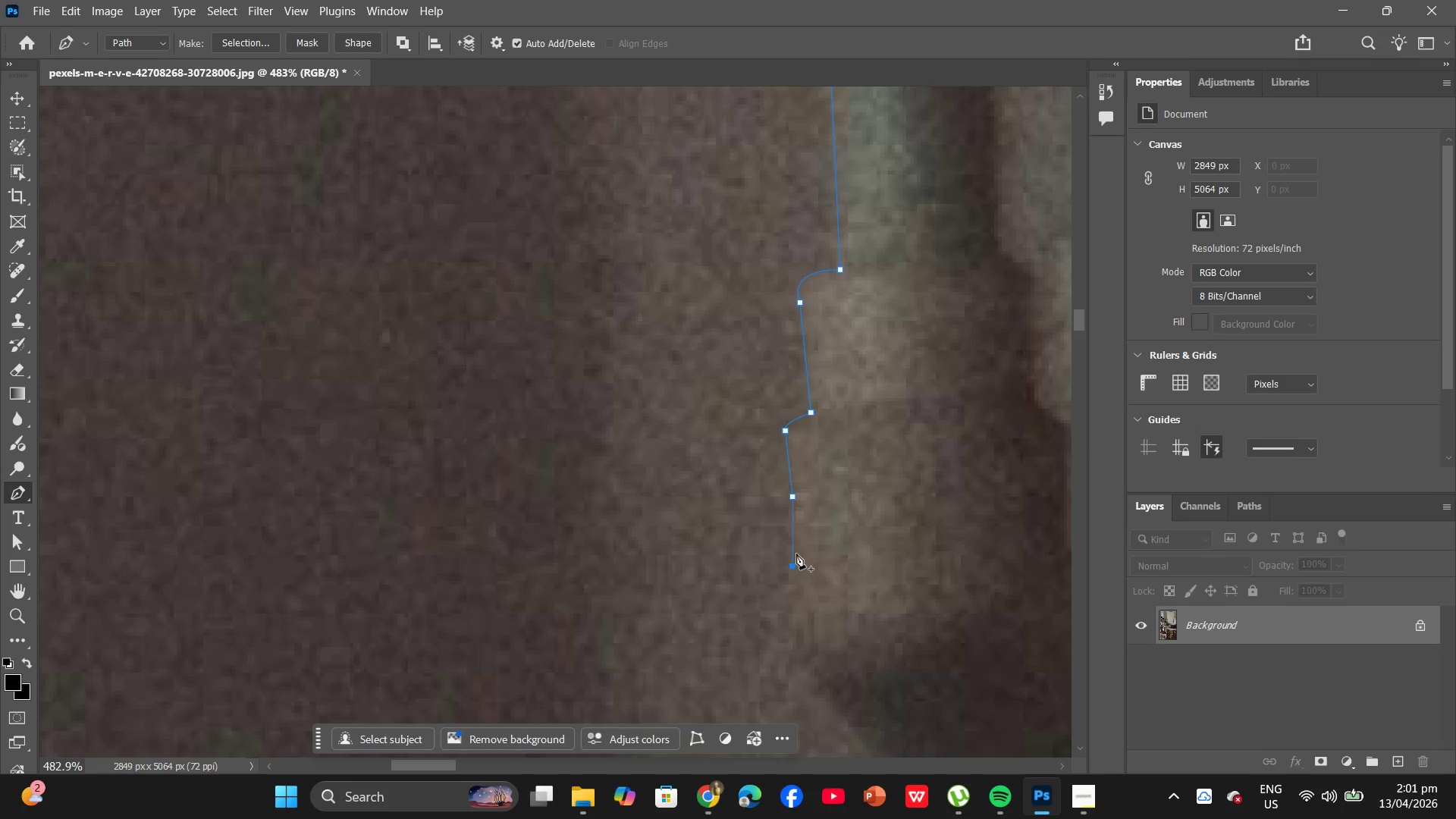 
hold_key(key=AltLeft, duration=0.67)
scroll: coordinate [798, 547], scroll_direction: down, amount: 9.0
 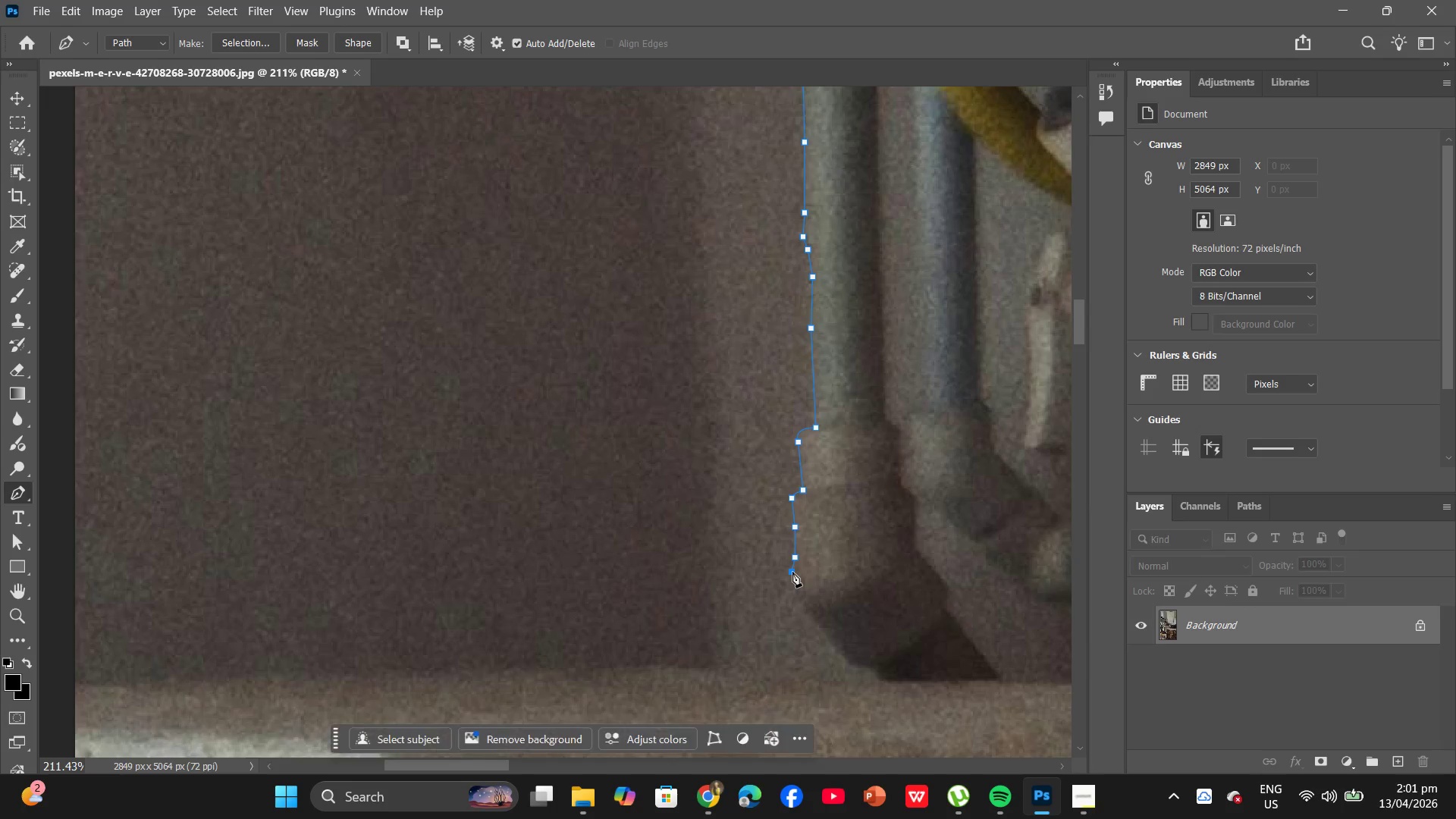 
hold_key(key=AltLeft, duration=0.83)
scroll: coordinate [796, 580], scroll_direction: up, amount: 6.0
 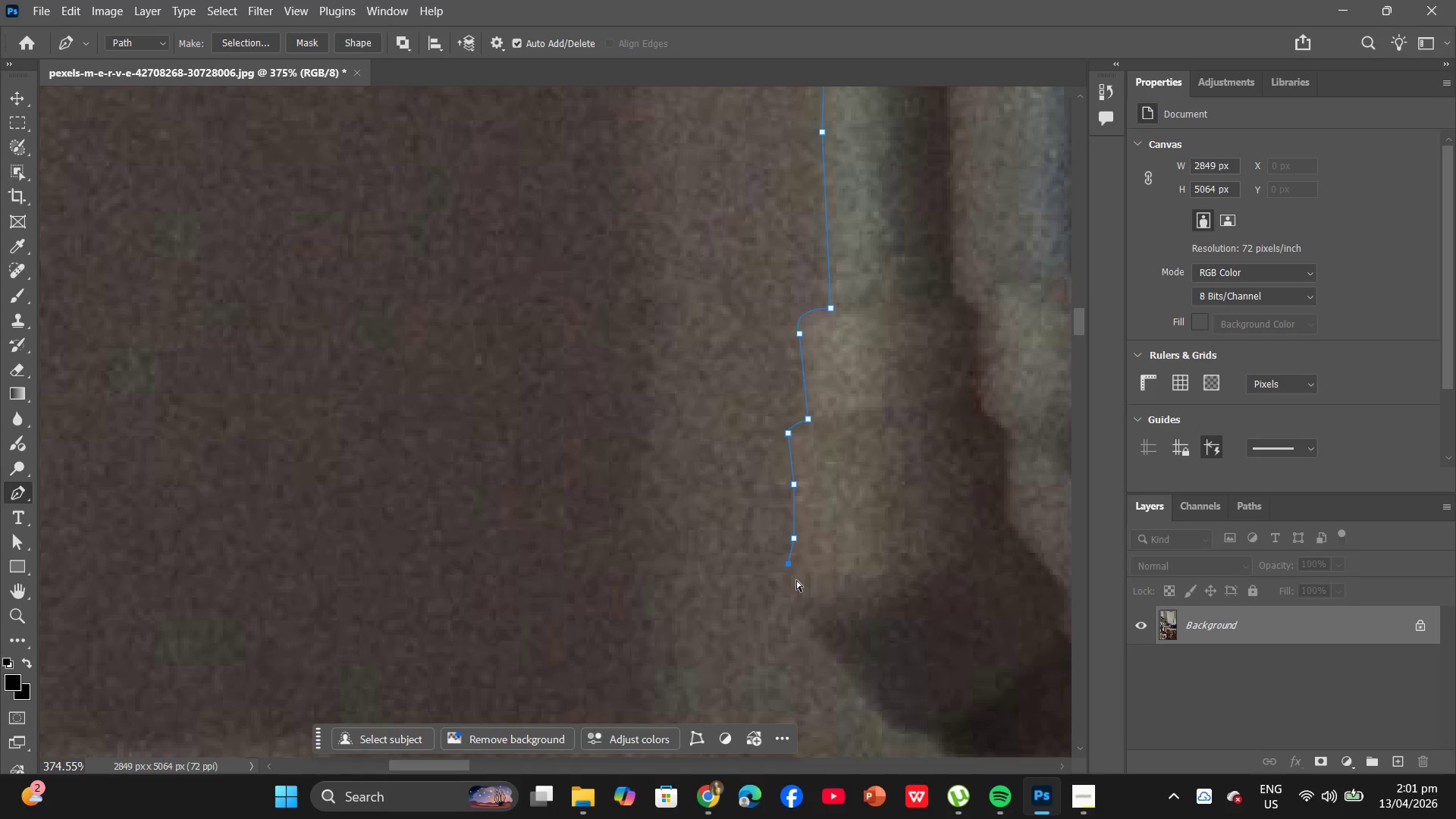 
key(Control+Z)
 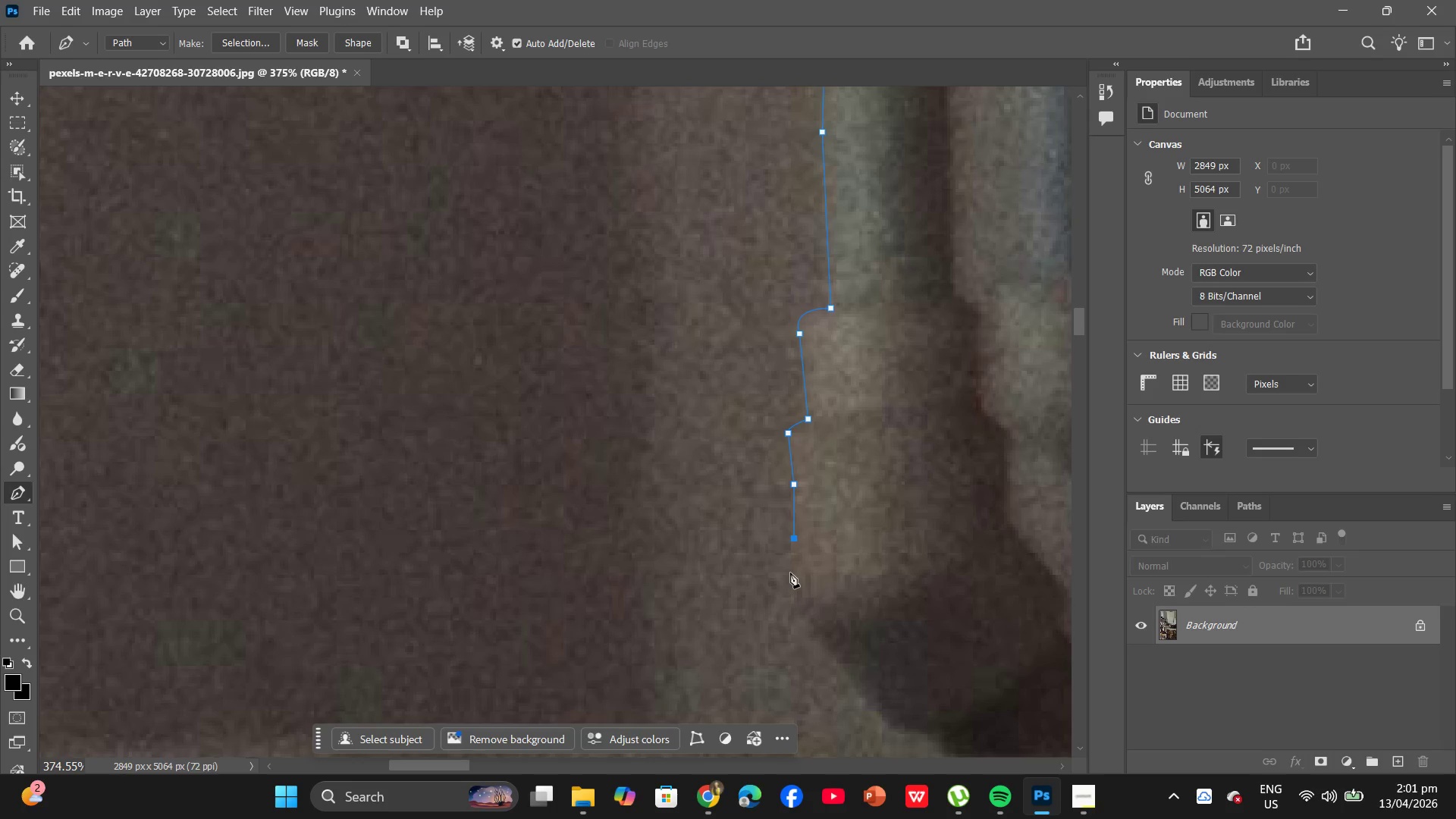 
left_click([790, 573])
 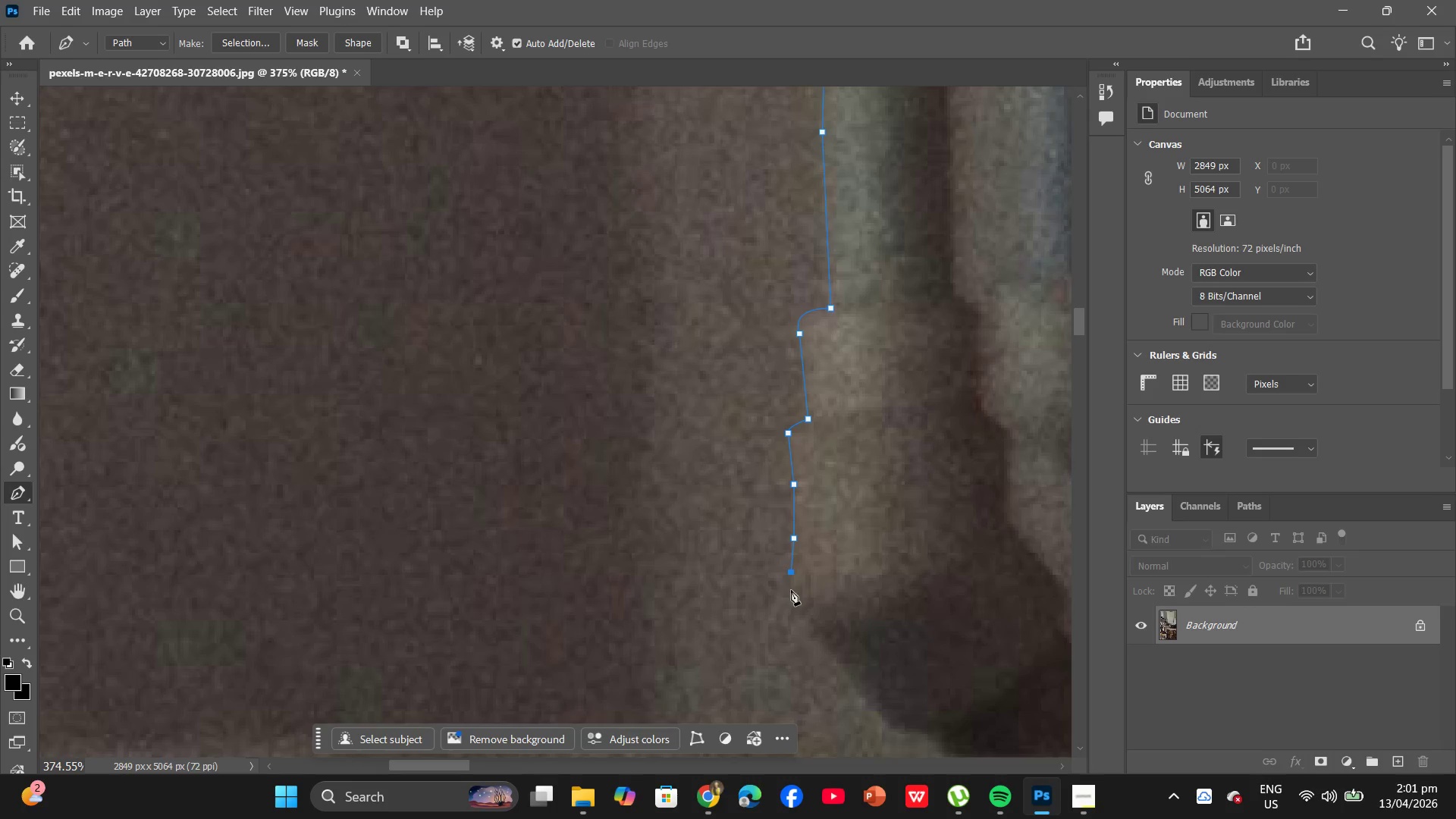 
left_click([791, 592])
 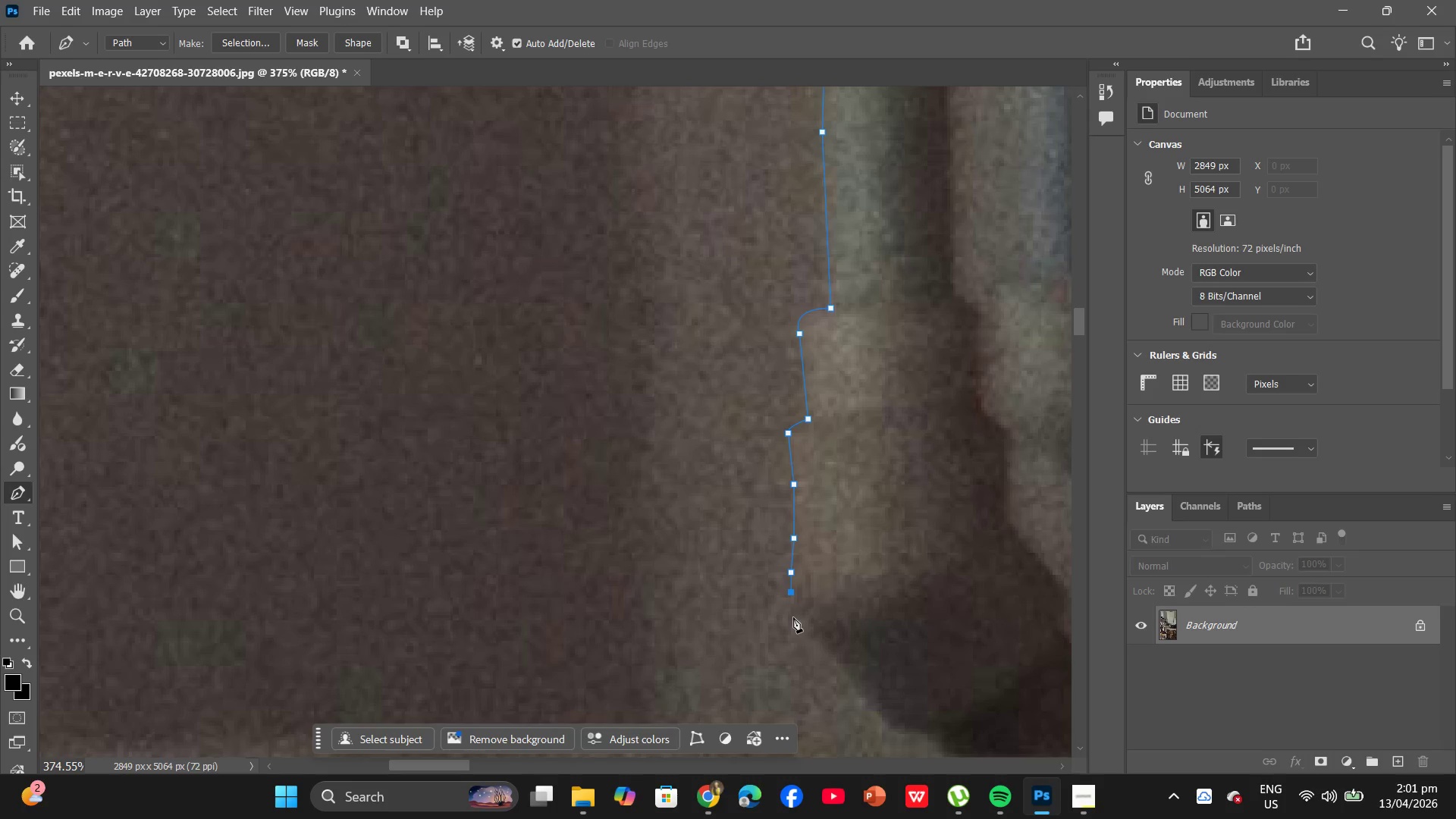 
left_click([793, 617])
 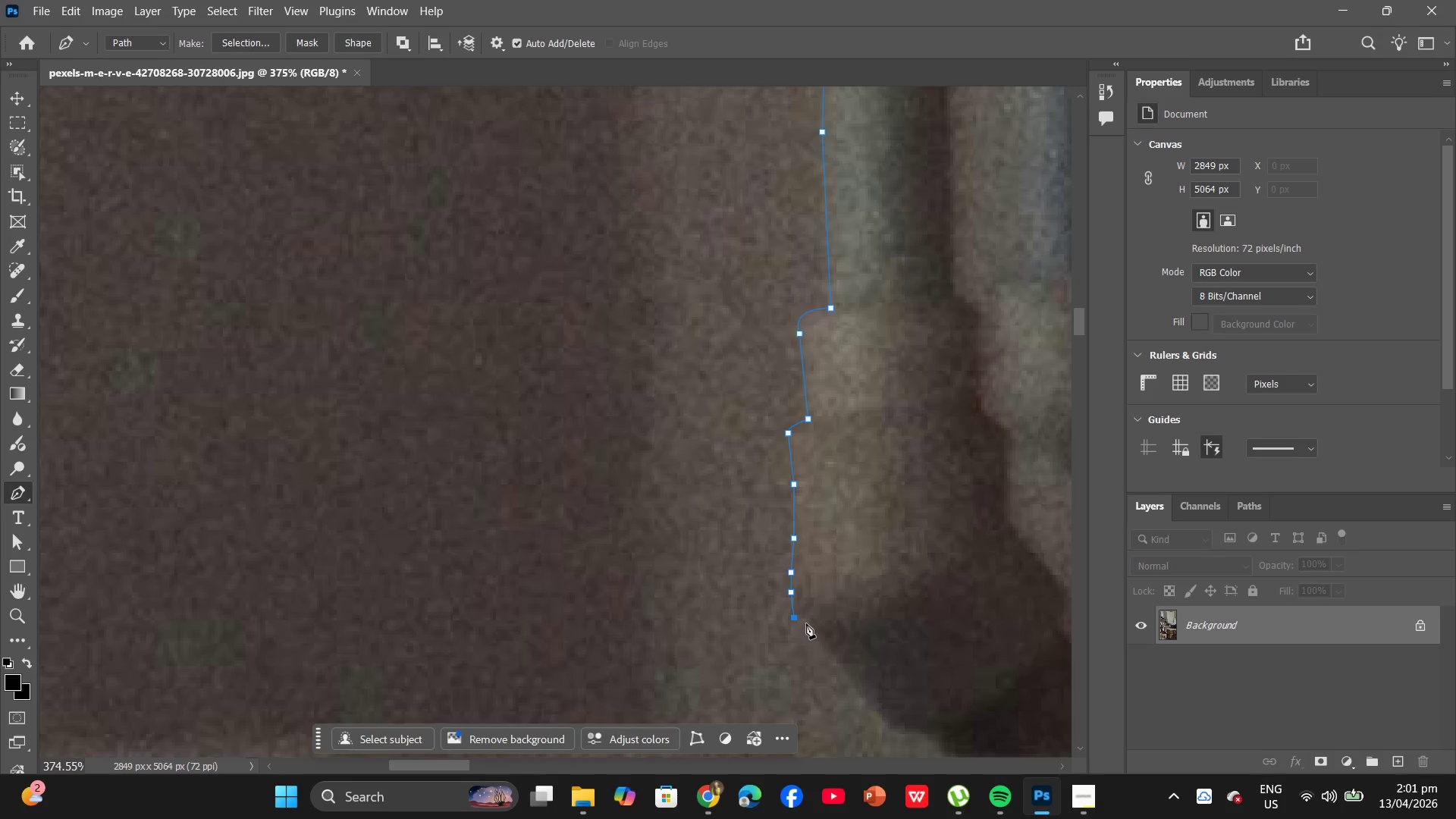 
left_click([806, 623])
 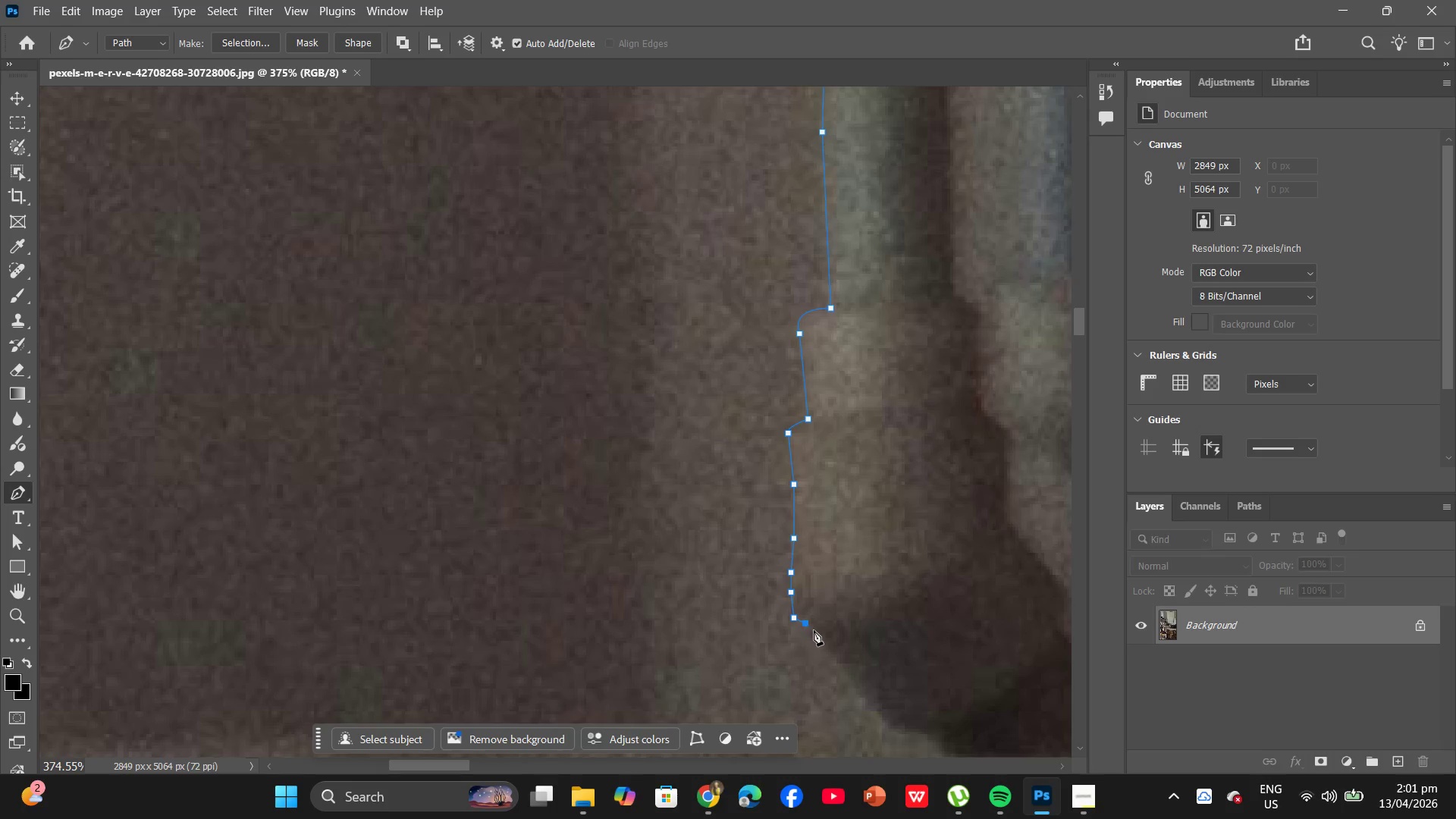 
left_click([814, 630])
 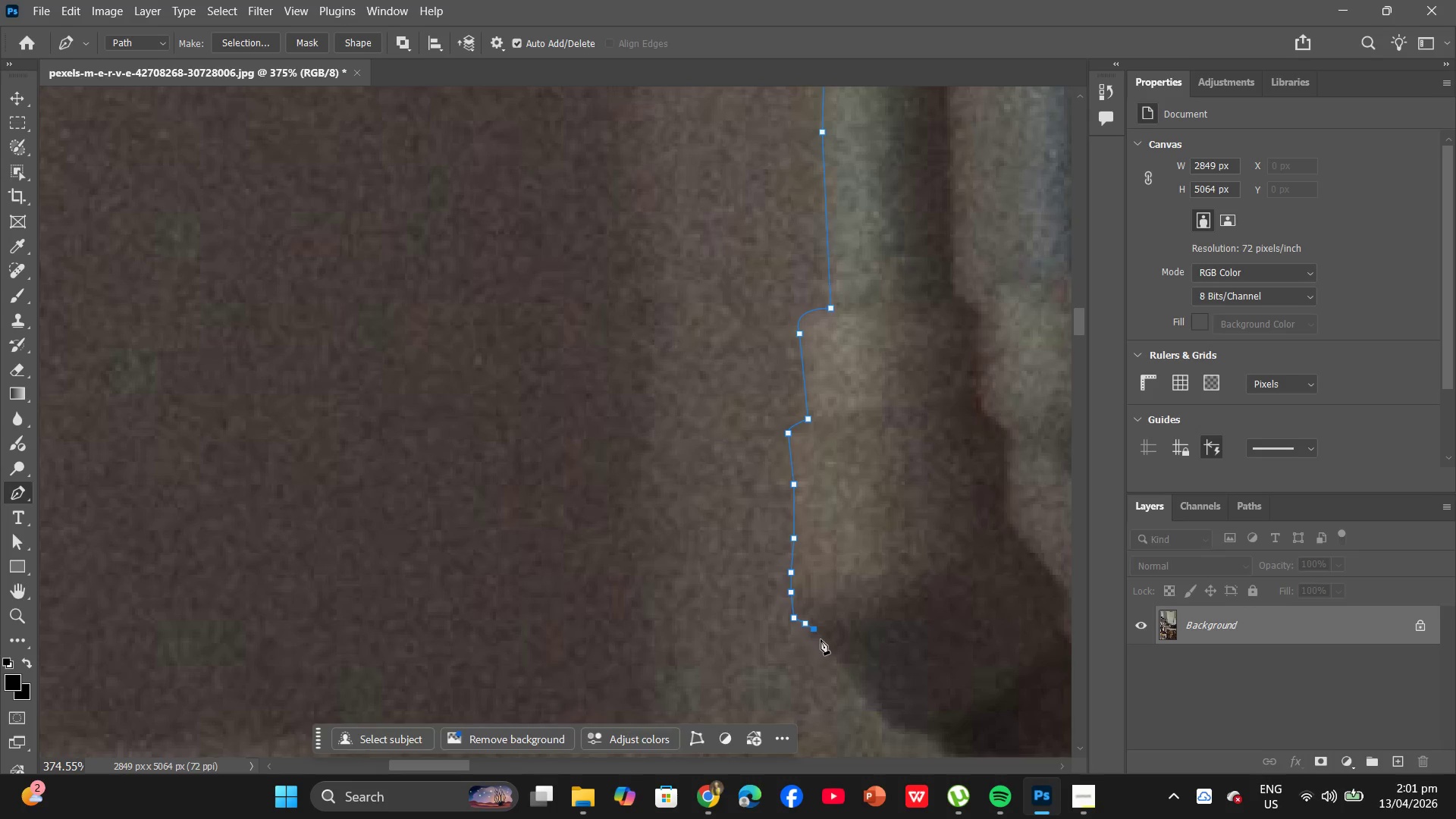 
left_click([821, 639])
 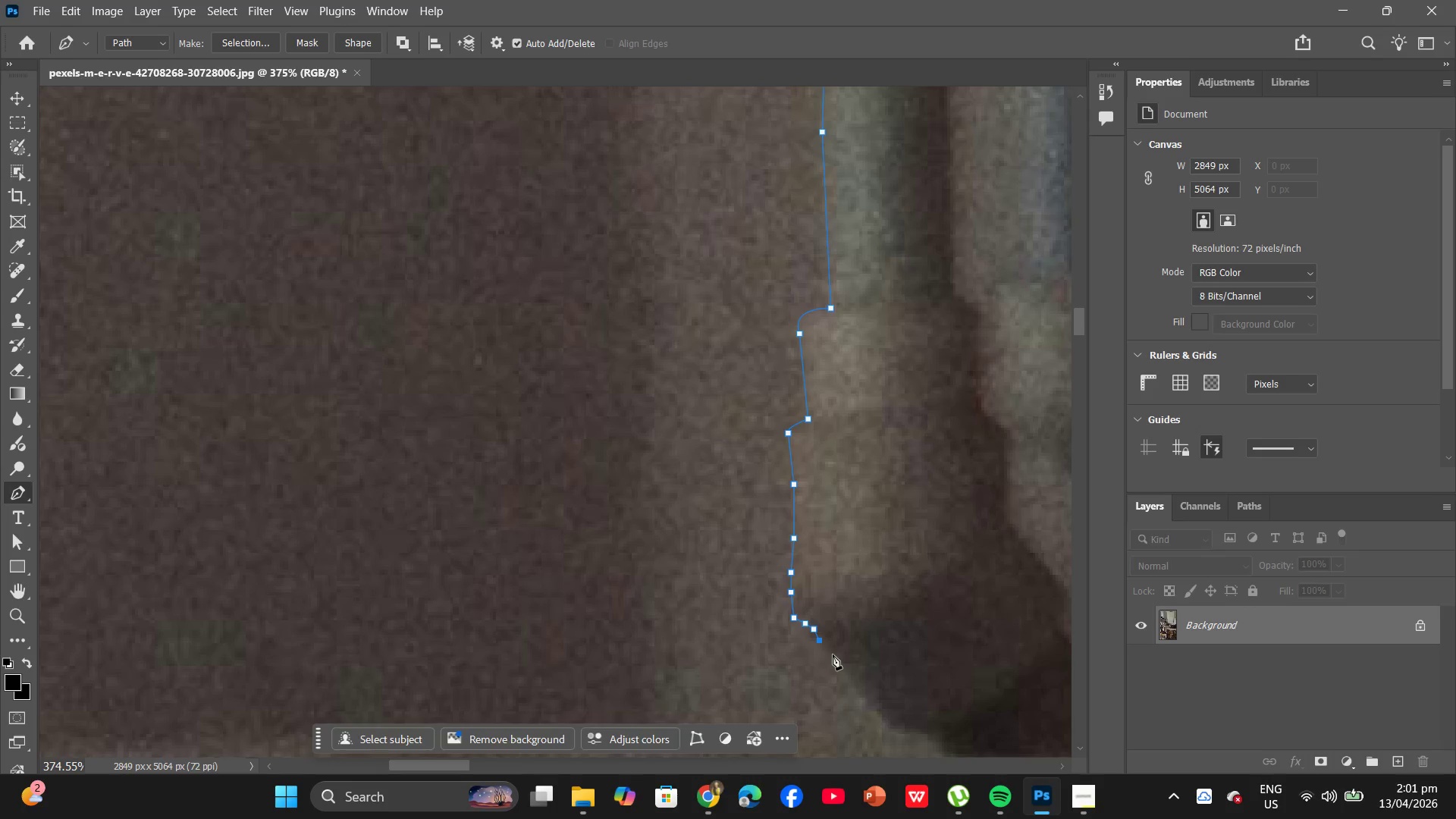 
left_click([833, 654])
 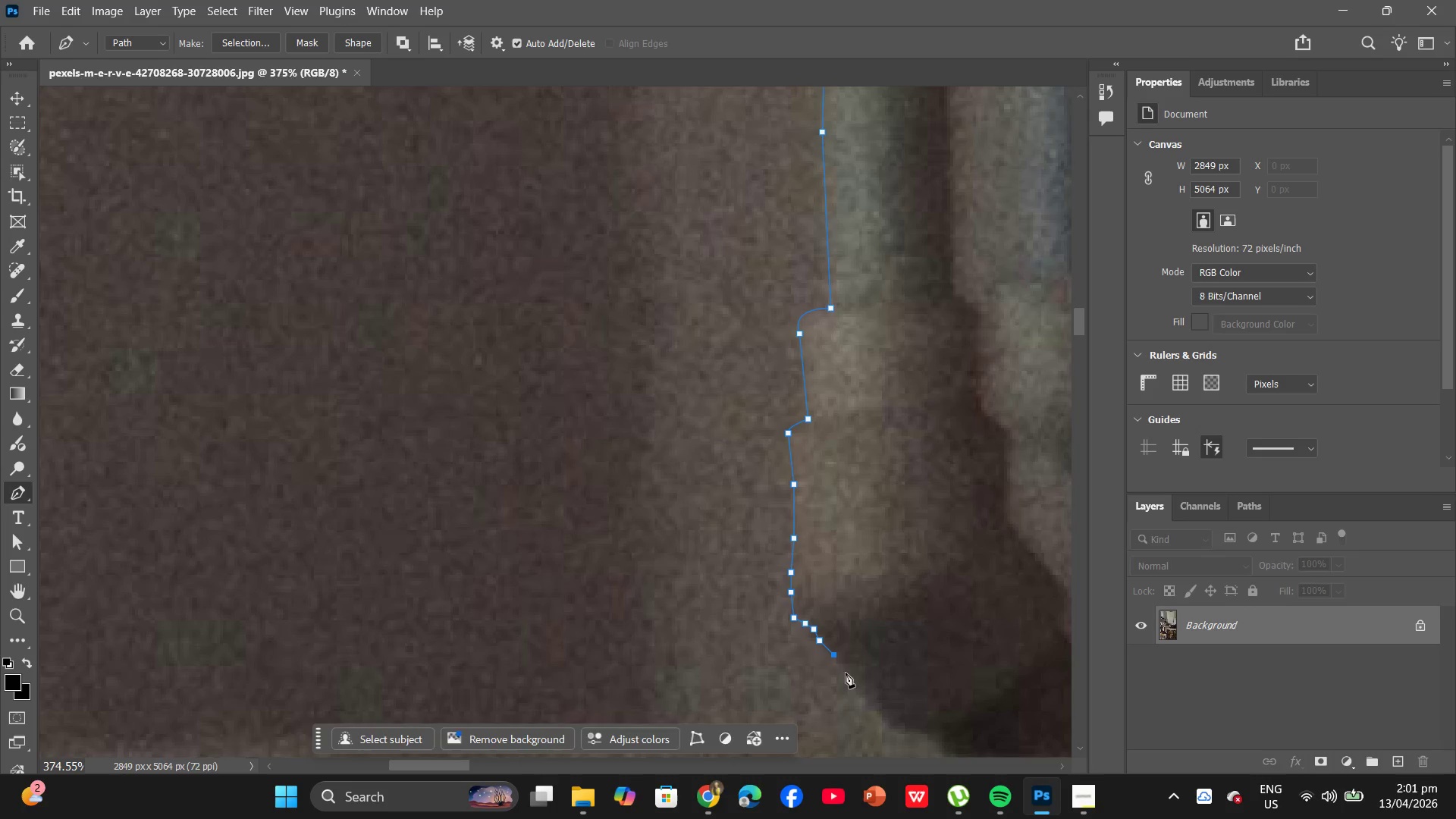 
left_click([846, 673])
 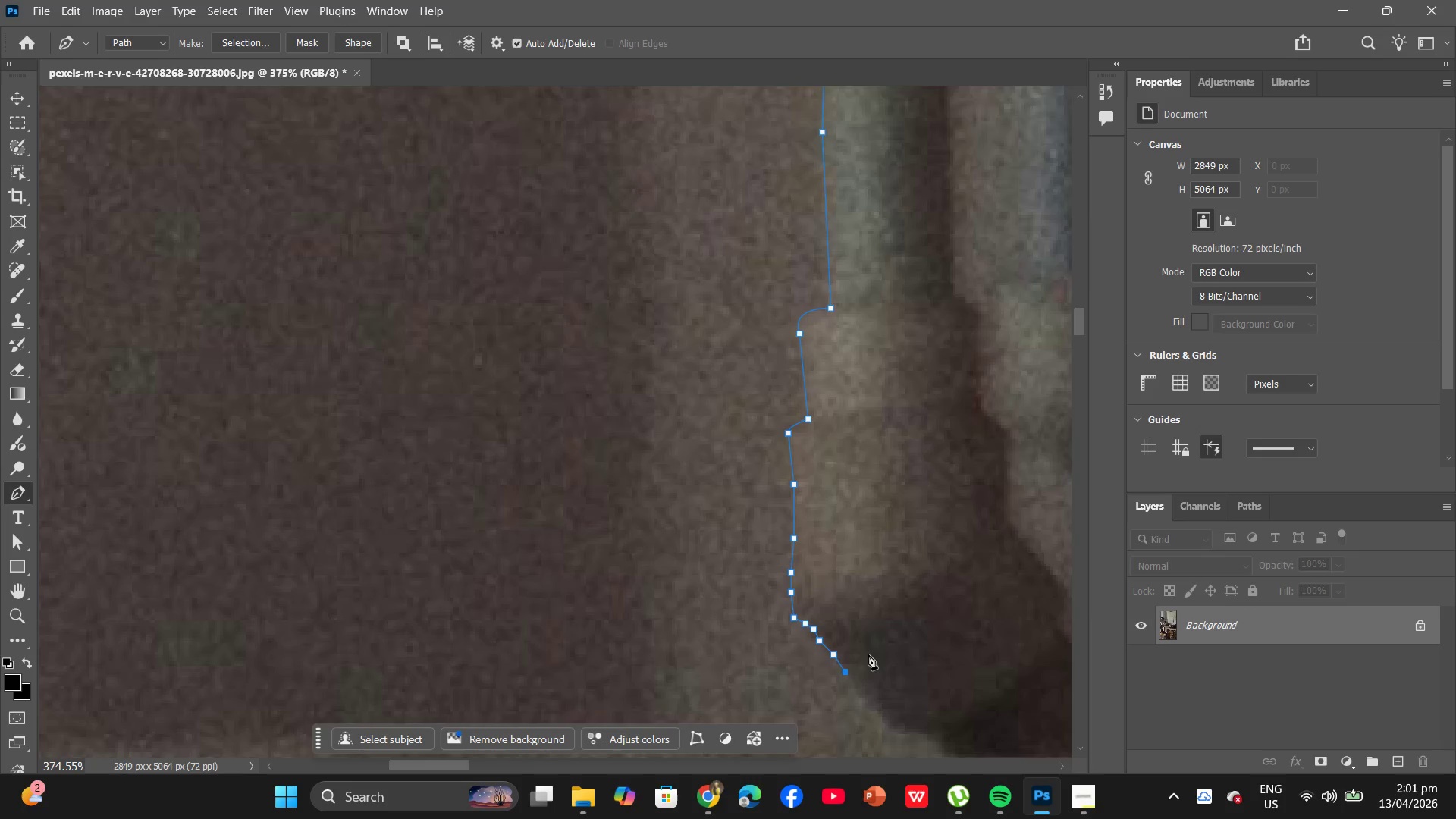 
scroll: coordinate [868, 654], scroll_direction: down, amount: 4.0
 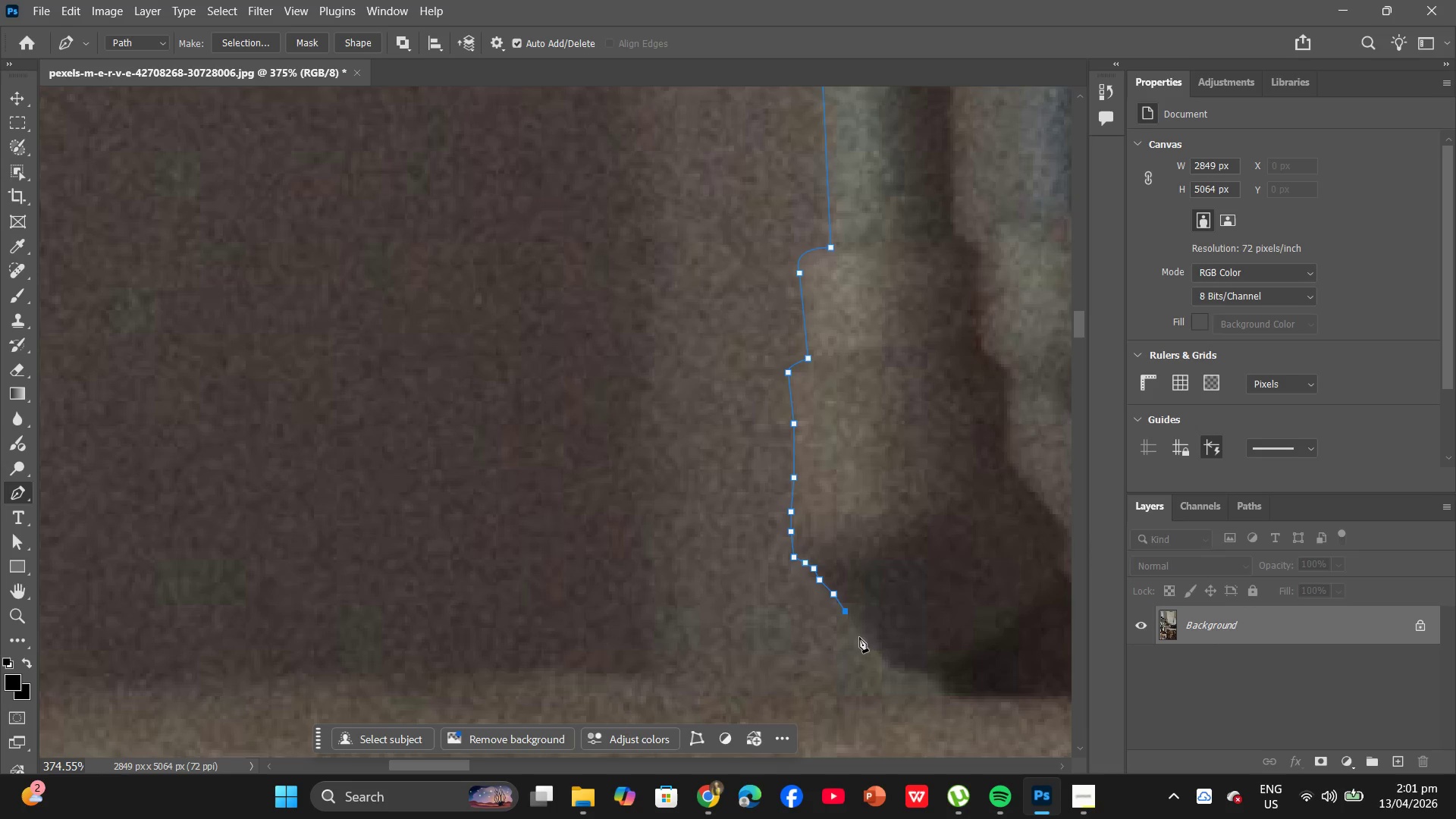 
left_click([859, 637])
 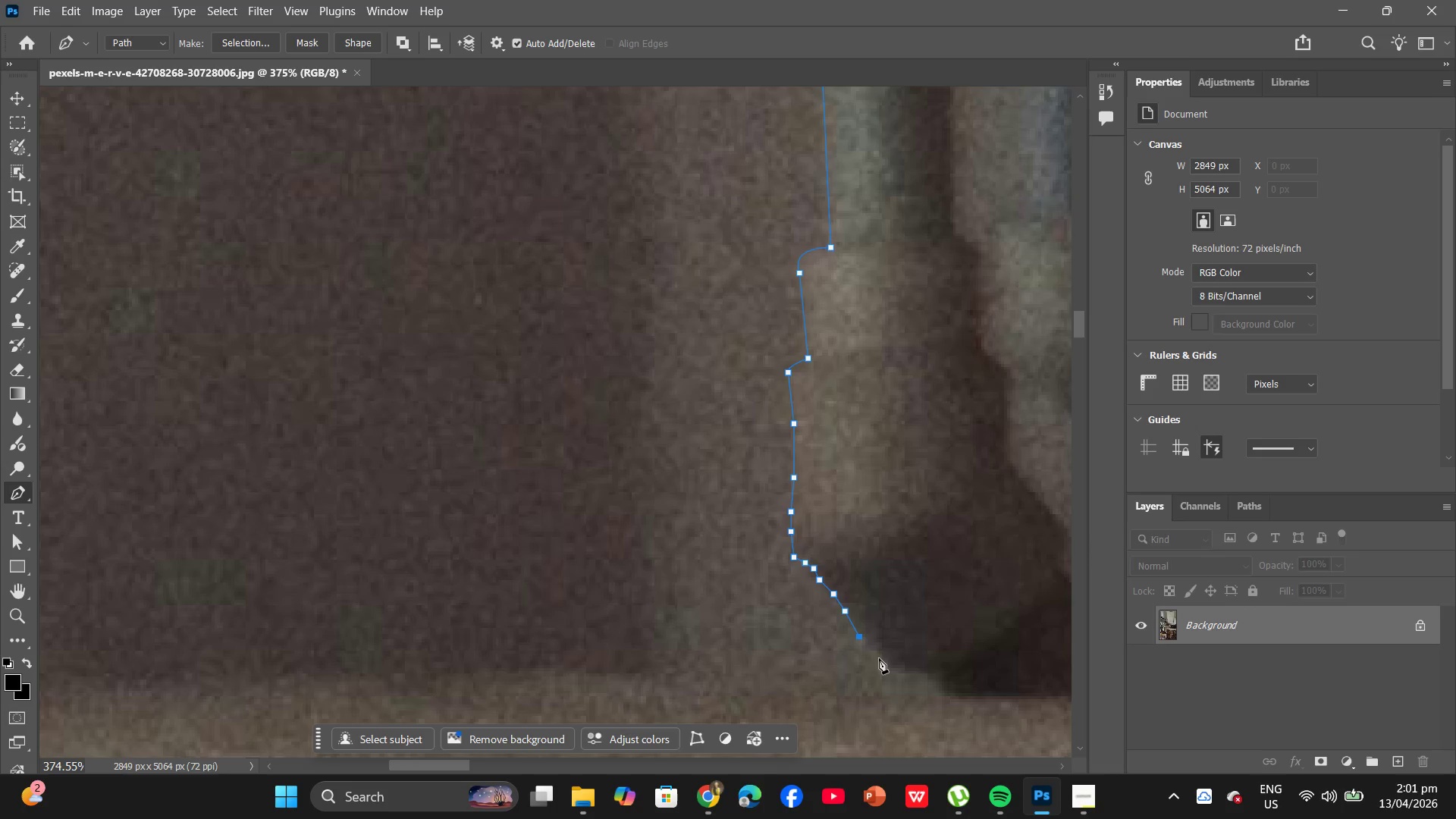 
left_click([879, 658])
 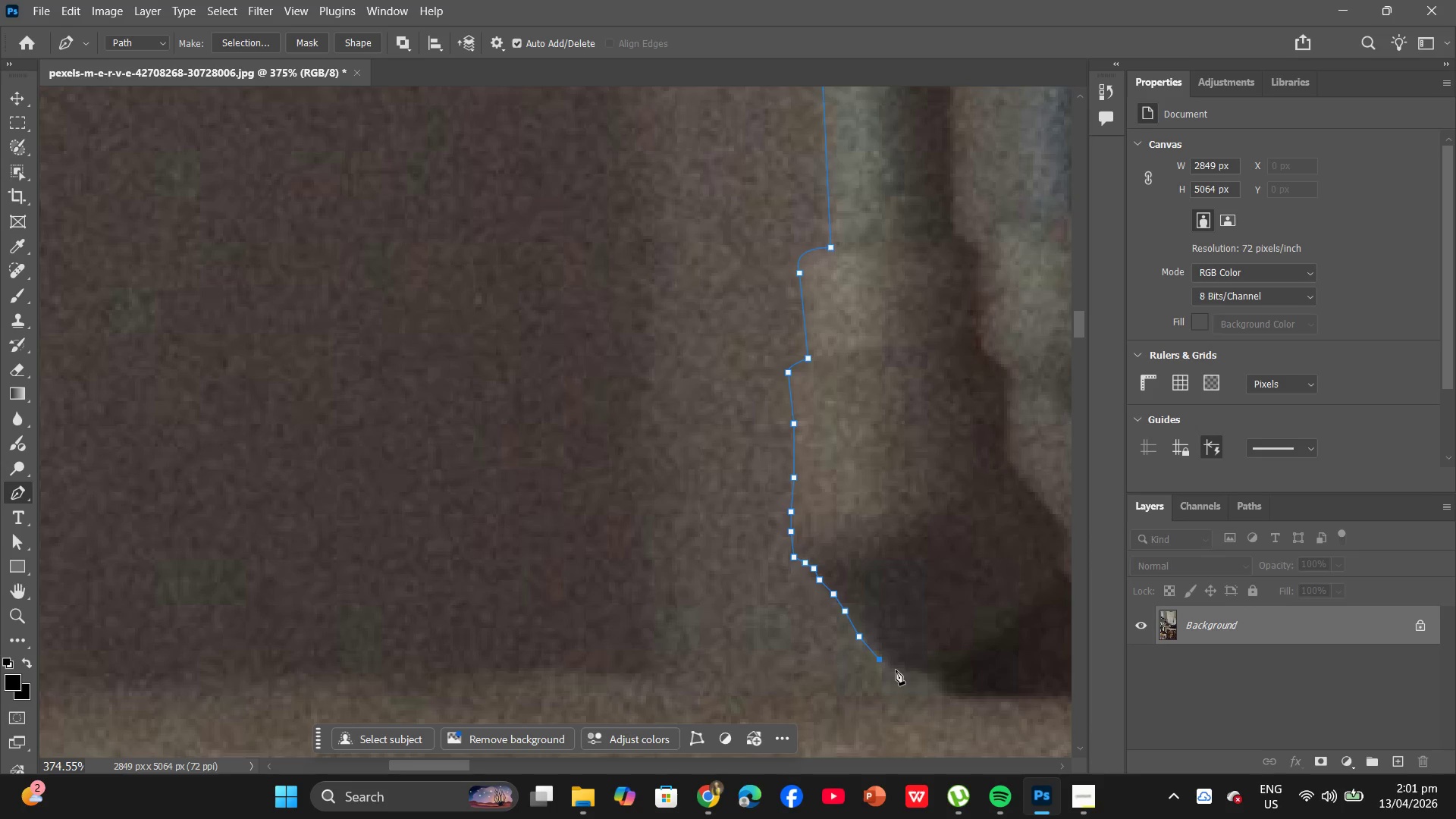 
left_click([896, 670])
 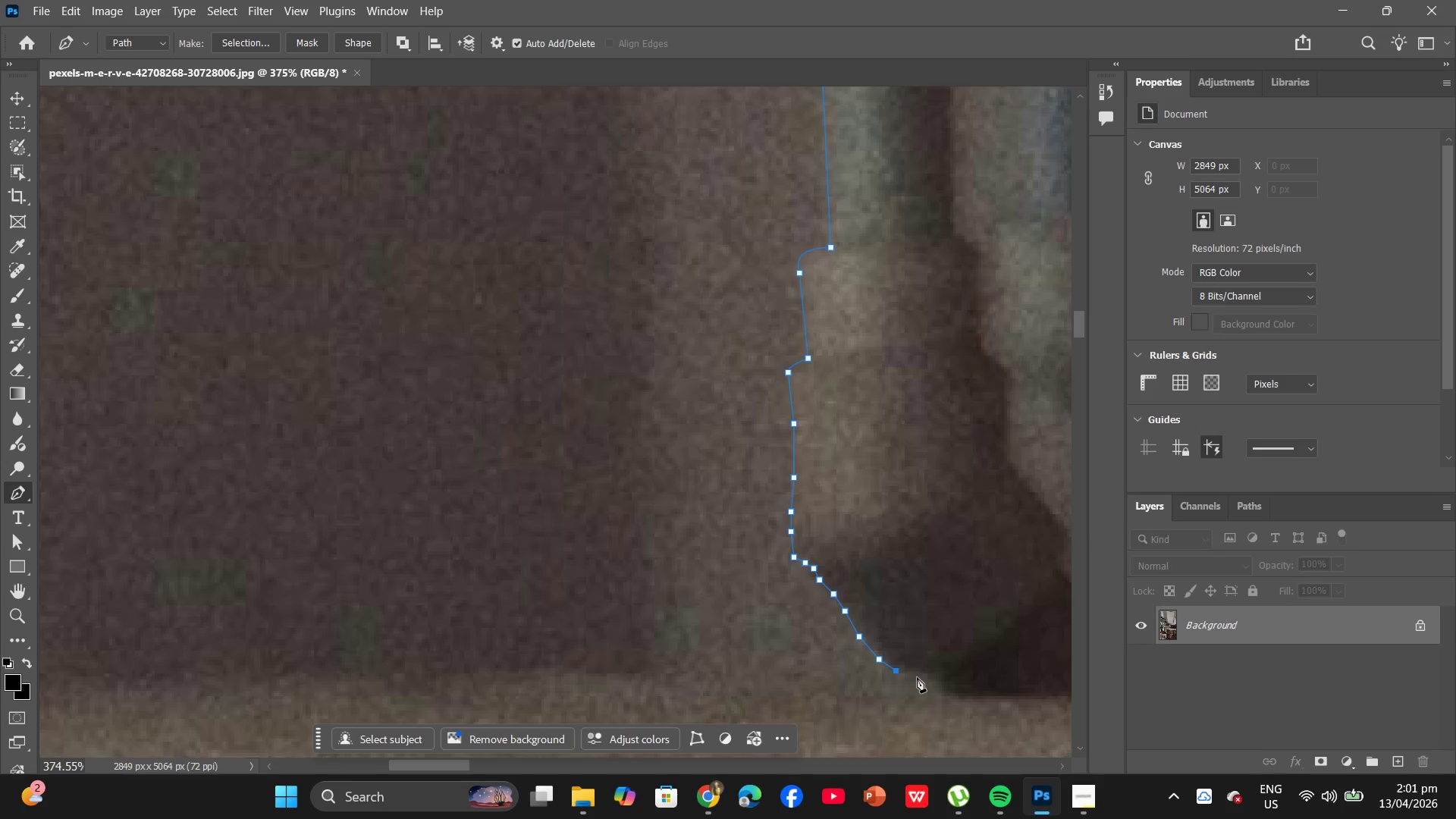 
left_click([916, 676])
 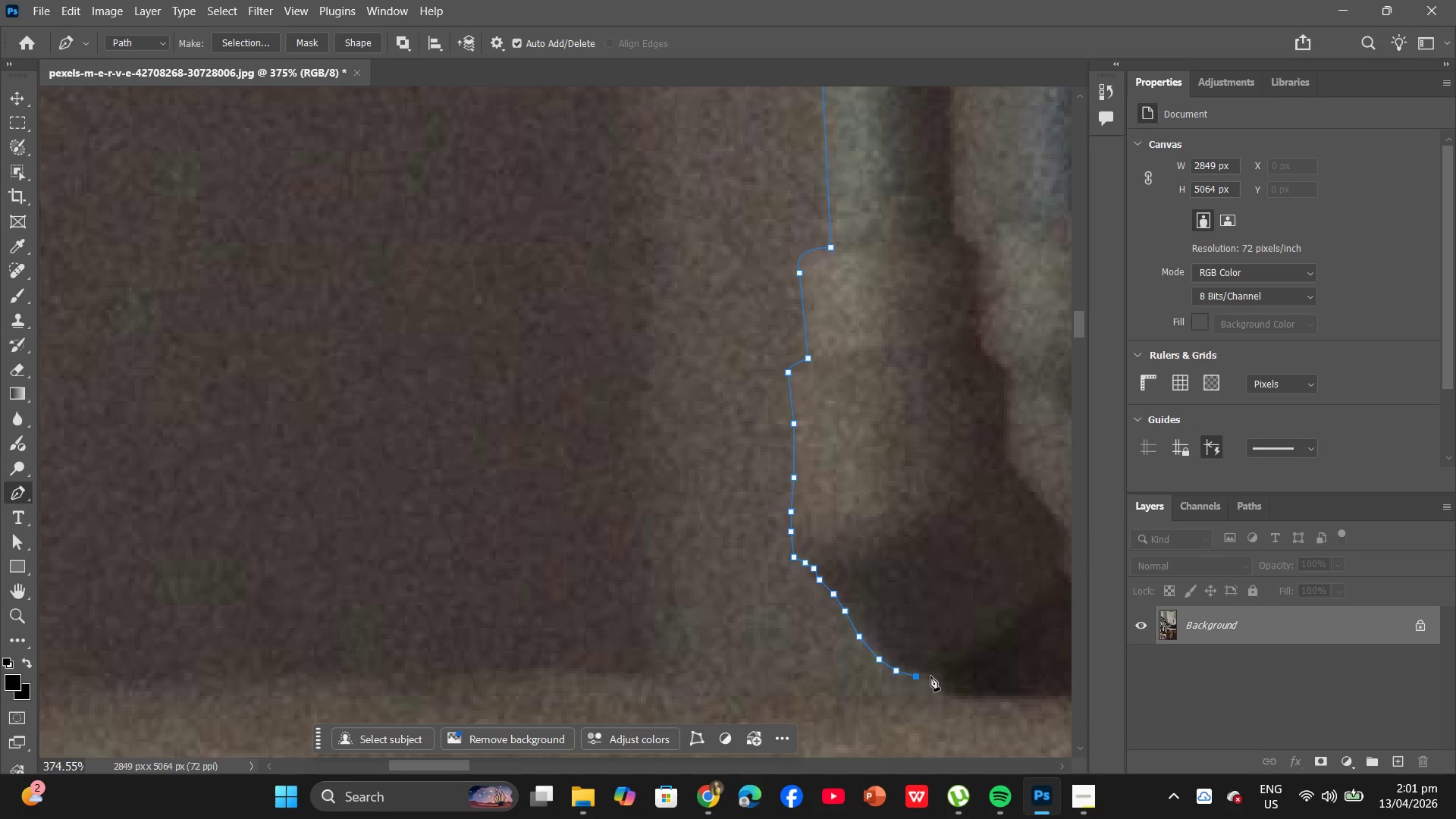 
left_click([930, 676])
 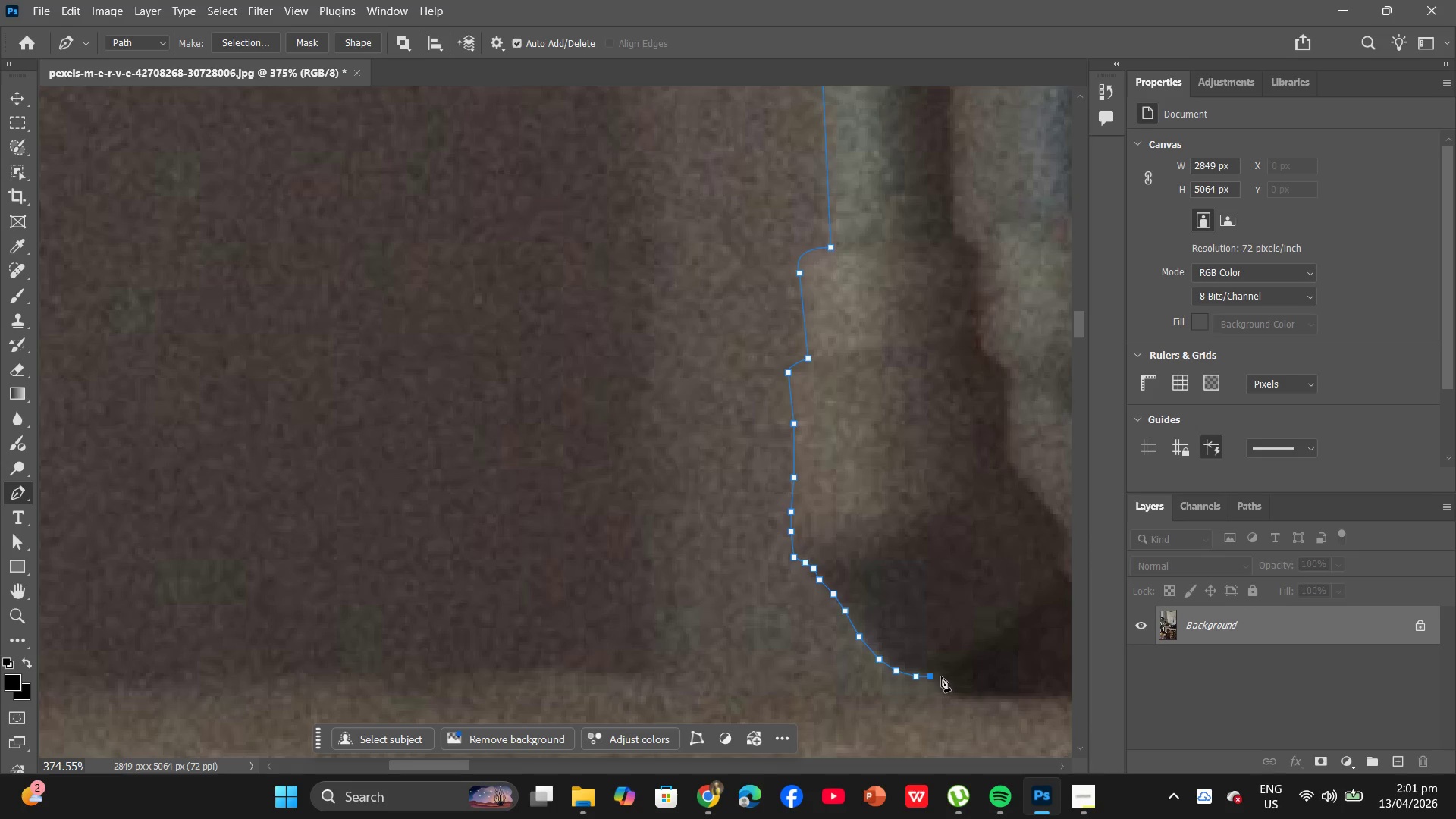 
left_click([941, 676])
 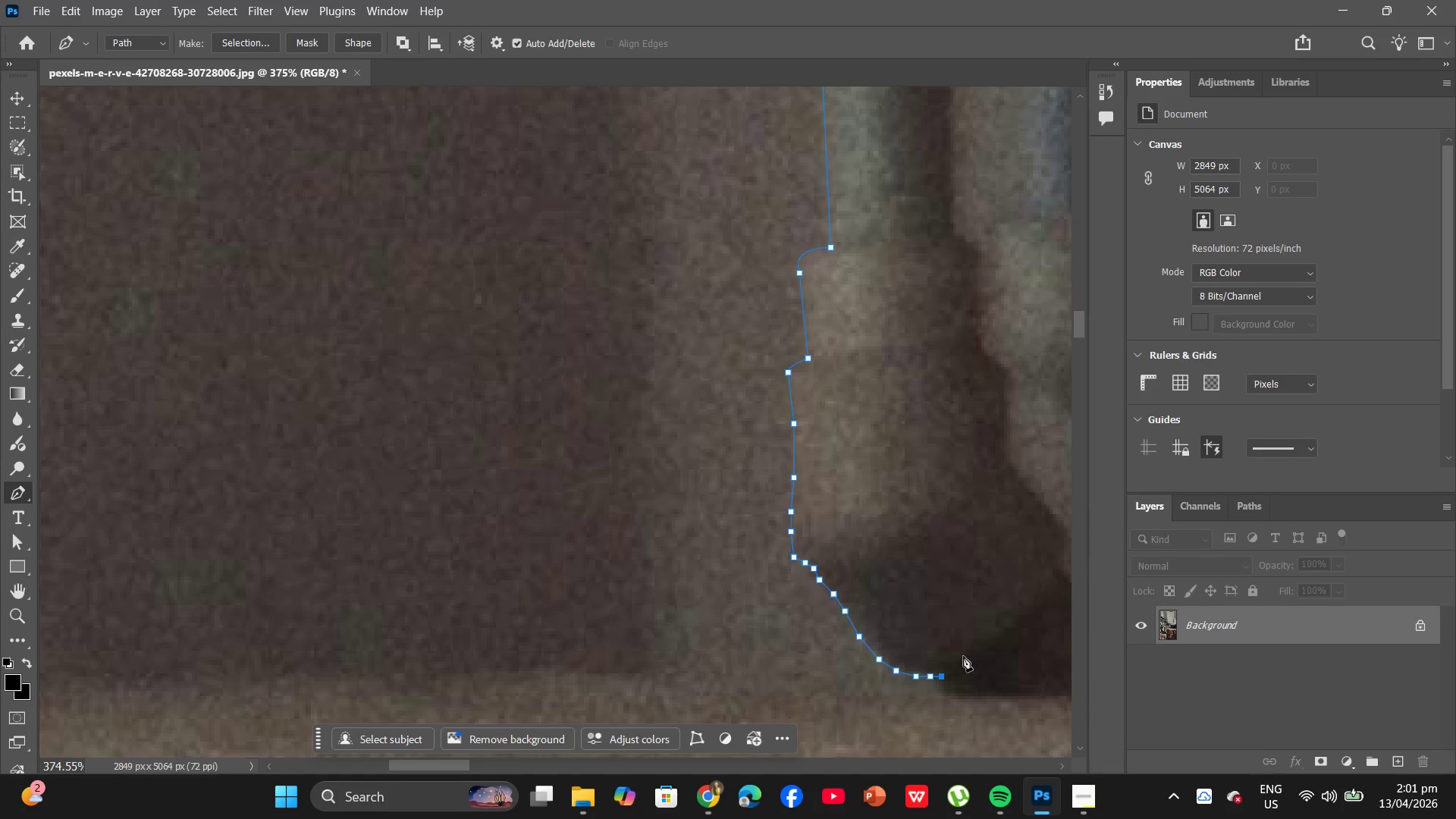 
hold_key(key=Space, duration=1.11)
 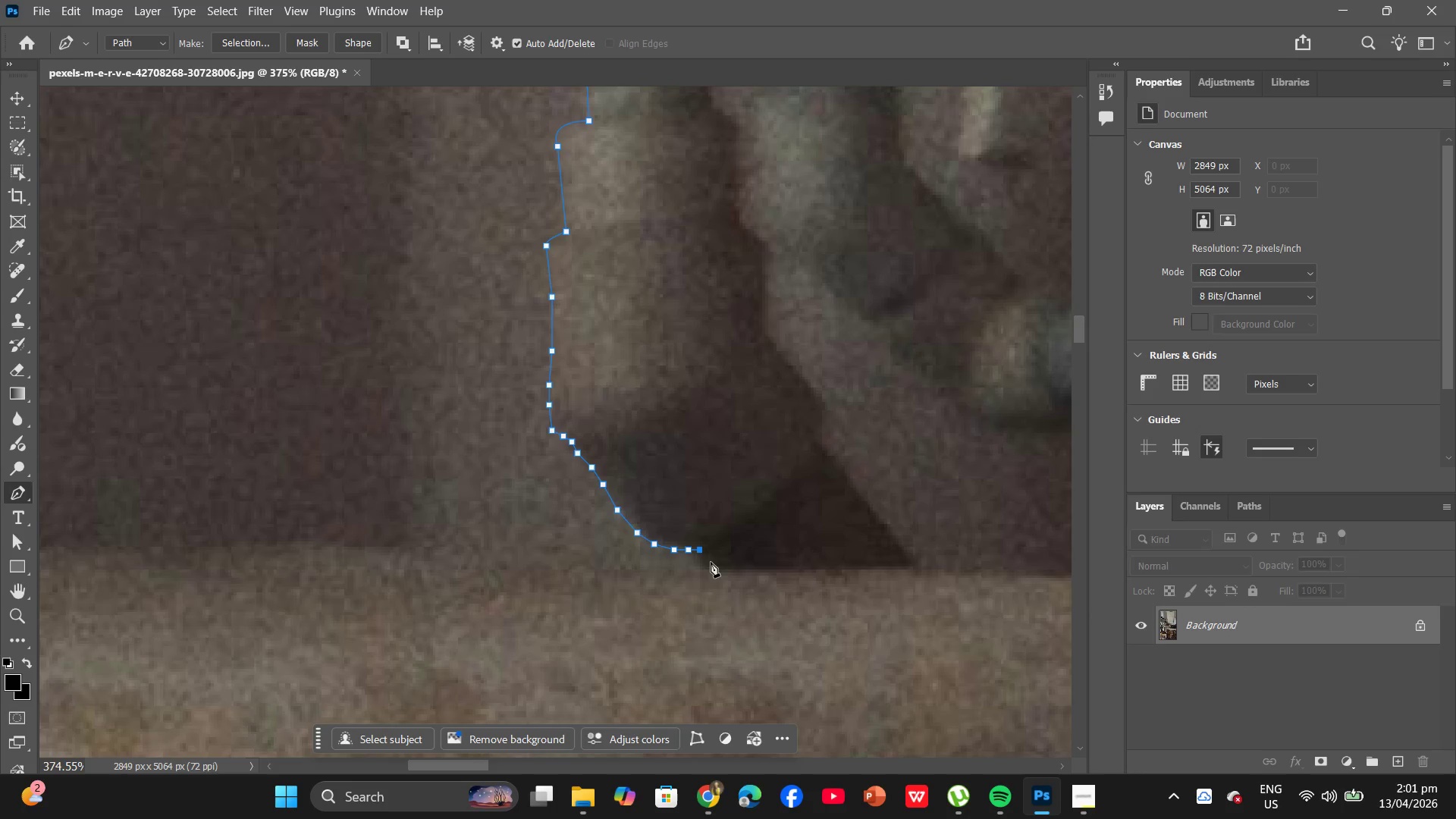 
left_click_drag(start_coordinate=[934, 629], to_coordinate=[692, 502])
 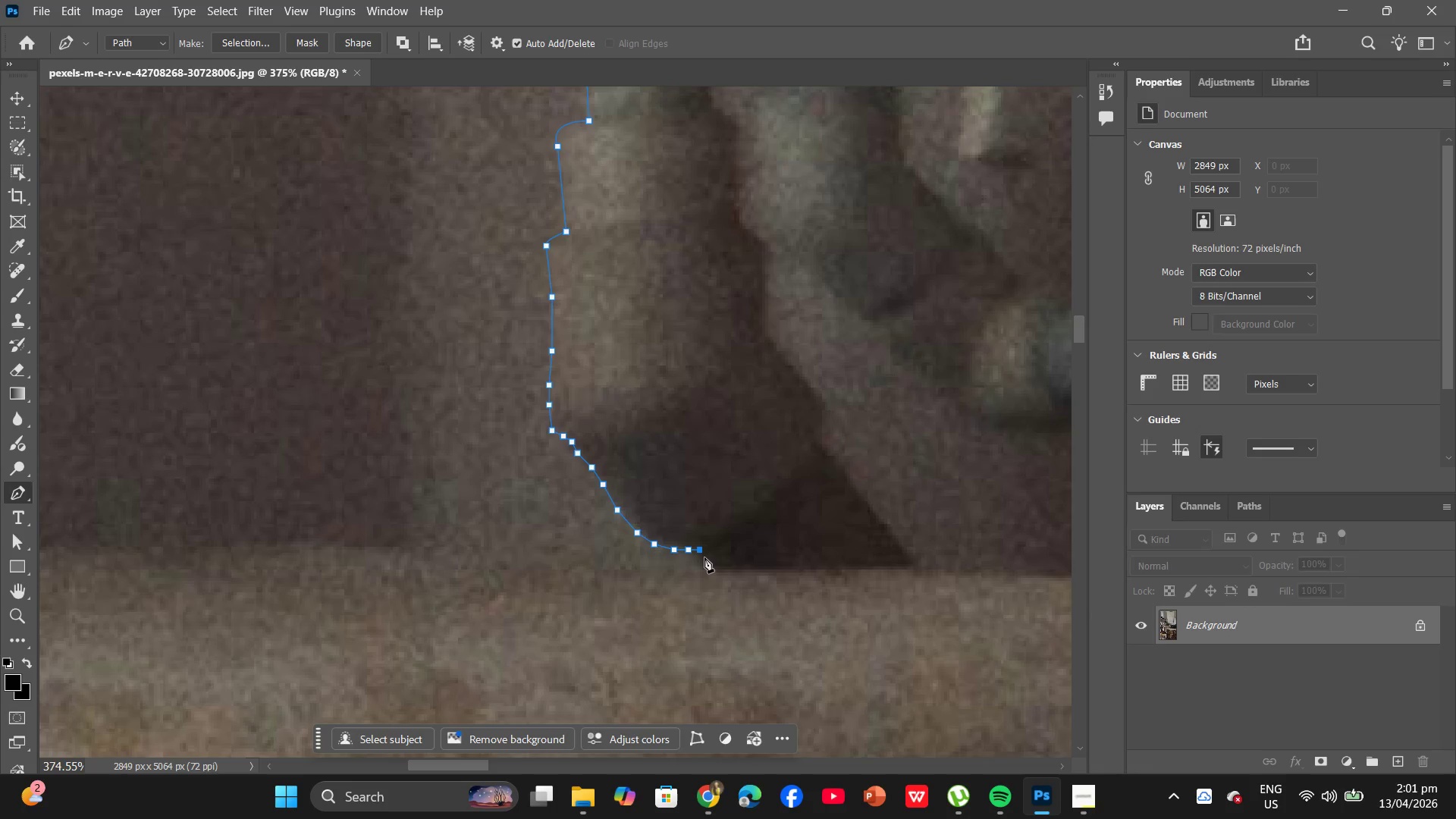 
key(Control+ControlLeft)
 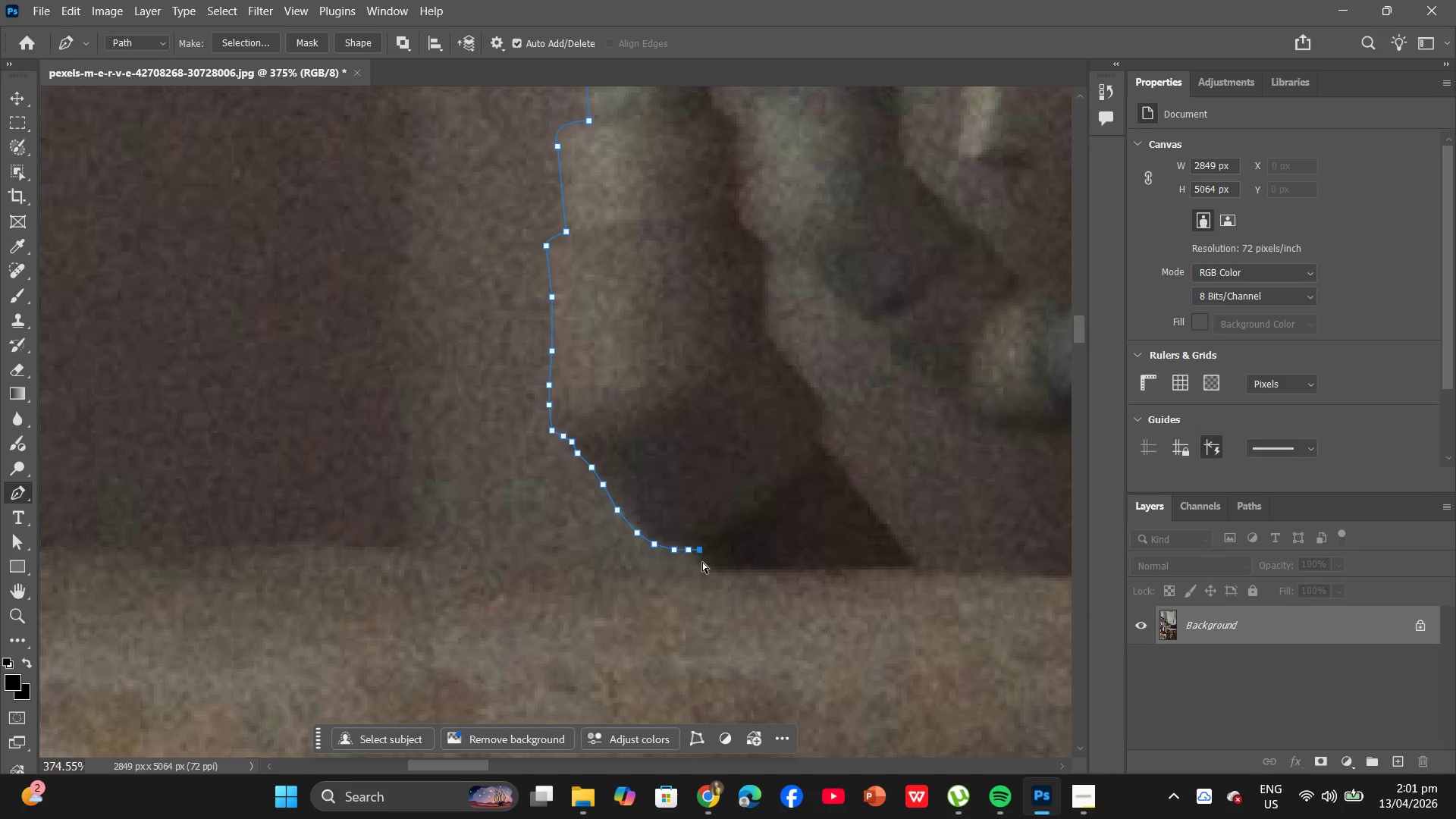 
key(Control+Z)
 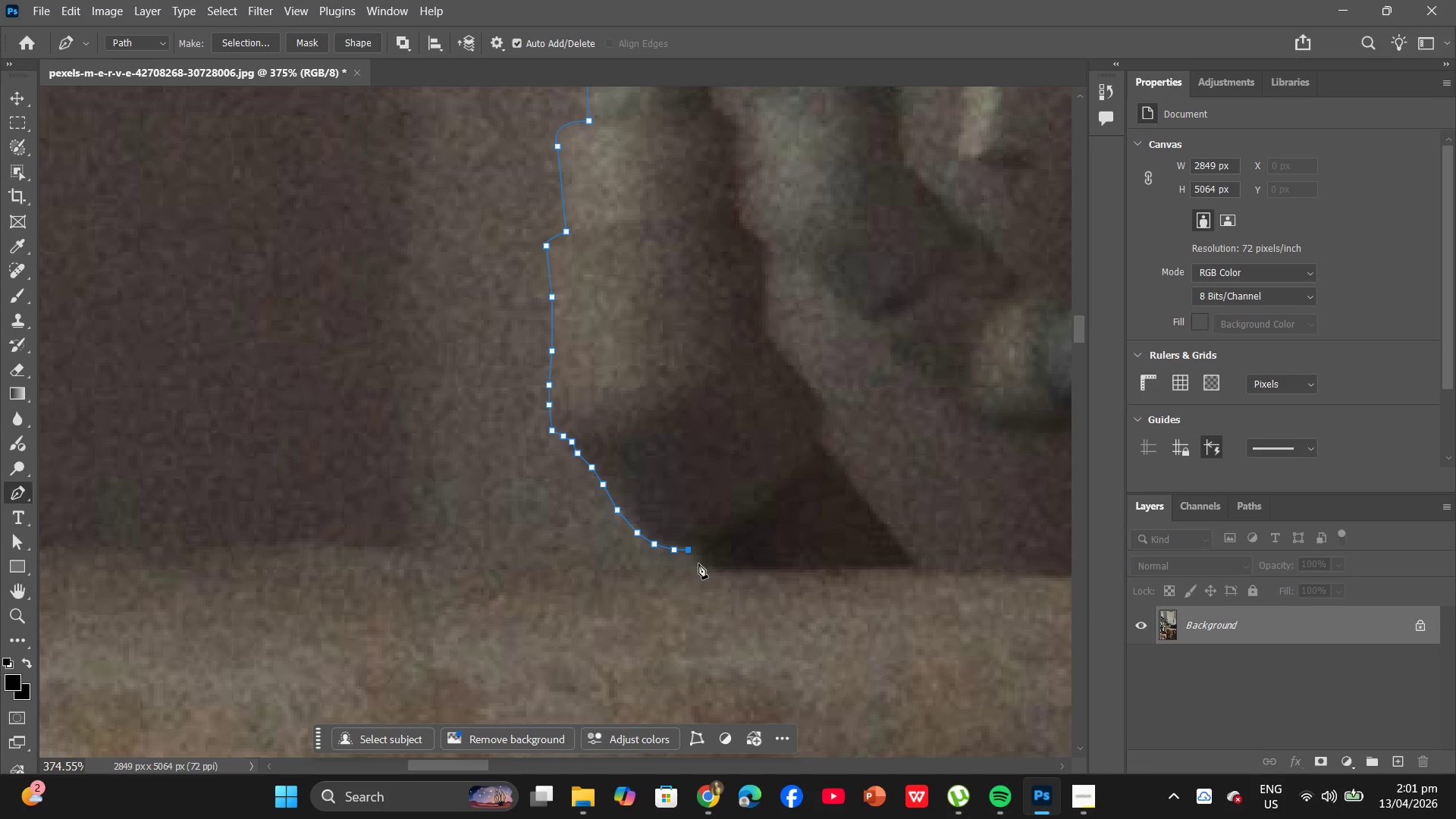 
hold_key(key=AltLeft, duration=0.88)
scroll: coordinate [698, 557], scroll_direction: up, amount: 7.0
 